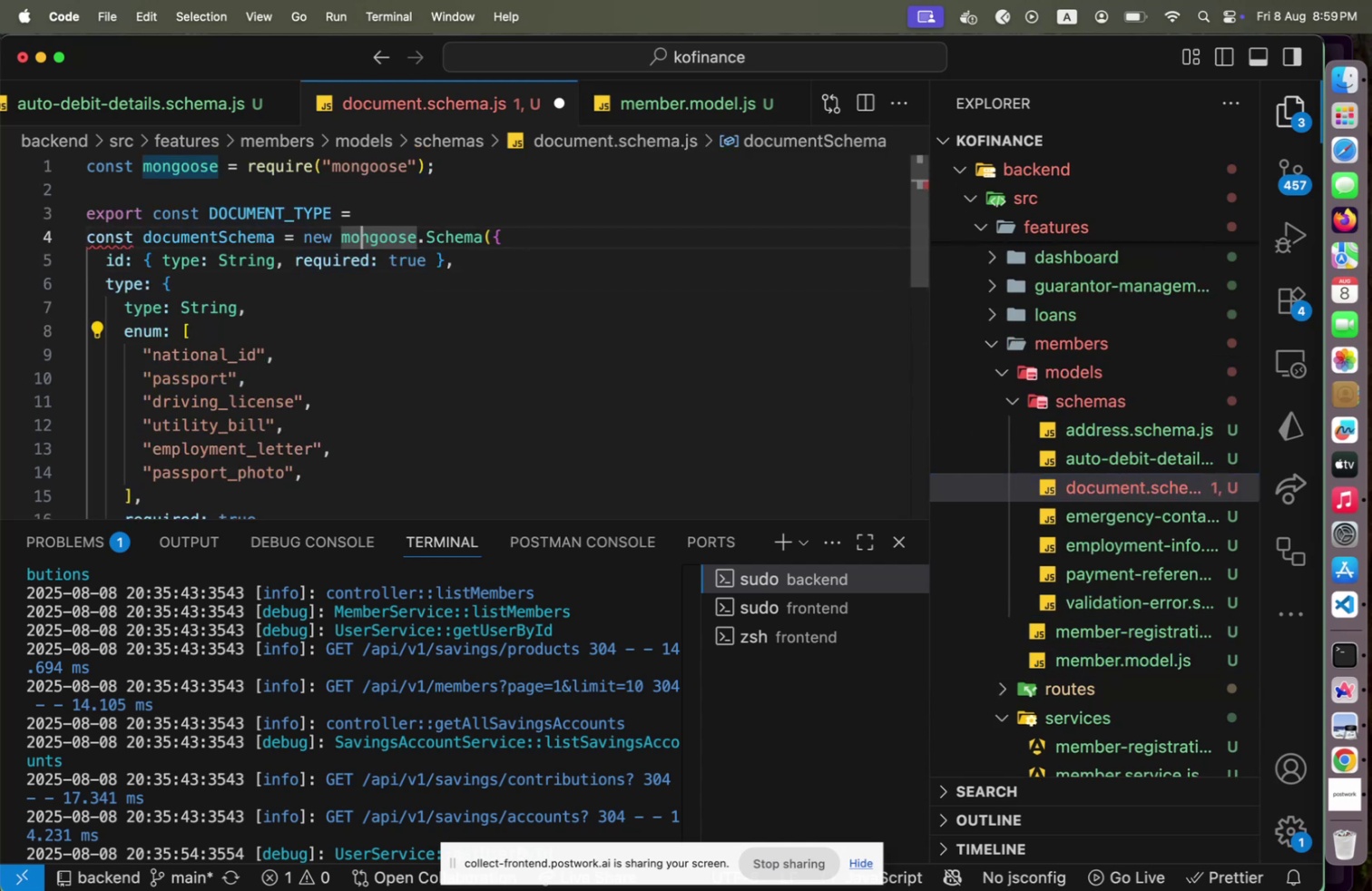 
key(Shift+ArrowUp)
 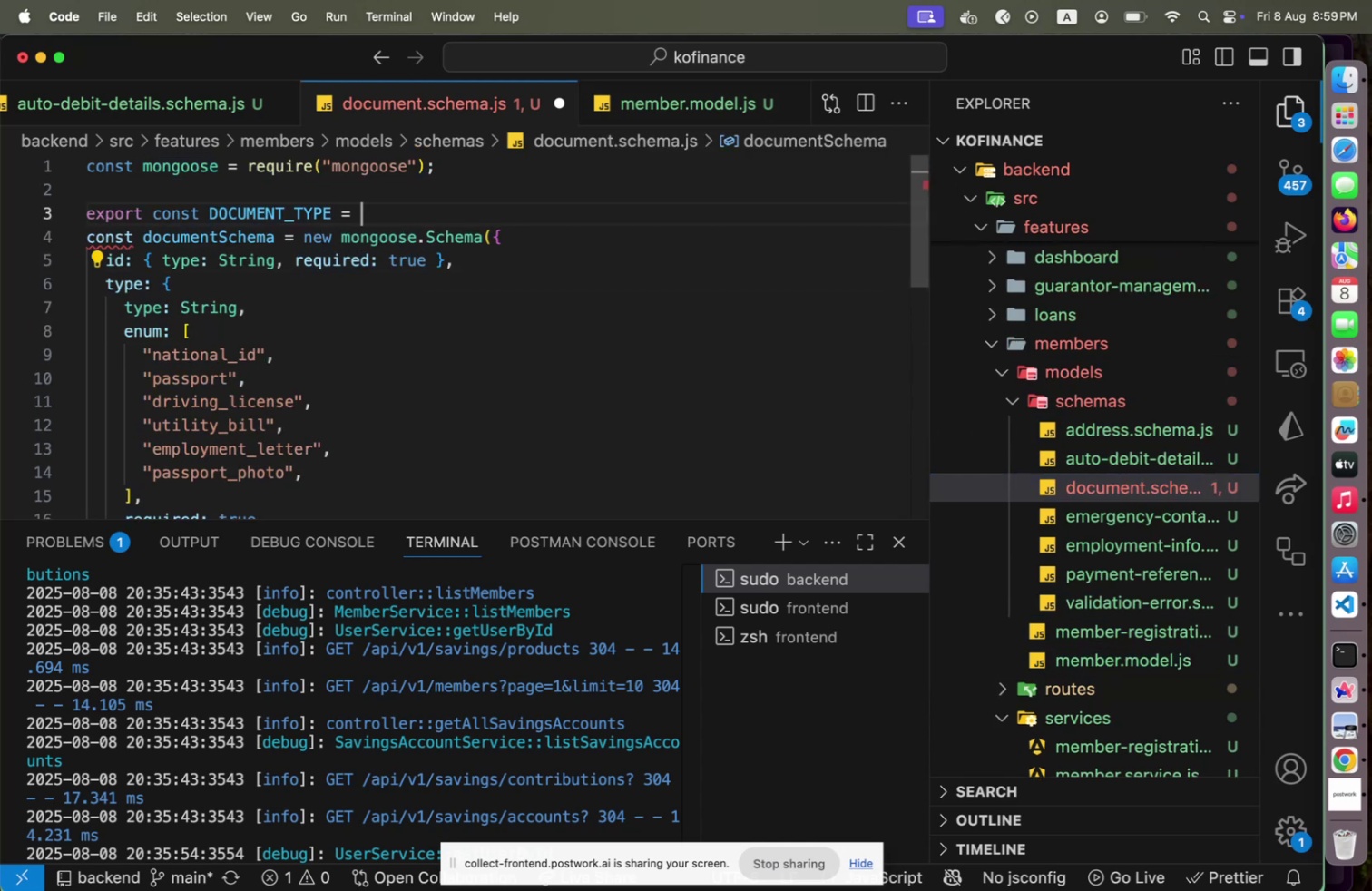 
key(Shift+BracketLeft)
 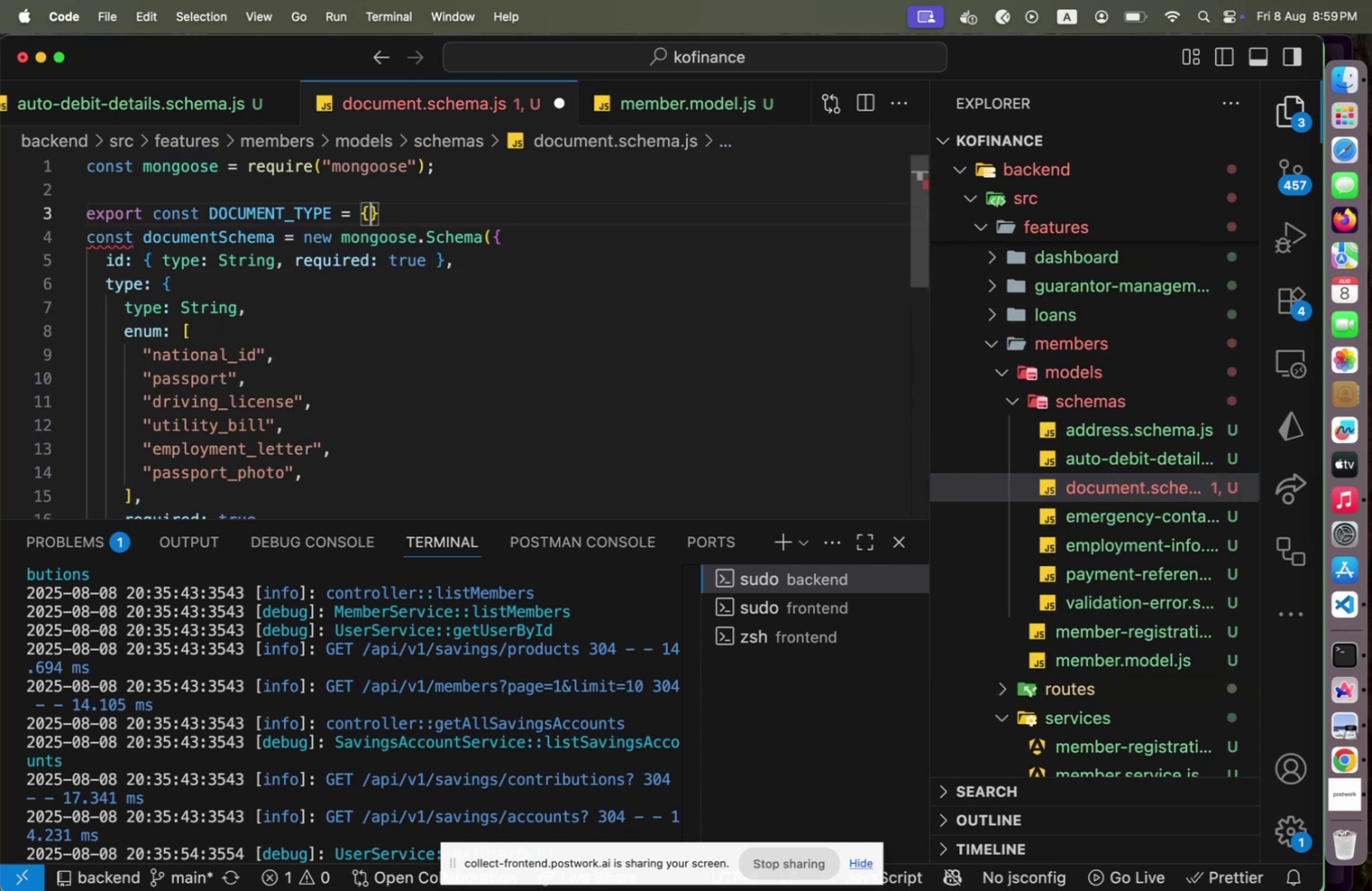 
key(Shift+Enter)
 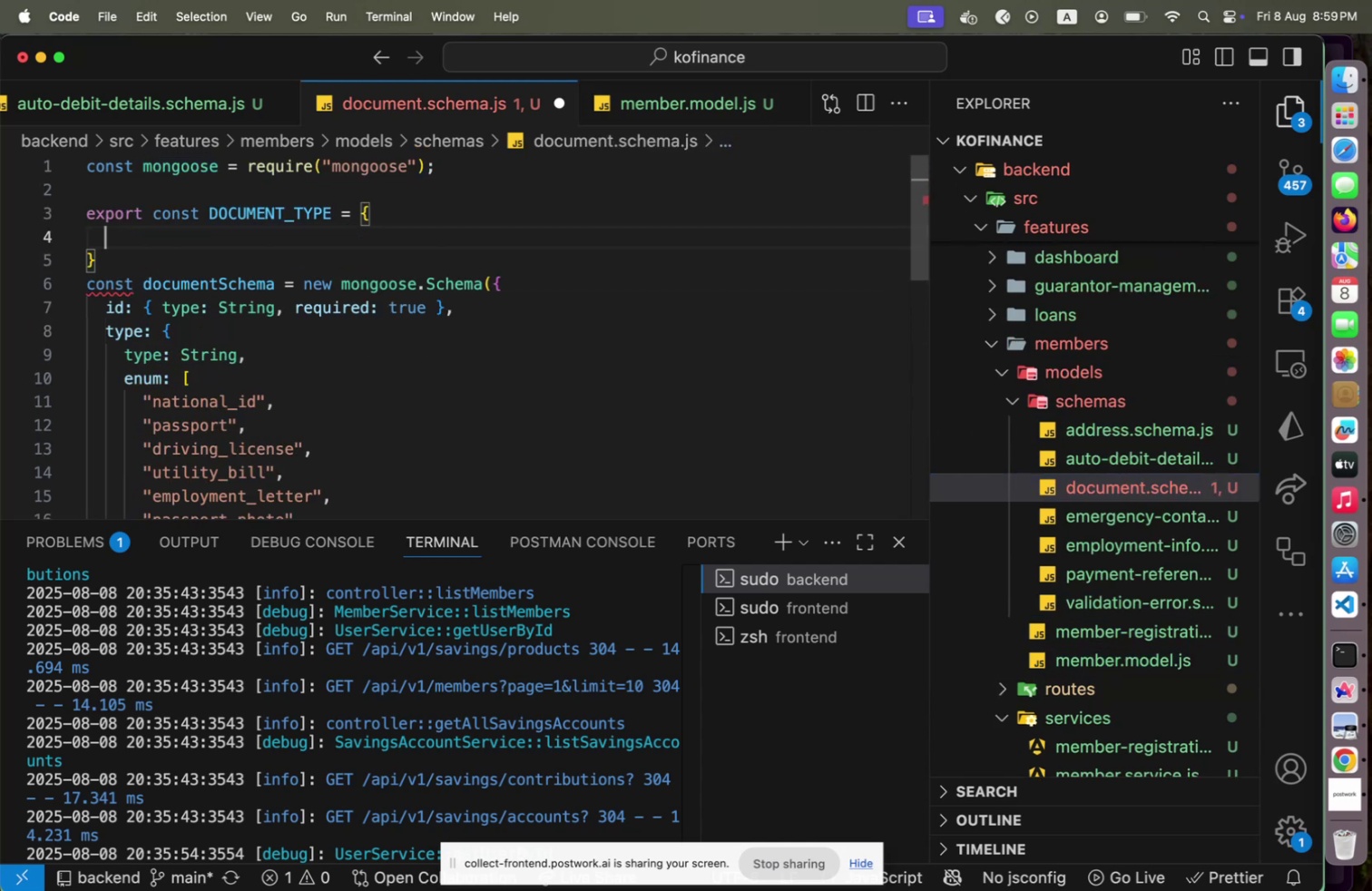 
type(NATIONAL_D)
key(Backspace)
type(ID" )
key(Backspace)
key(Backspace)
type(L :)
key(Backspace)
key(Backspace)
key(Backspace)
type(: "NATIONAL_ID)
 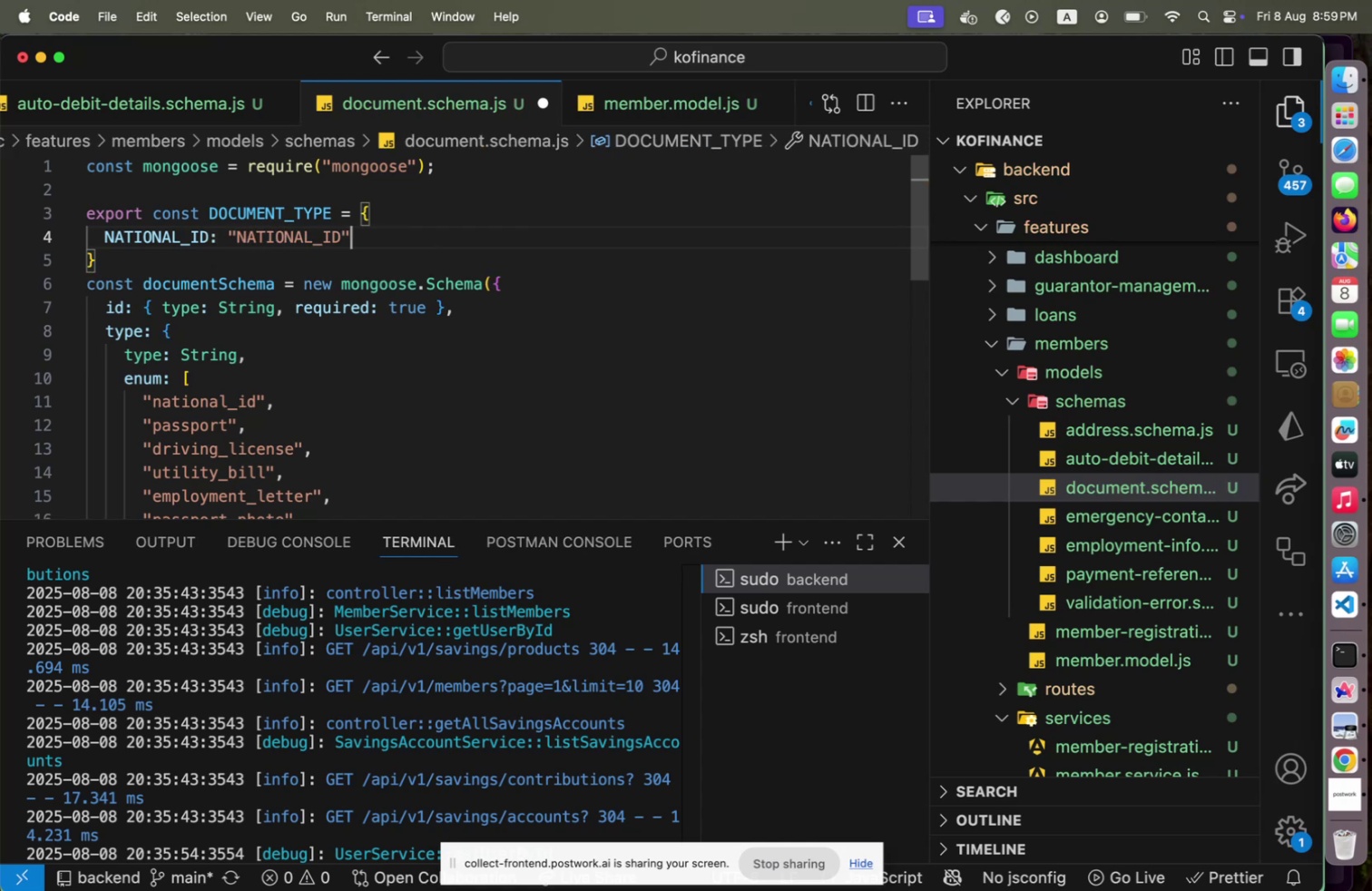 
 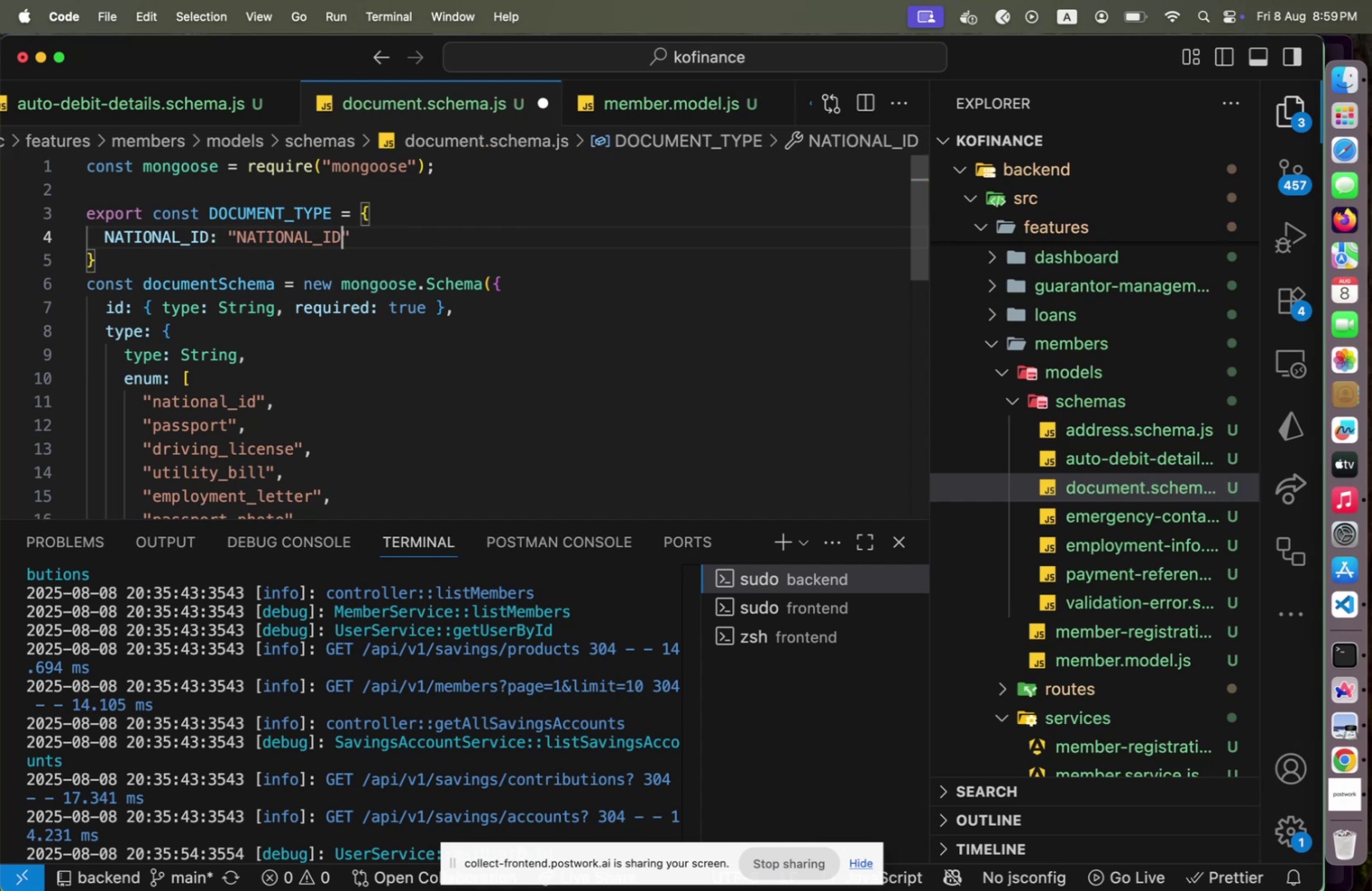 
key(Shift+ArrowRight)
 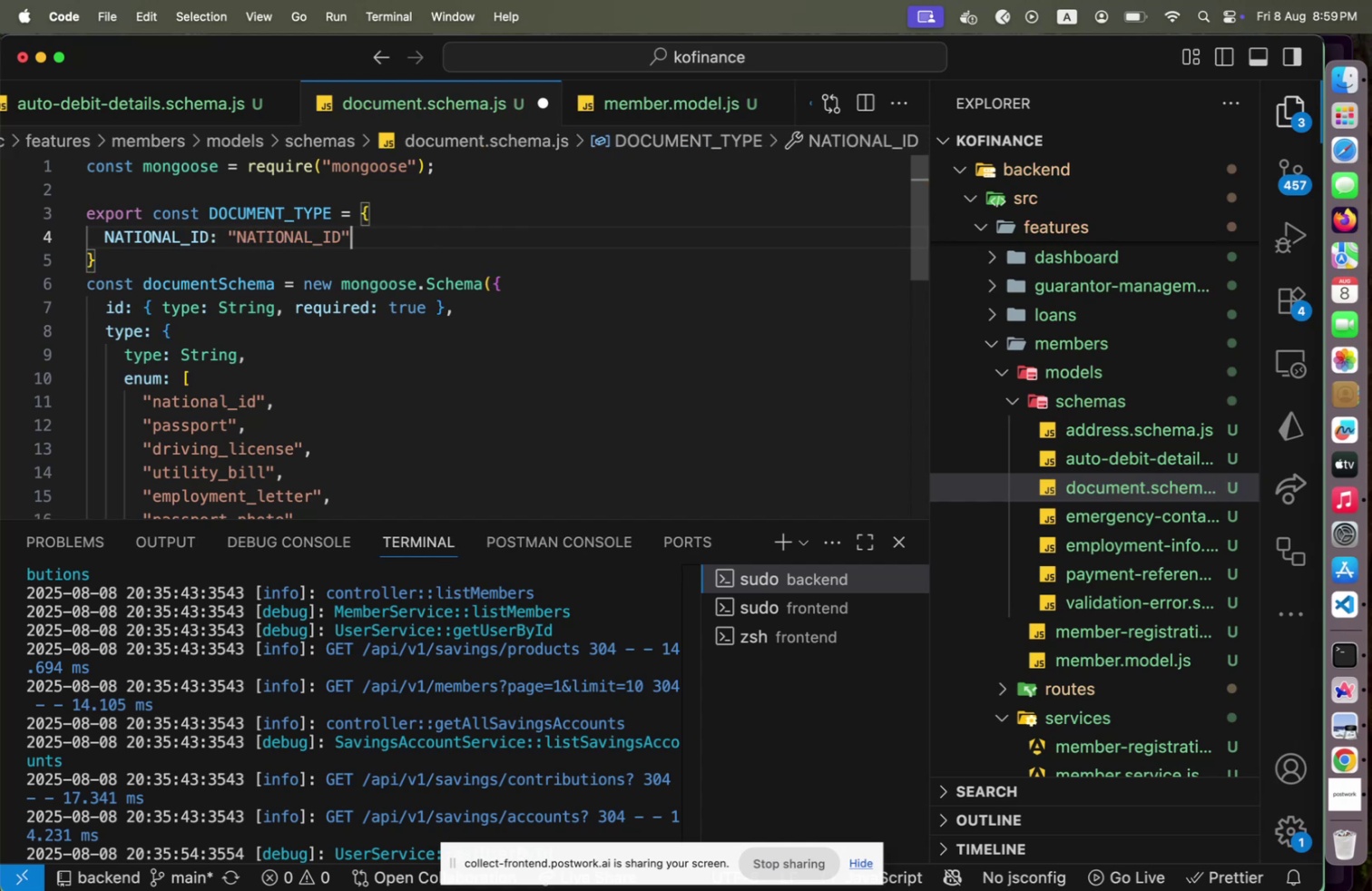 
key(Shift+Comma)
 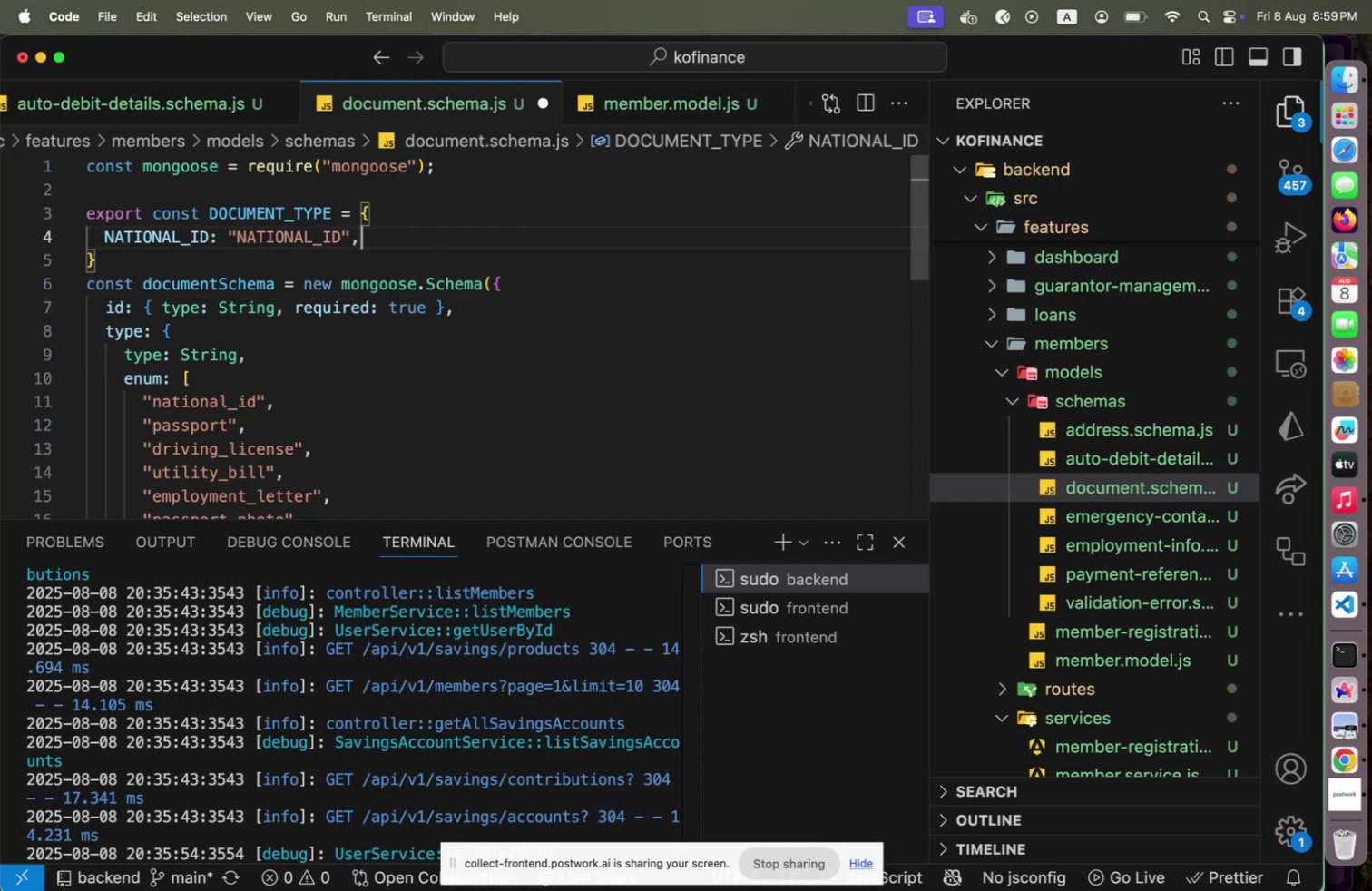 
key(Shift+Enter)
 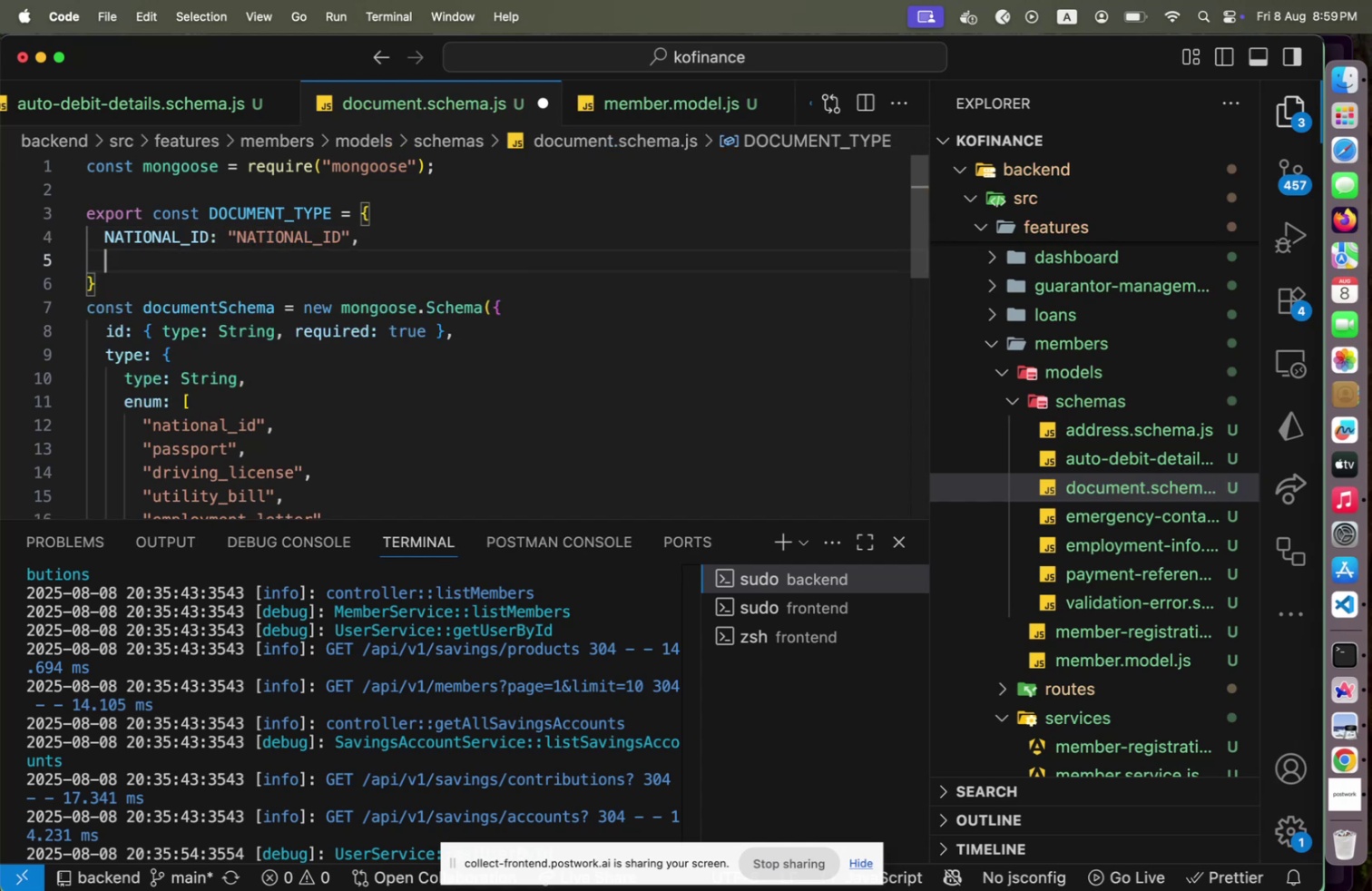 
type(PASSPORT: "PASSPORT)
 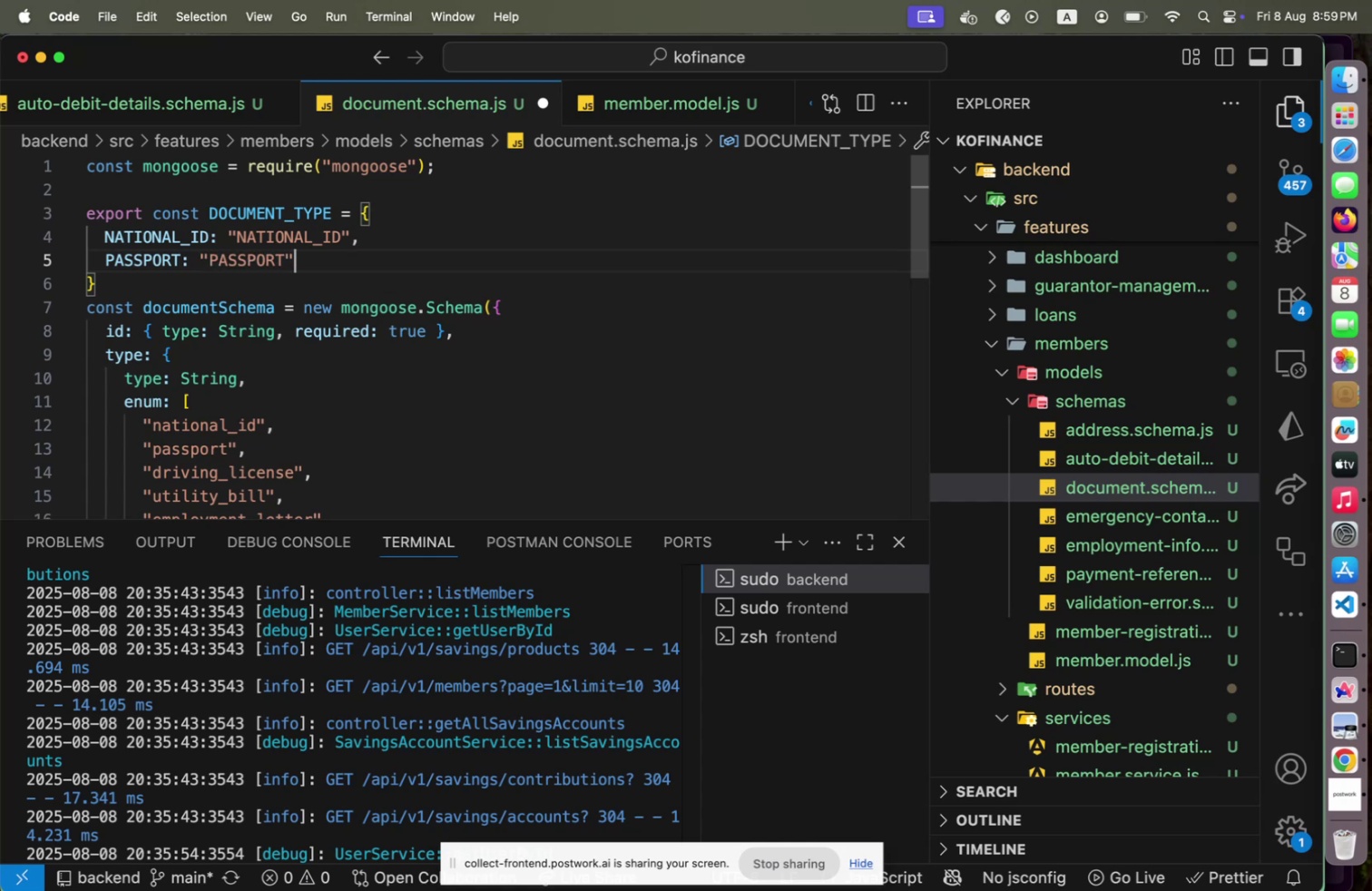 
 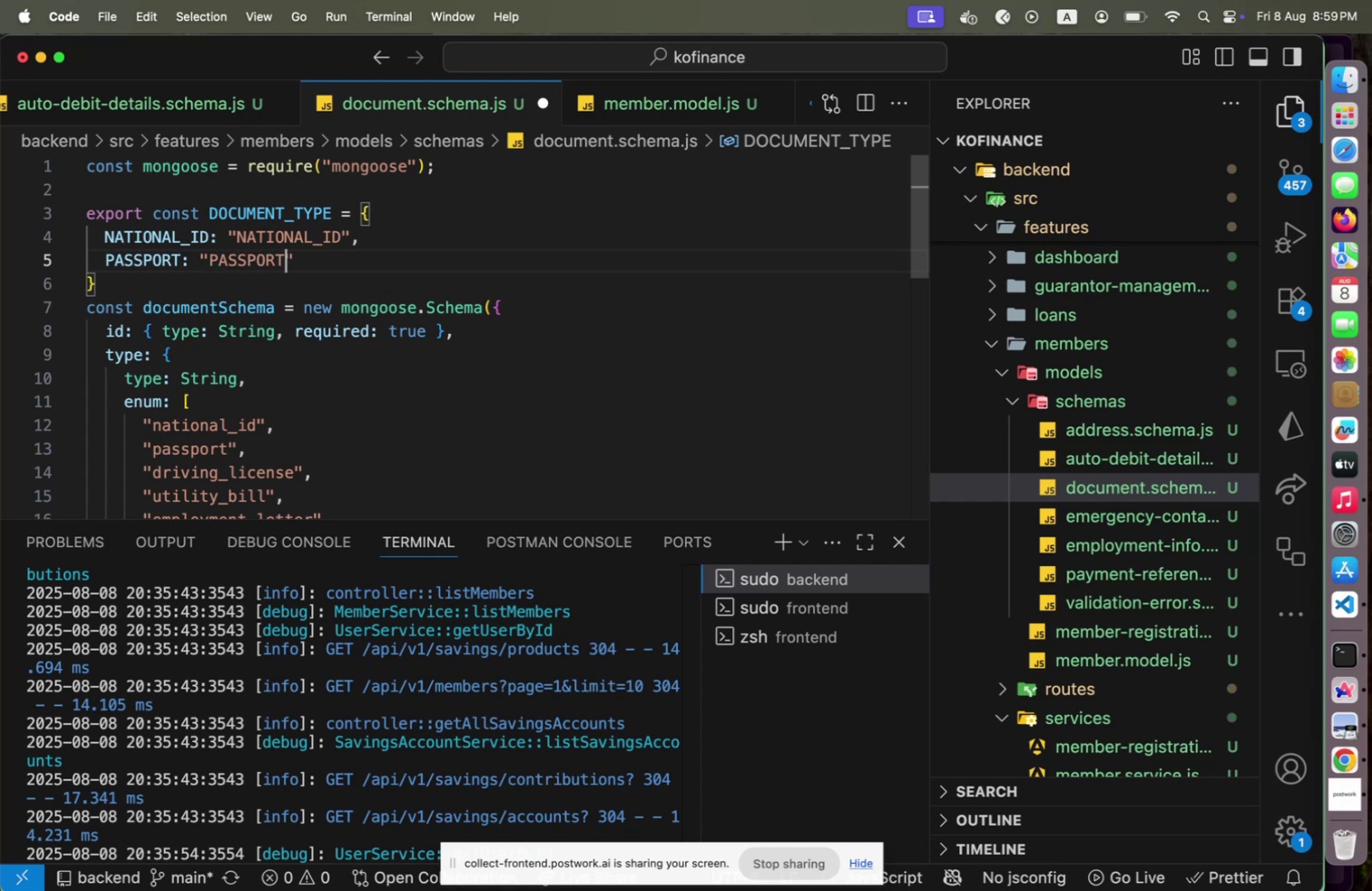 
key(Shift+ArrowRight)
 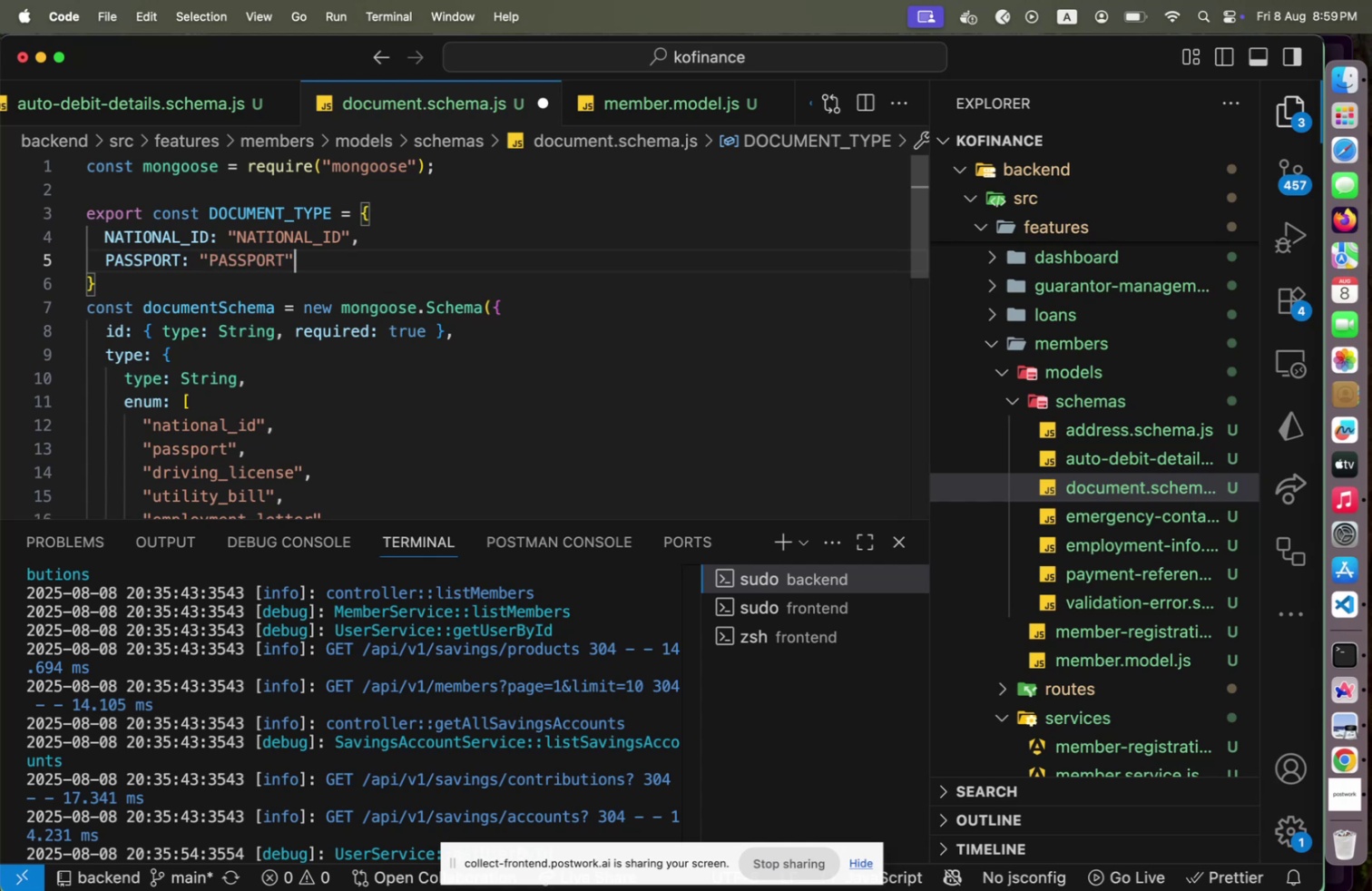 
key(Shift+Comma)
 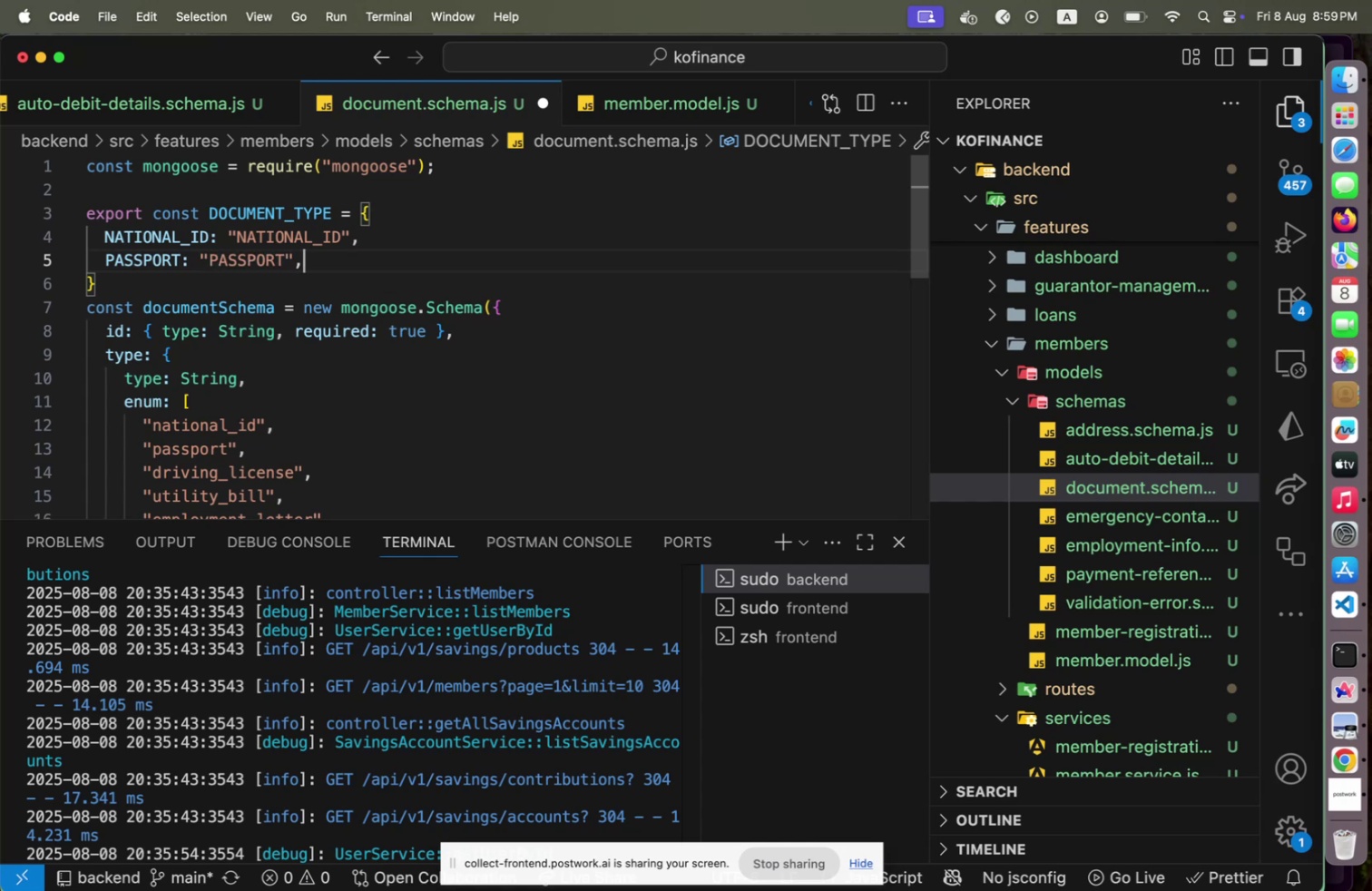 
key(Shift+Enter)
 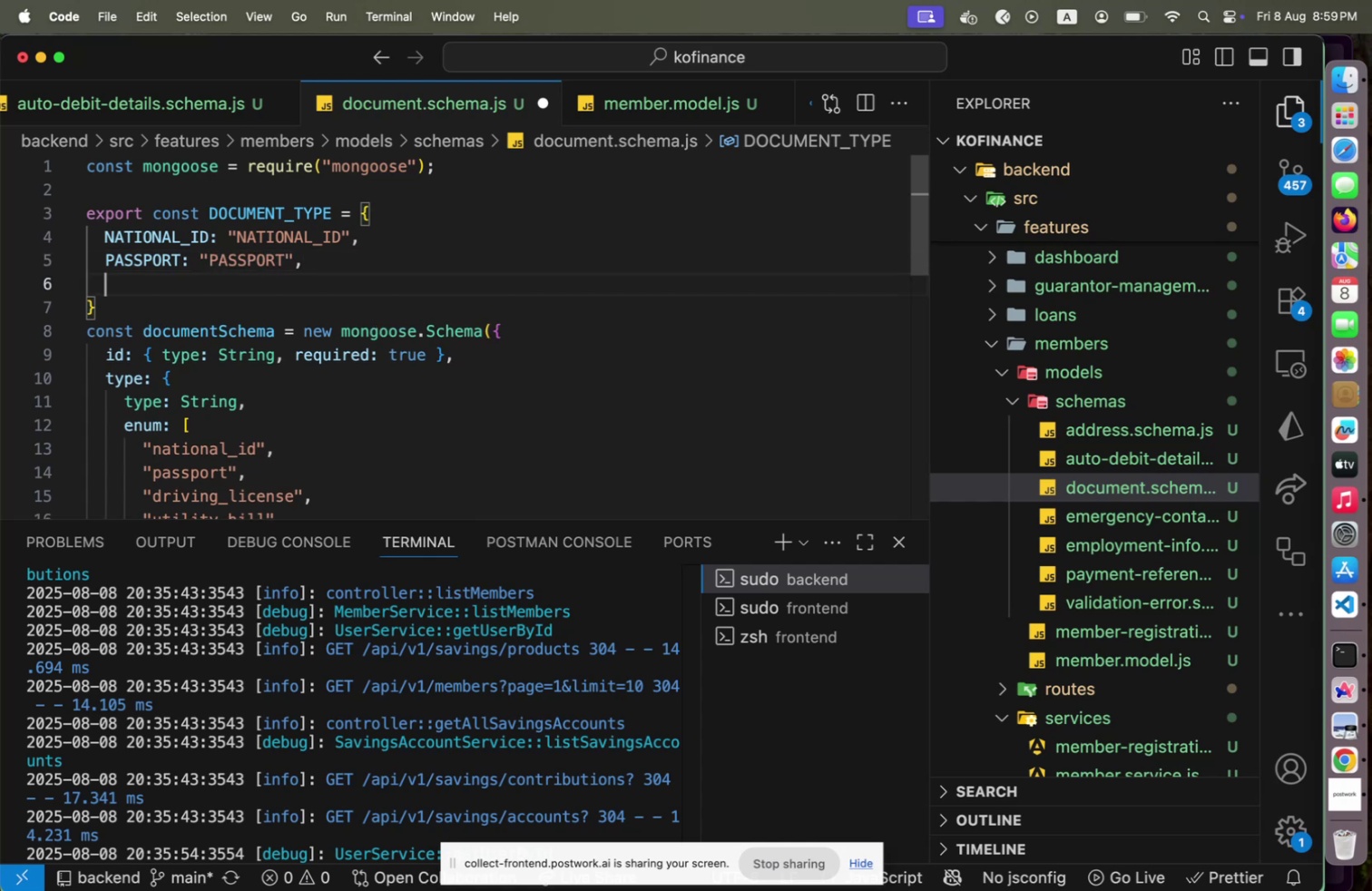 
type(DRIVING_LICENSE: "DRIVING_LICENSE)
 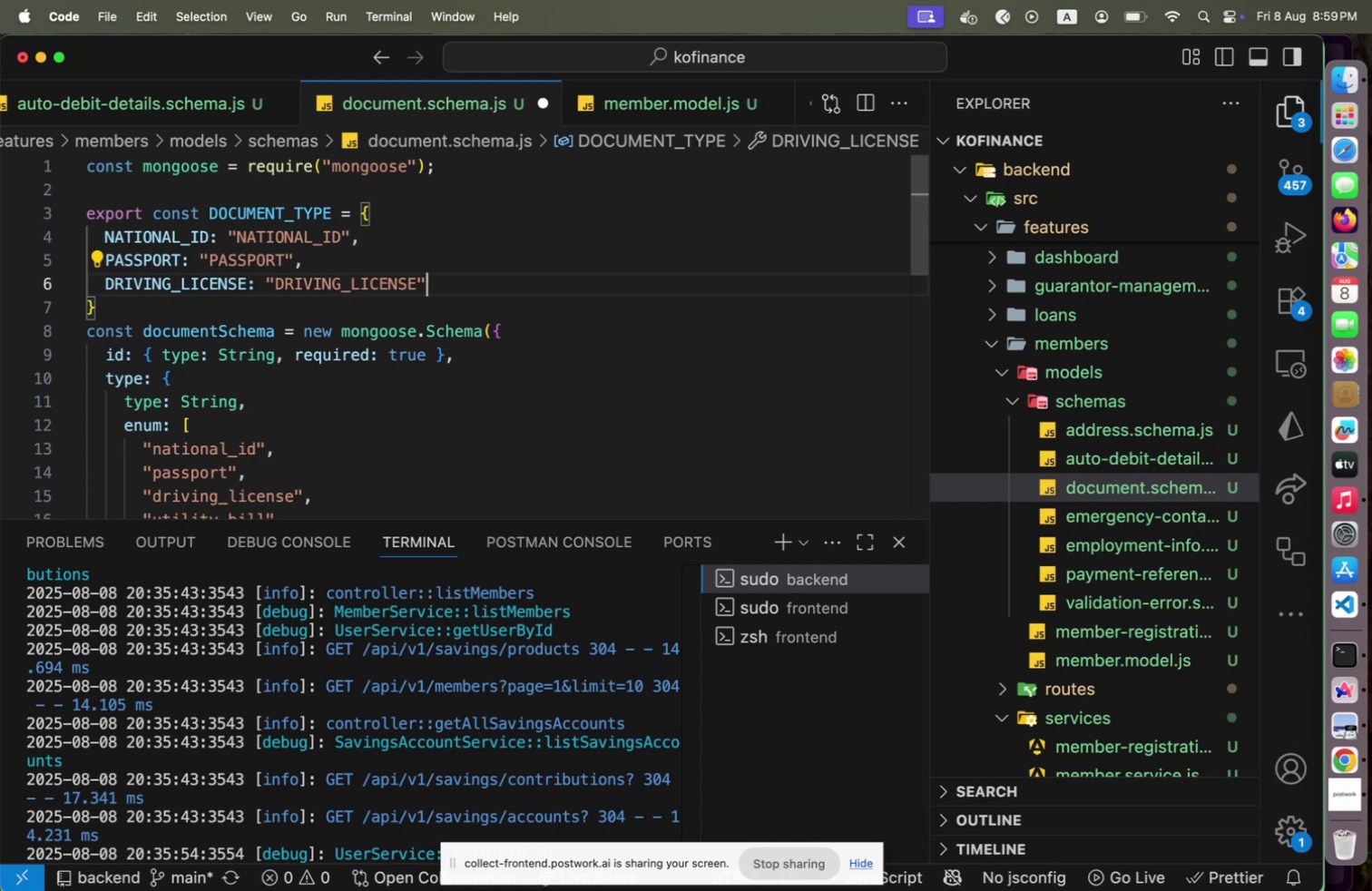 
 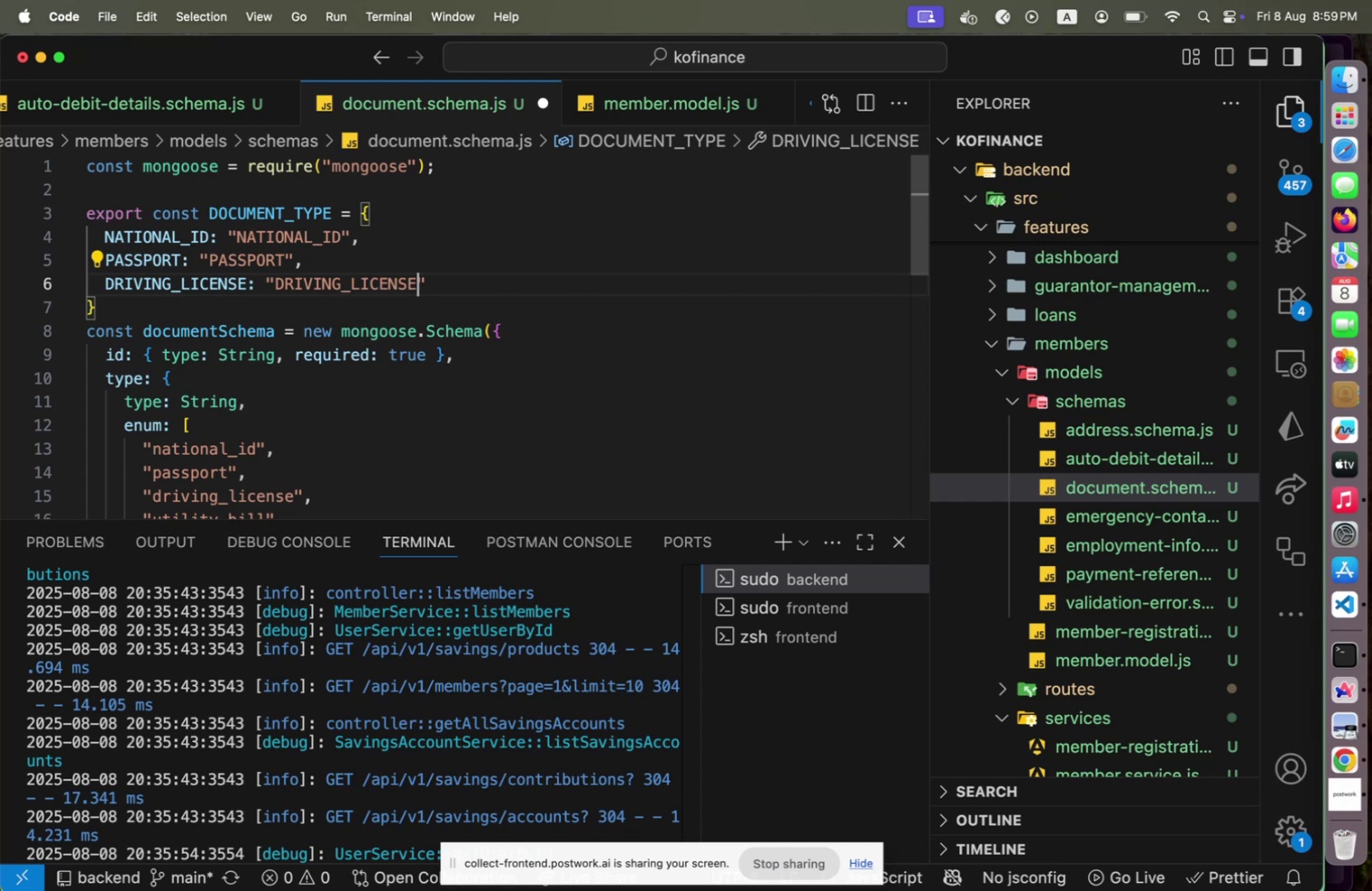 
key(Shift+ArrowRight)
 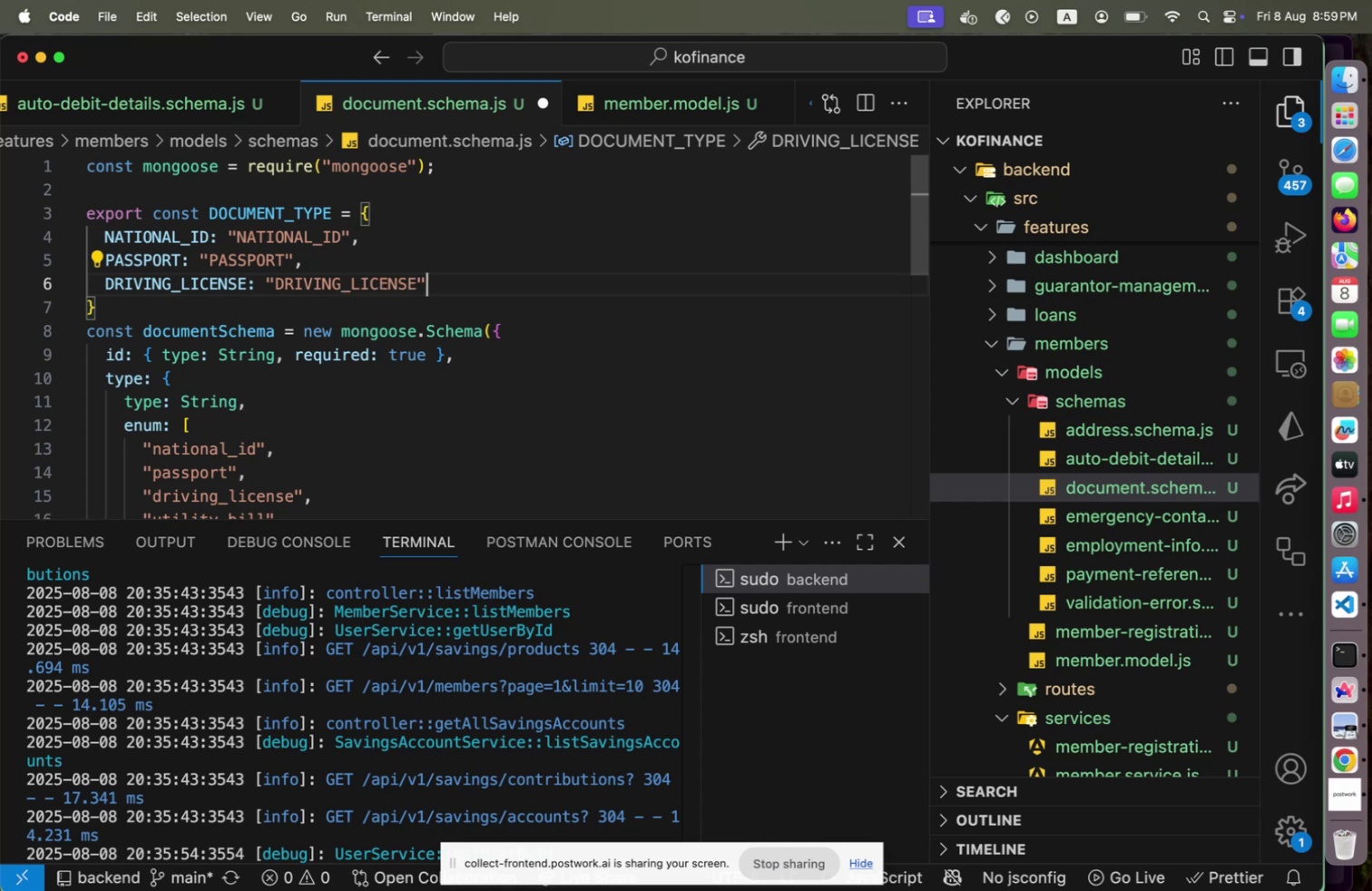 
key(Shift+Comma)
 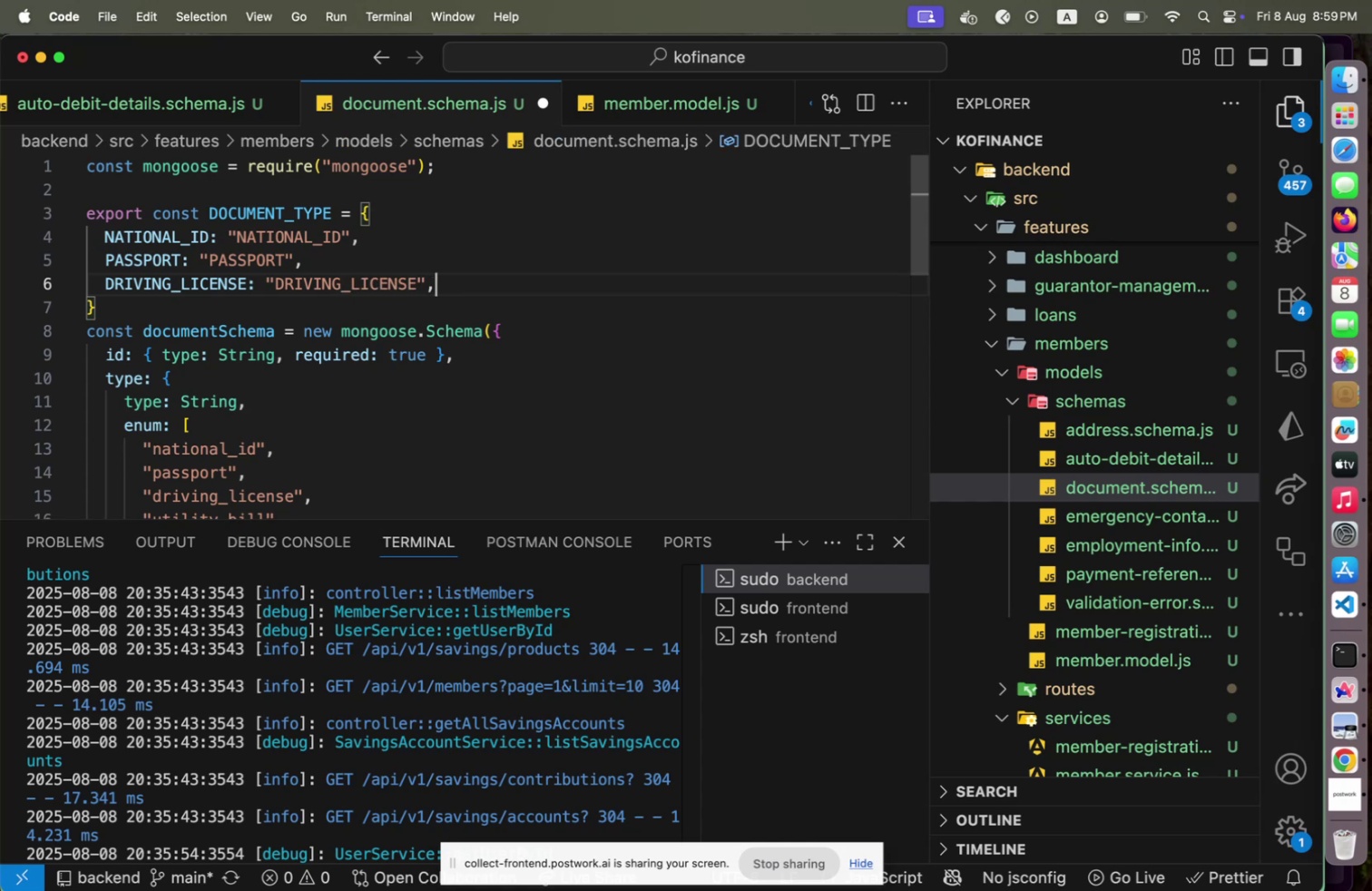 
key(Shift+Enter)
 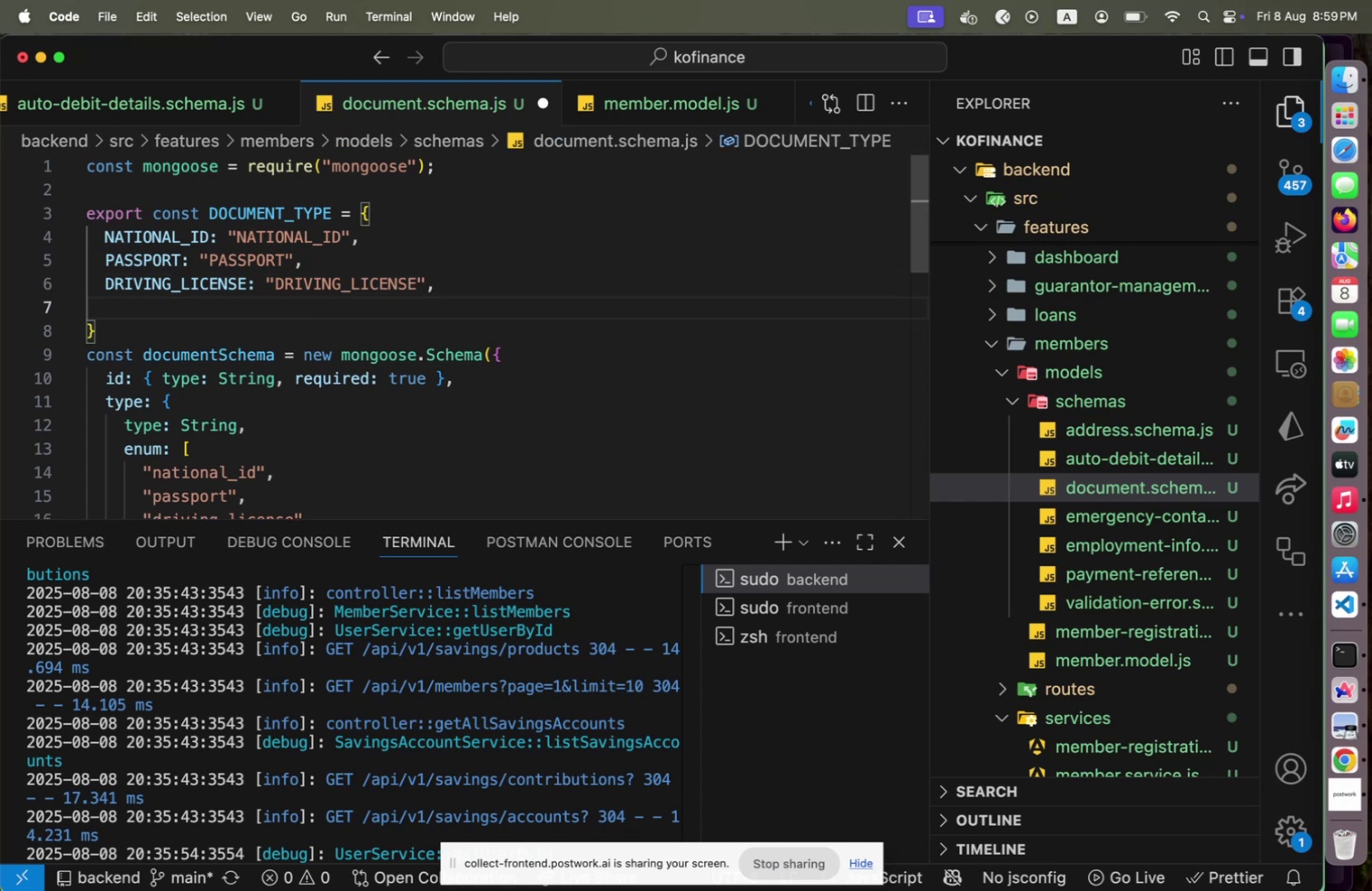 
scroll: coordinate [392, 210], scroll_direction: down, amount: 1.0
 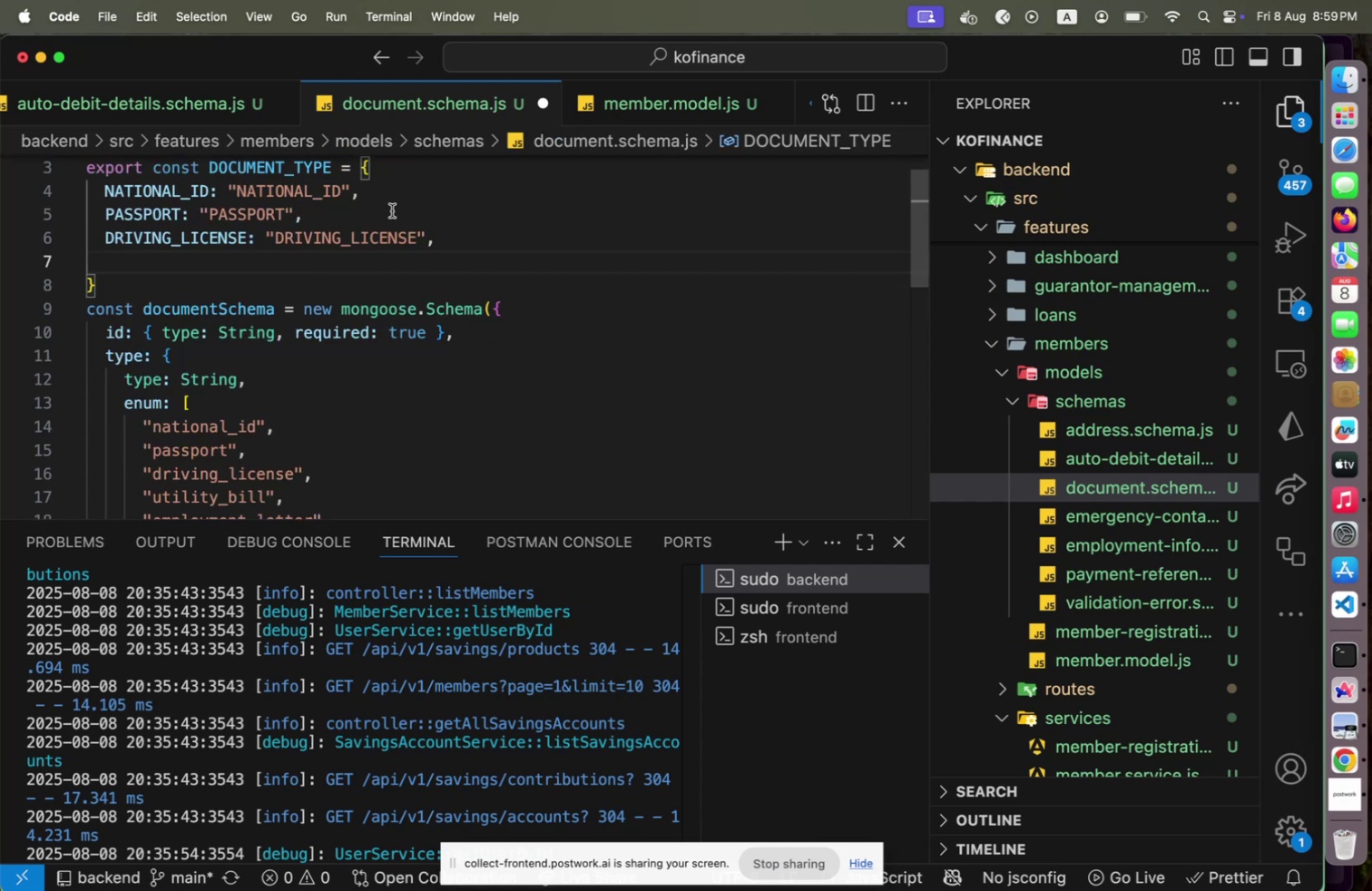 
type(UTILIT)
 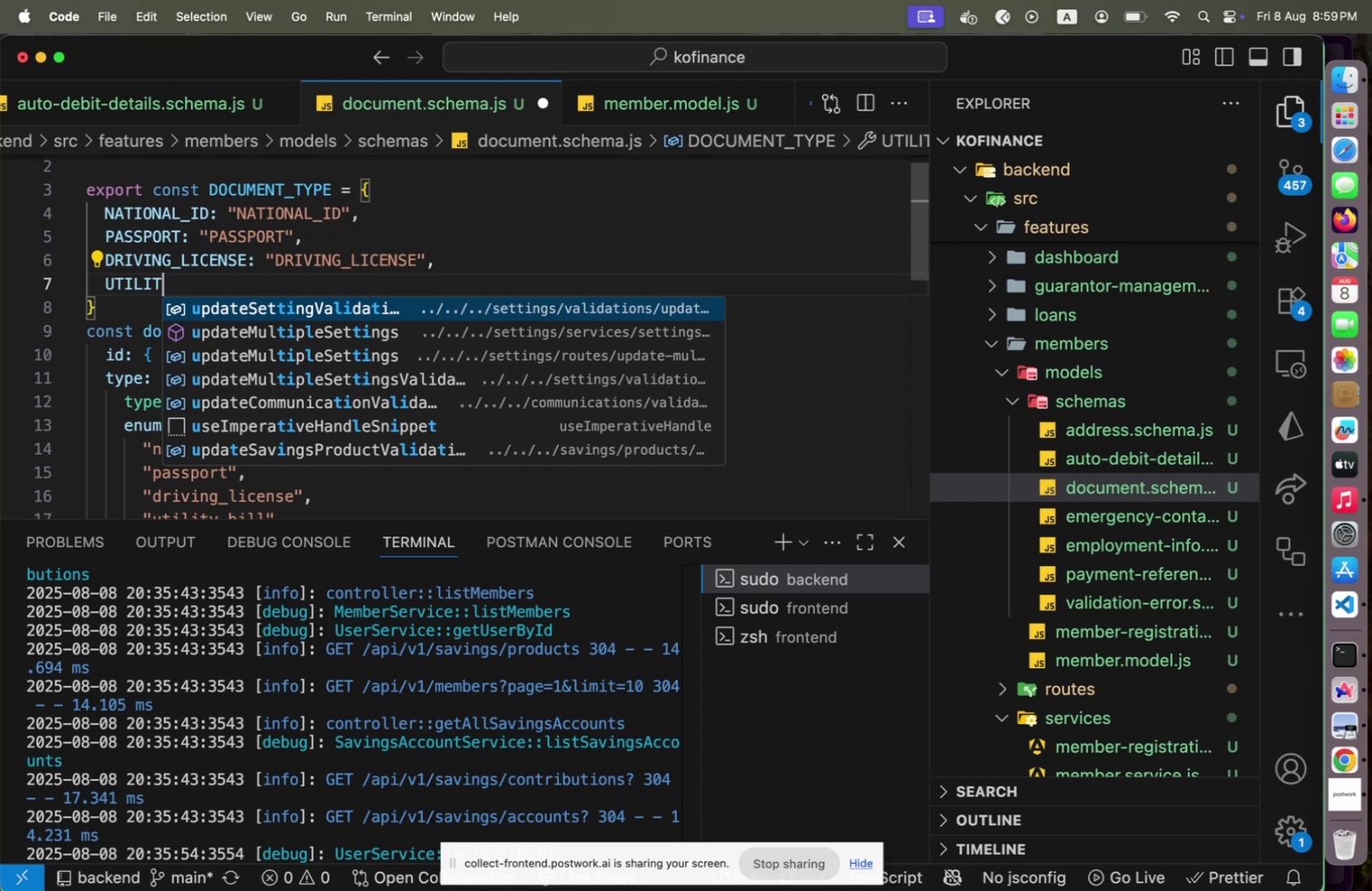 
type(Y: )
key(Backspace)
key(Backspace)
type(_BILL: "UTILITY_BU)
key(Backspace)
type(ILL)
 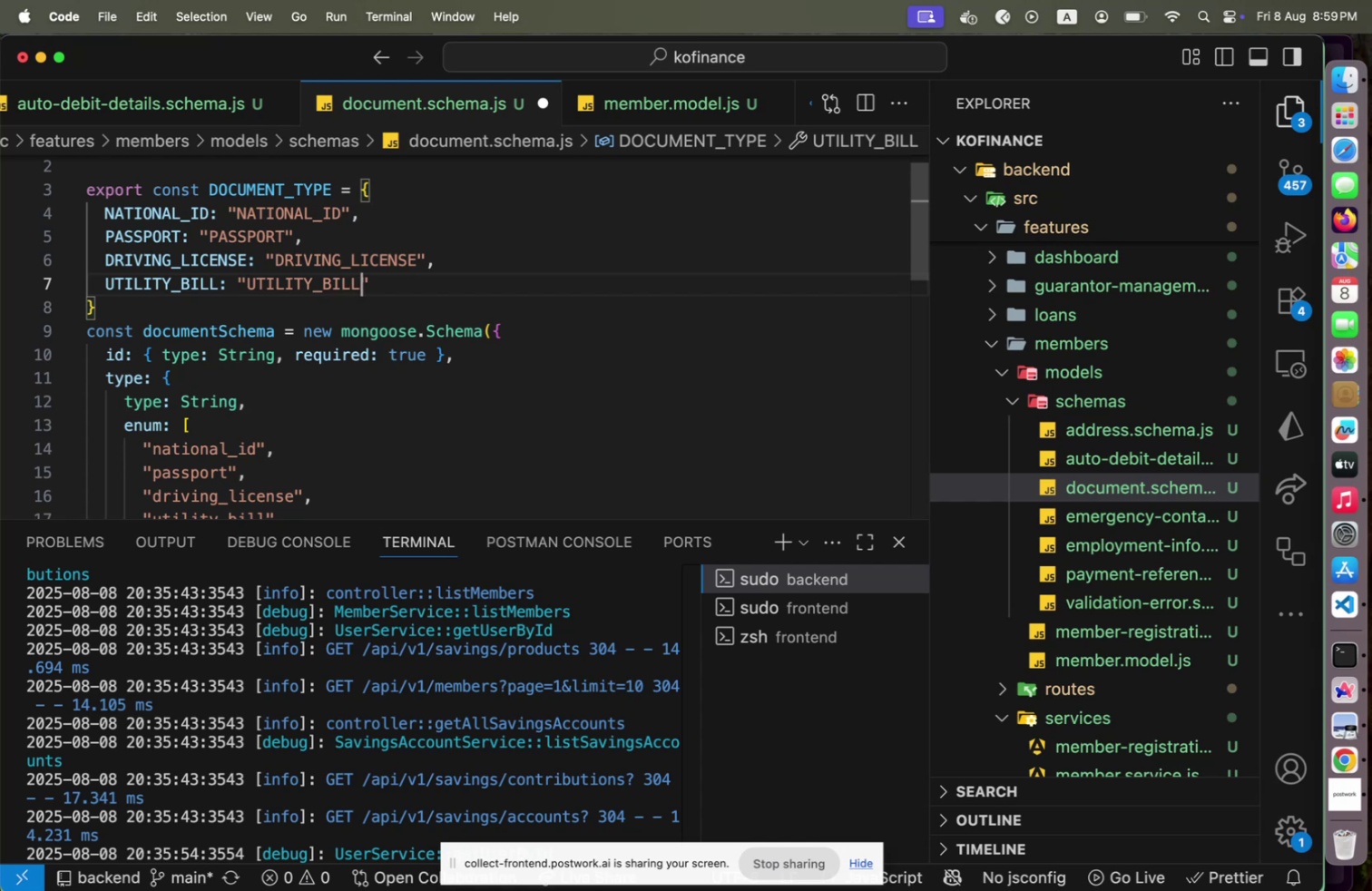 
key(Shift+ArrowRight)
 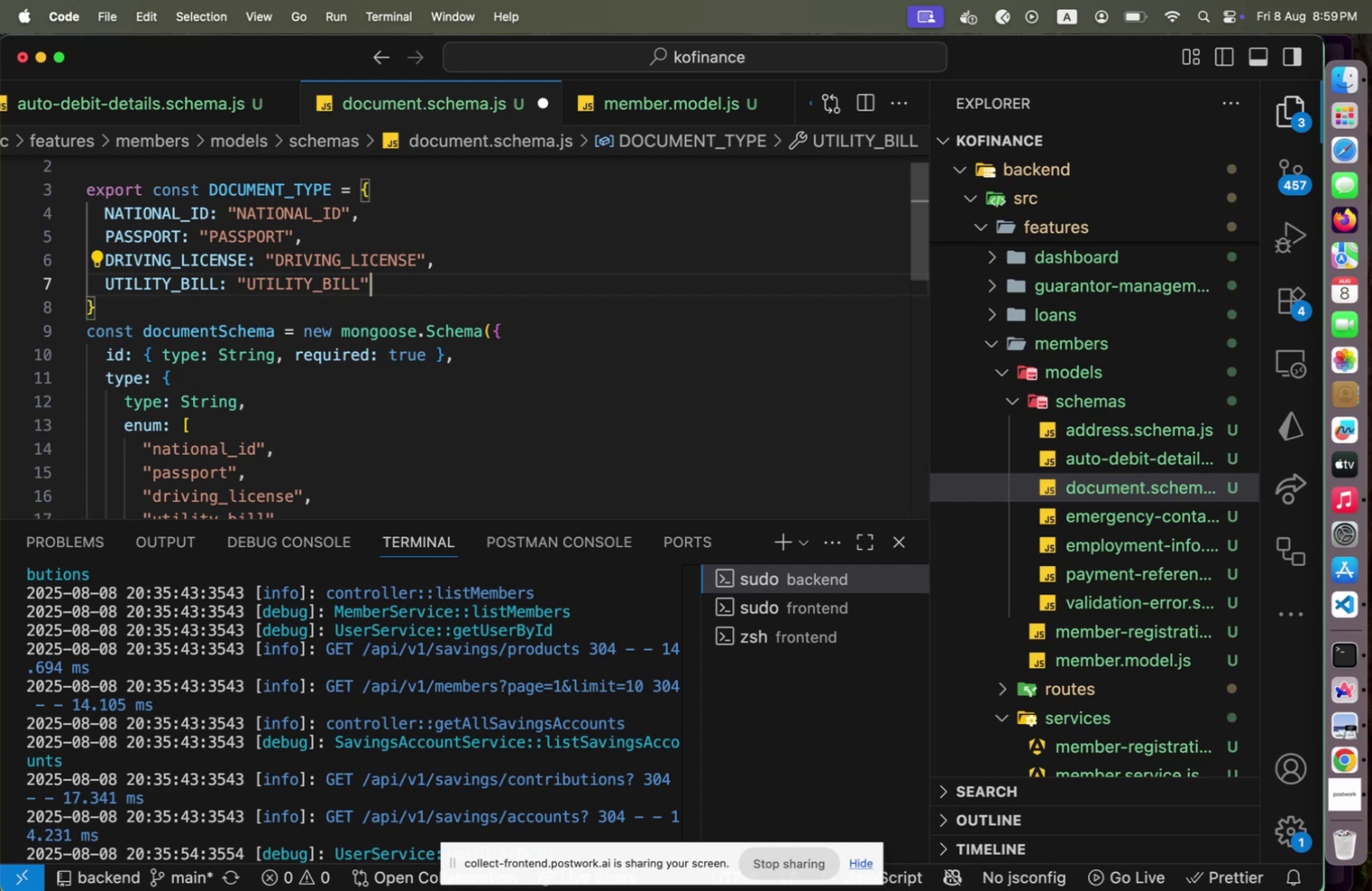 
key(Shift+Comma)
 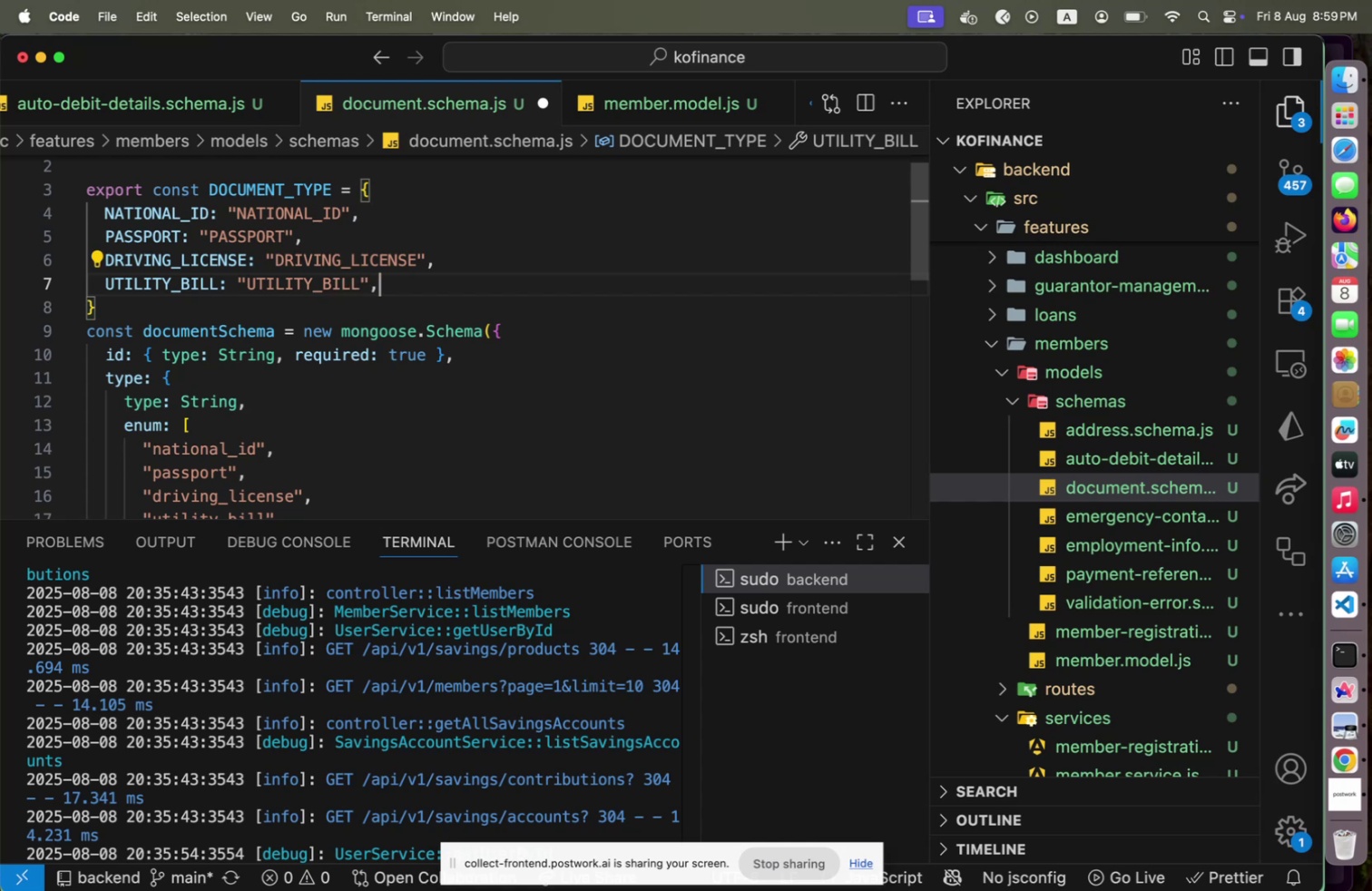 
key(Shift+Enter)
 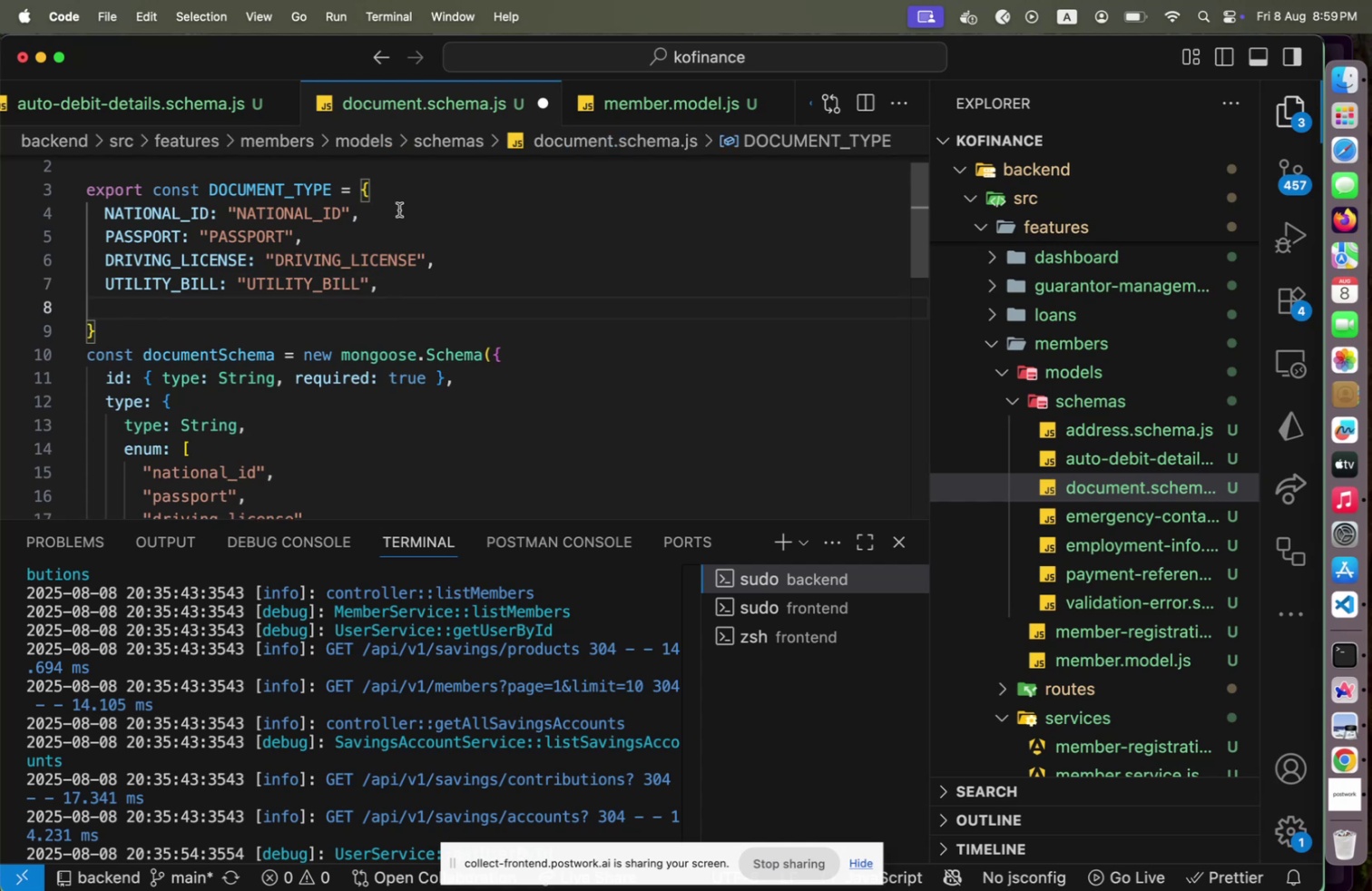 
scroll: coordinate [406, 238], scroll_direction: down, amount: 2.0
 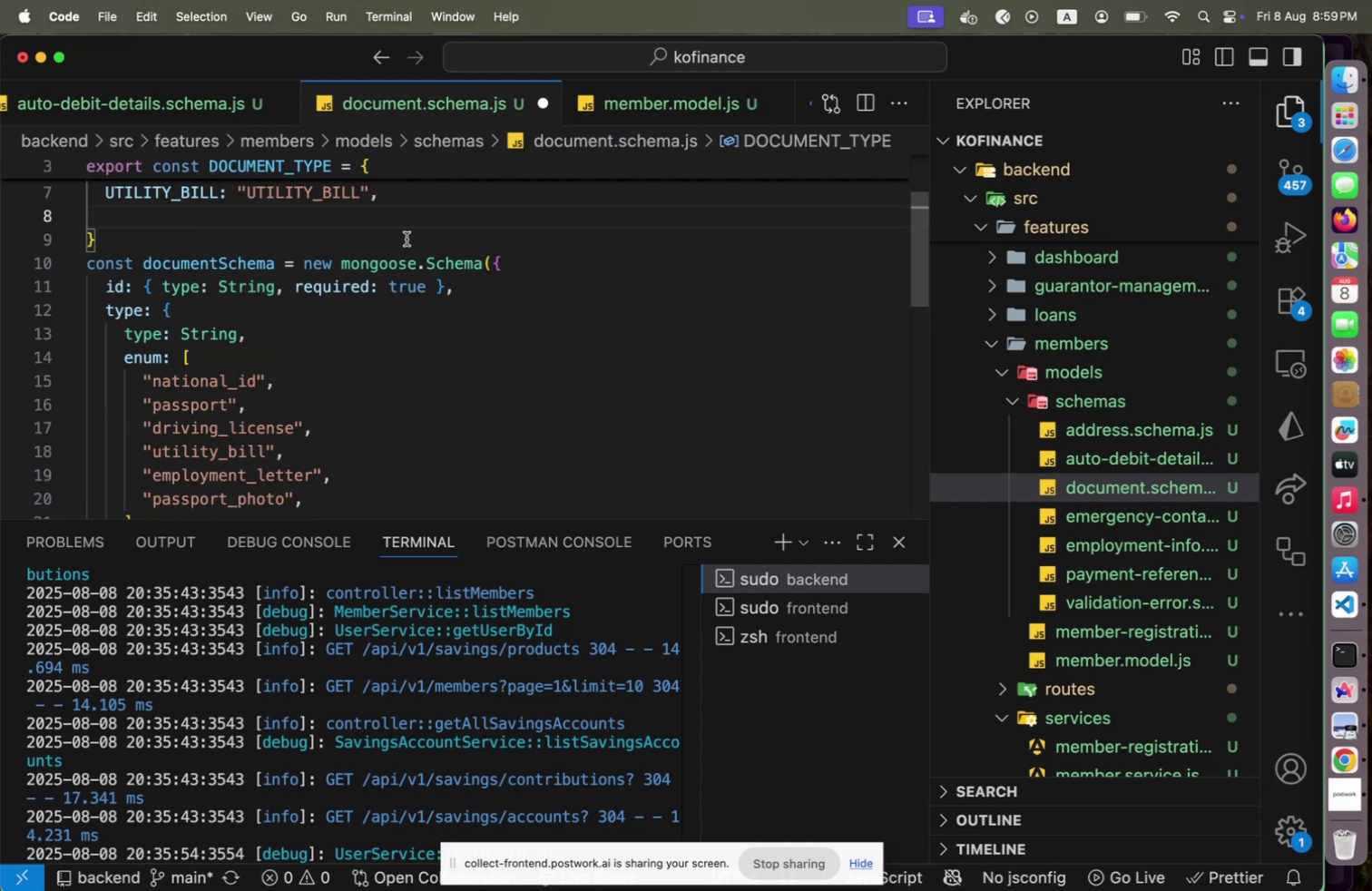 
type(EMPLOYMENT_)
 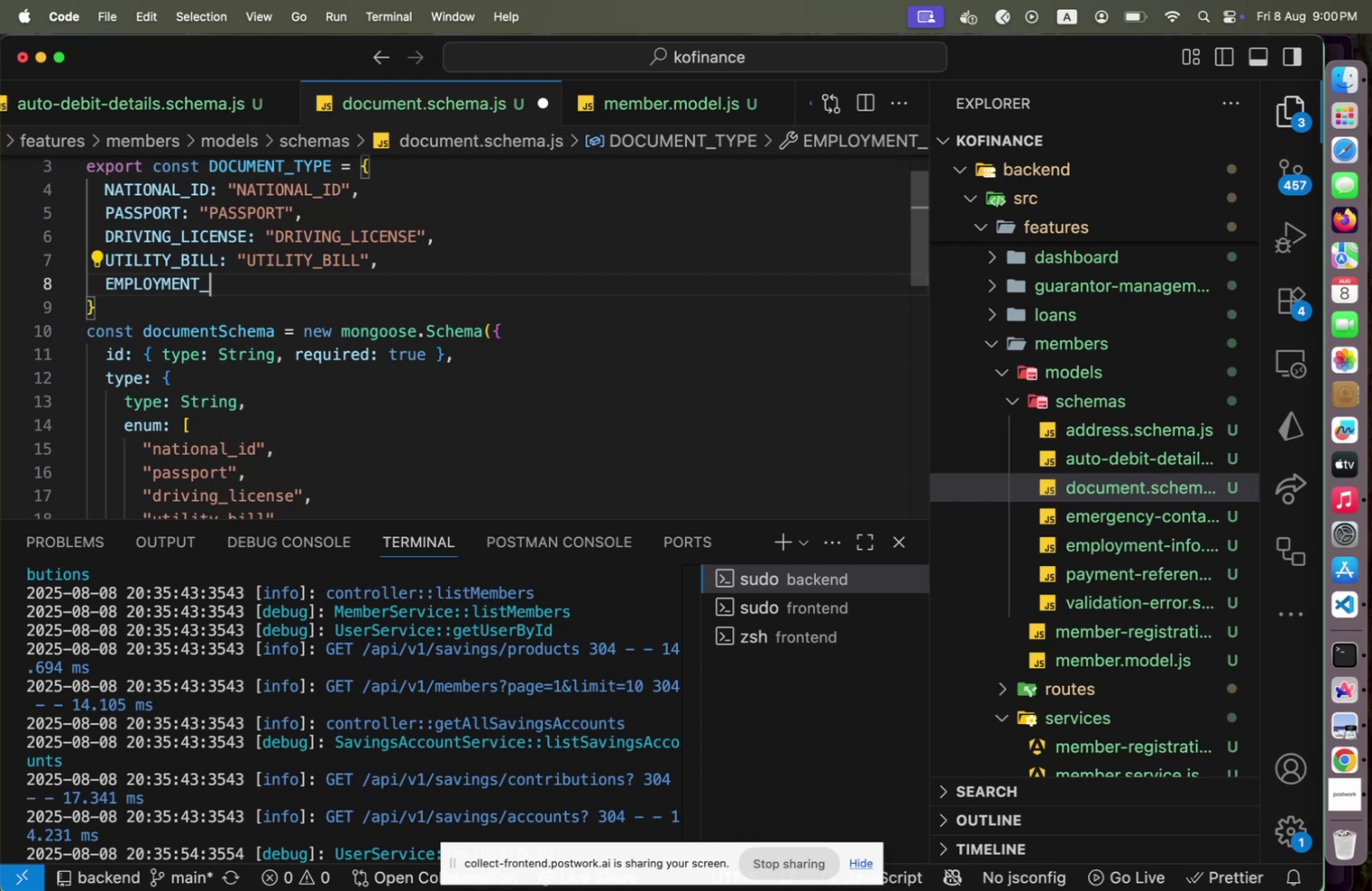 
scroll: coordinate [418, 259], scroll_direction: down, amount: 2.0
 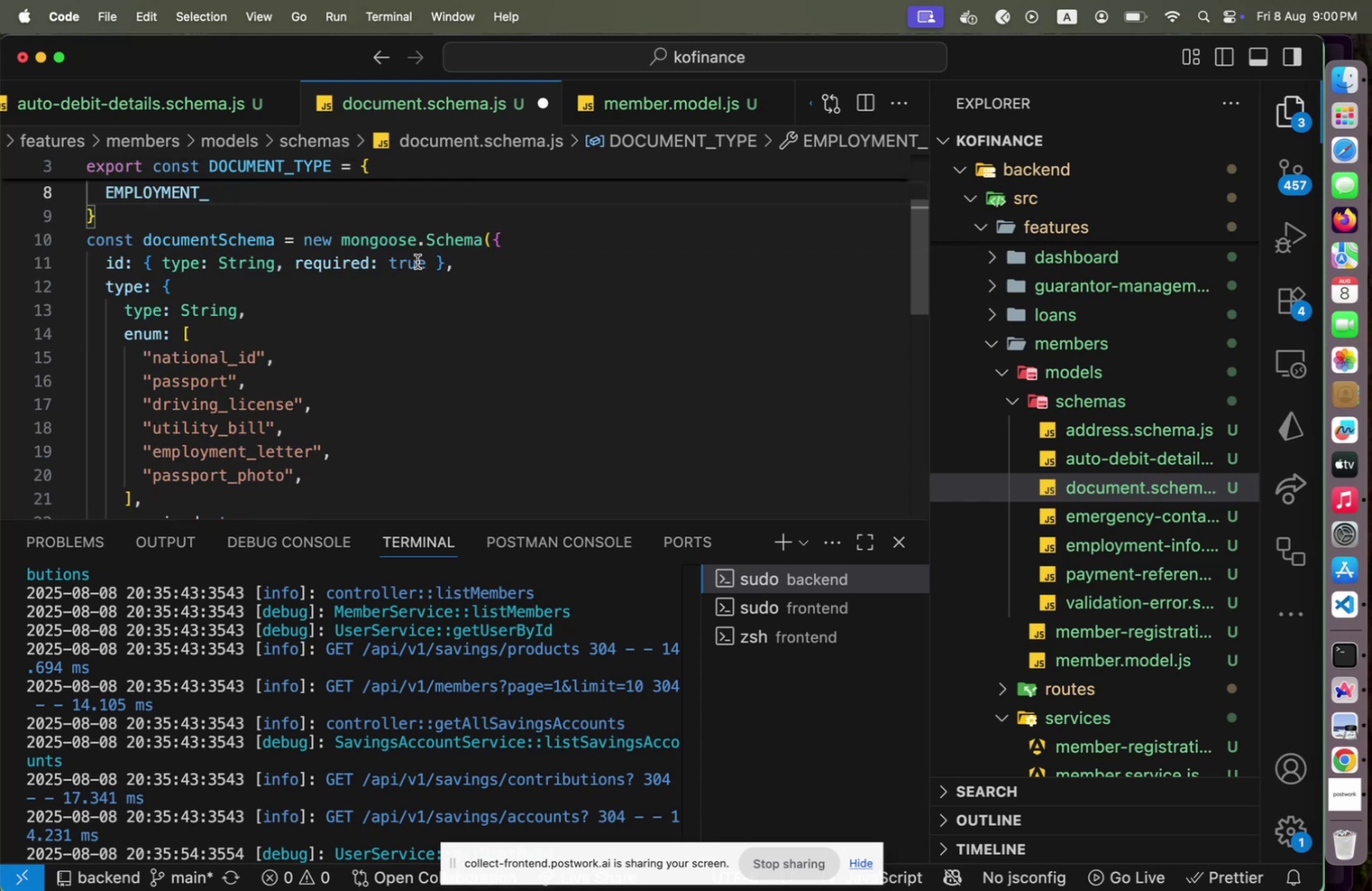 
scroll: coordinate [417, 261], scroll_direction: up, amount: 1.0
 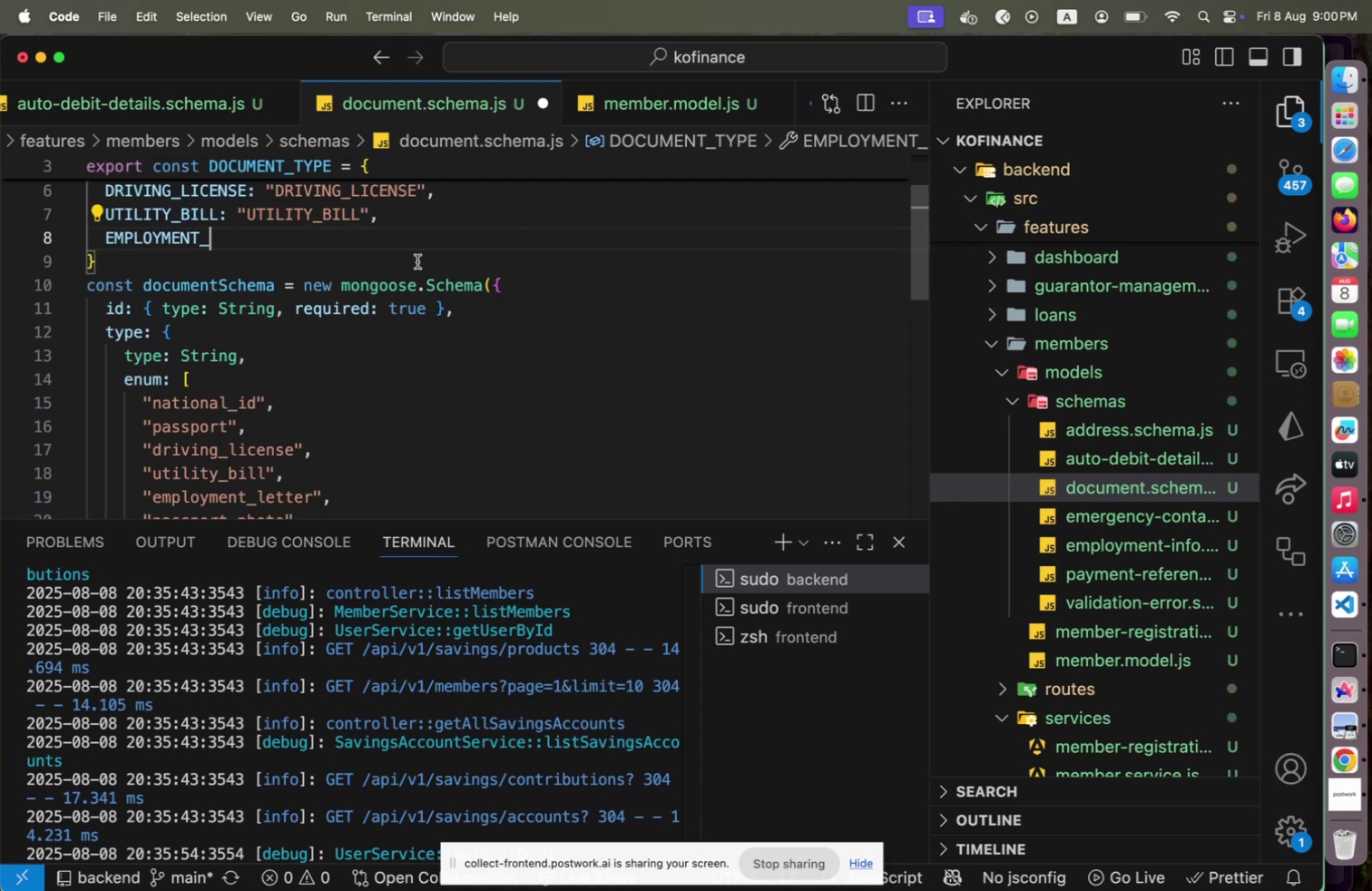 
type(LETTER: "EMPLOYMENT_LETTER)
 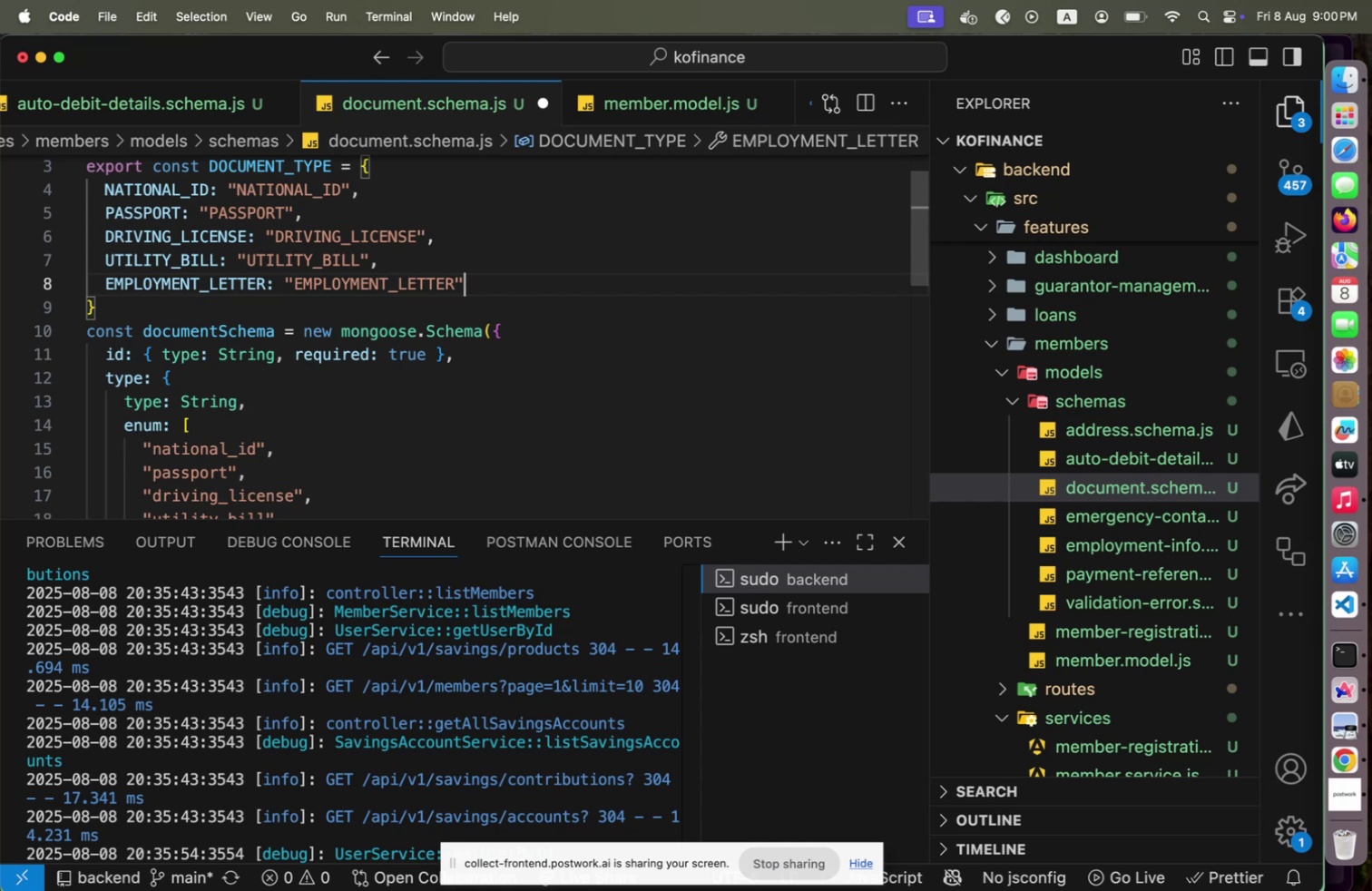 
 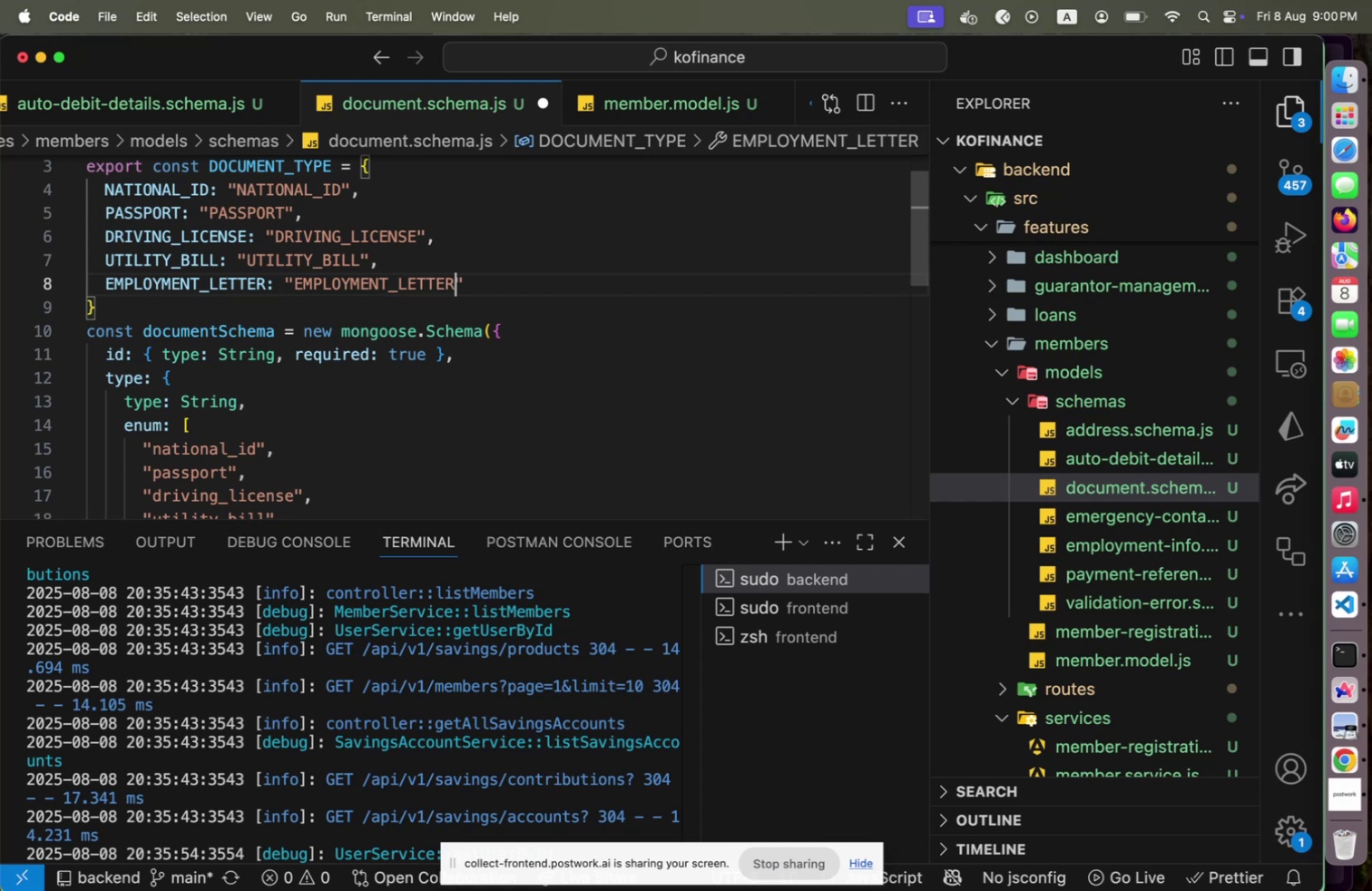 
key(Shift+ArrowRight)
 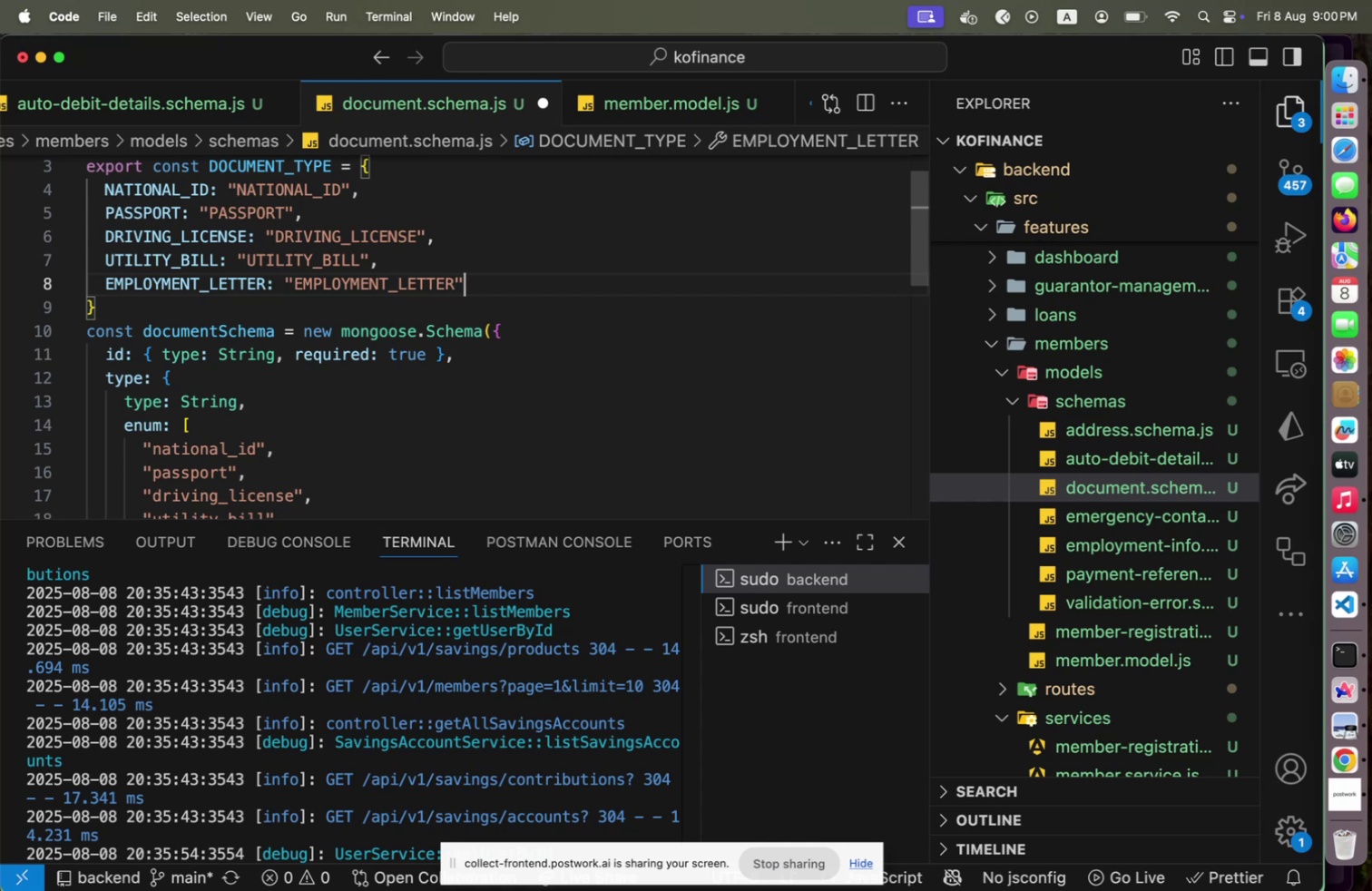 
key(Shift+Comma)
 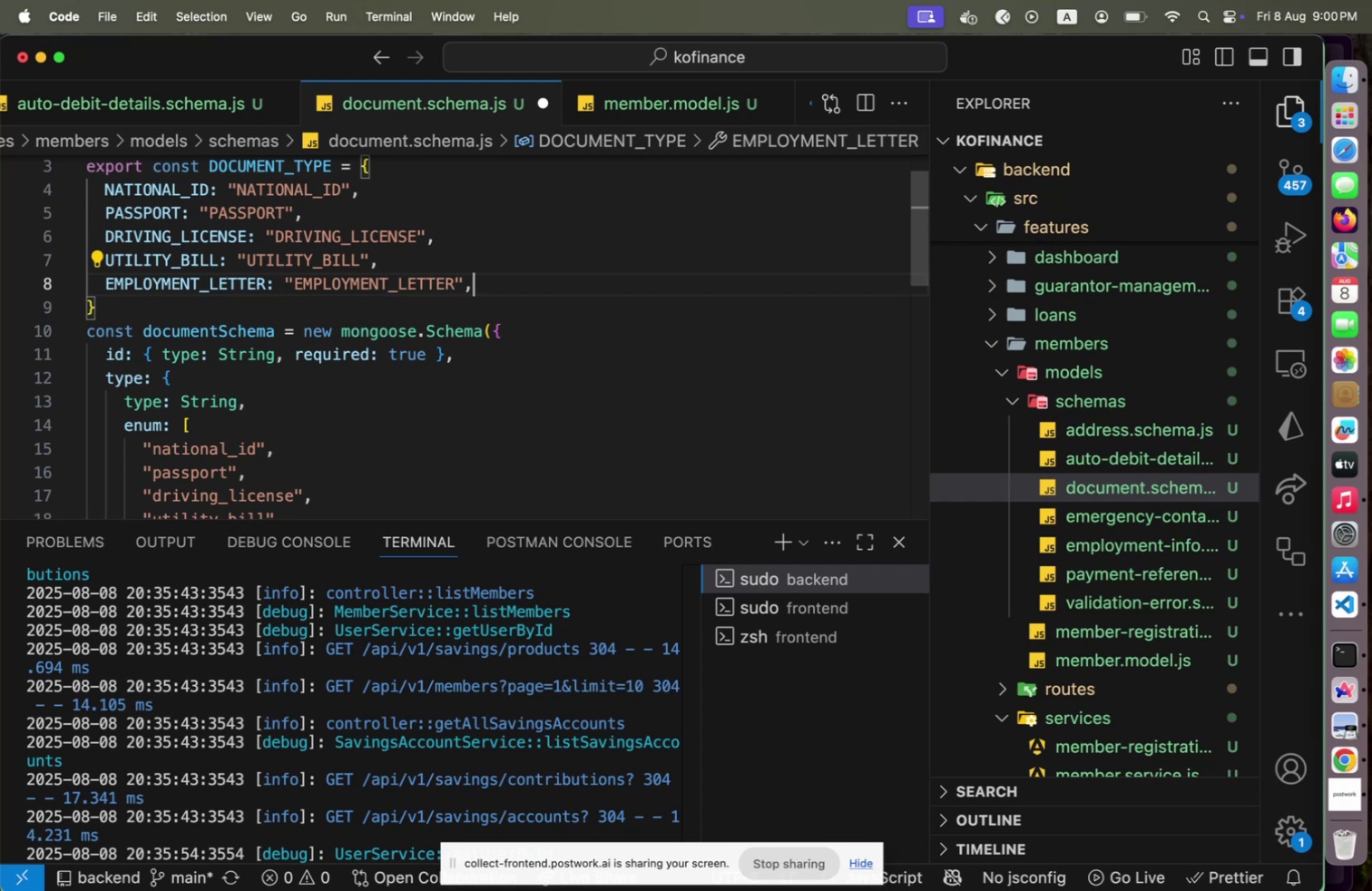 
key(Shift+Enter)
 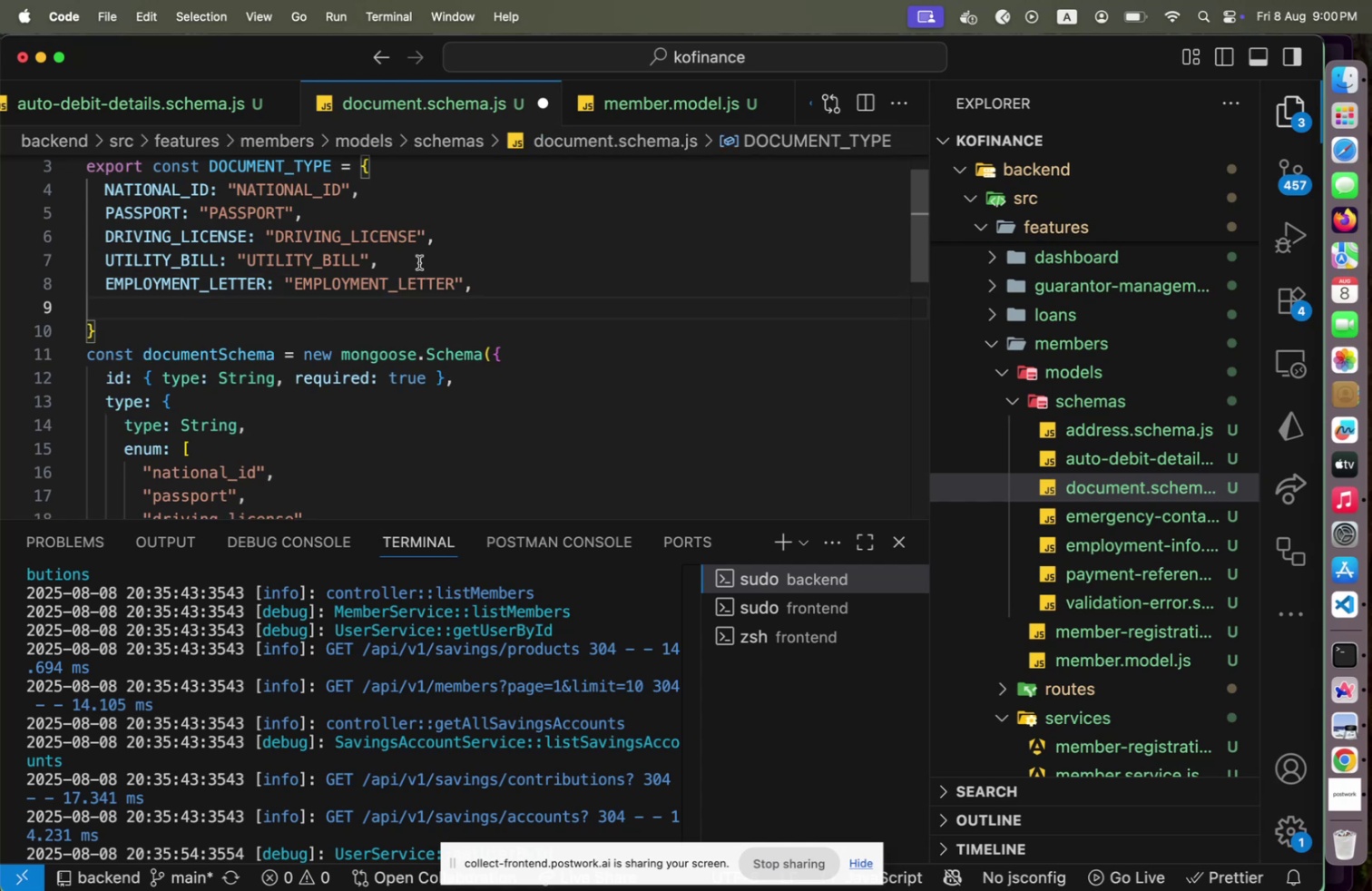 
scroll: coordinate [466, 314], scroll_direction: down, amount: 2.0
 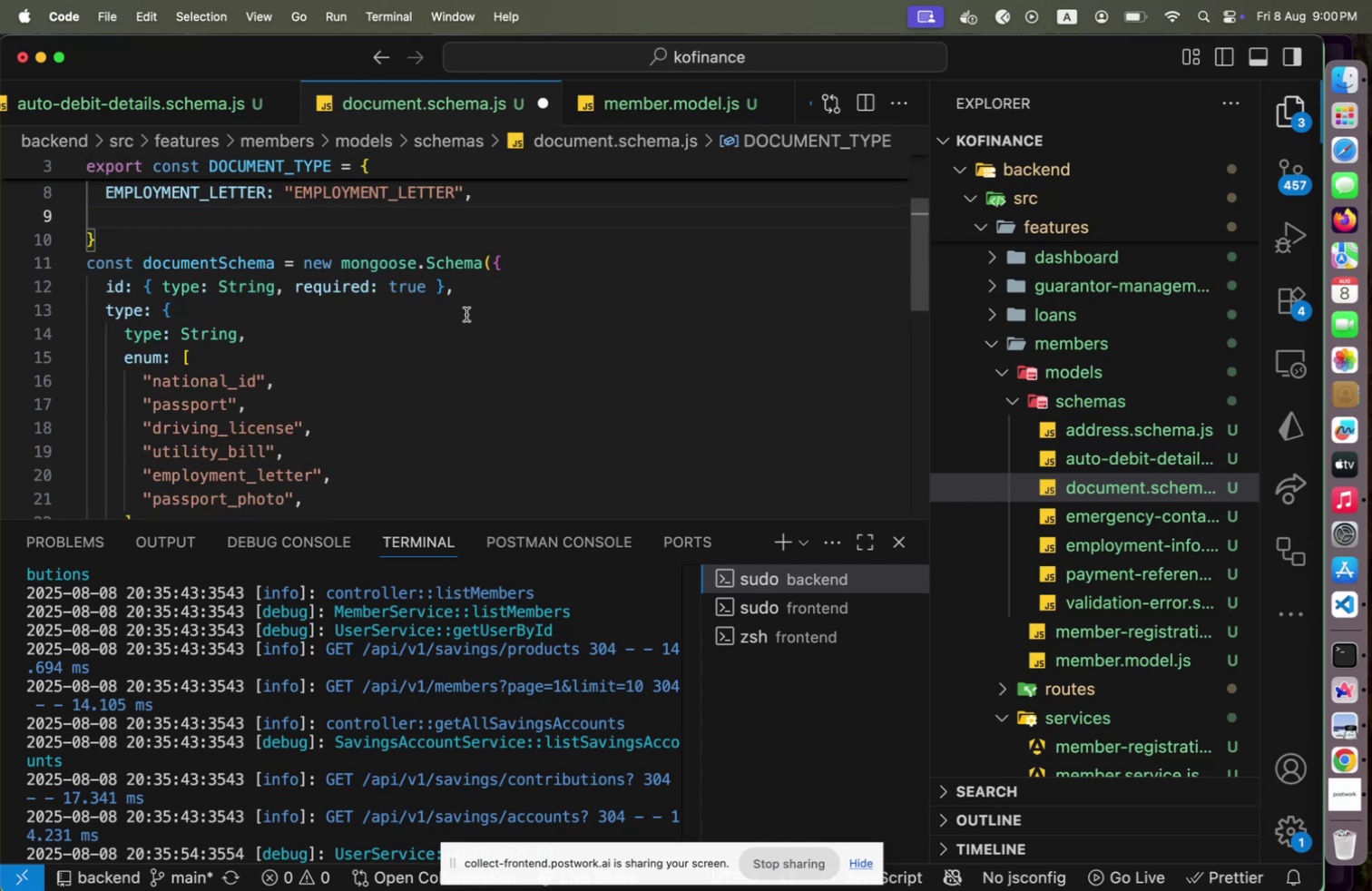 
scroll: coordinate [466, 314], scroll_direction: up, amount: 1.0
 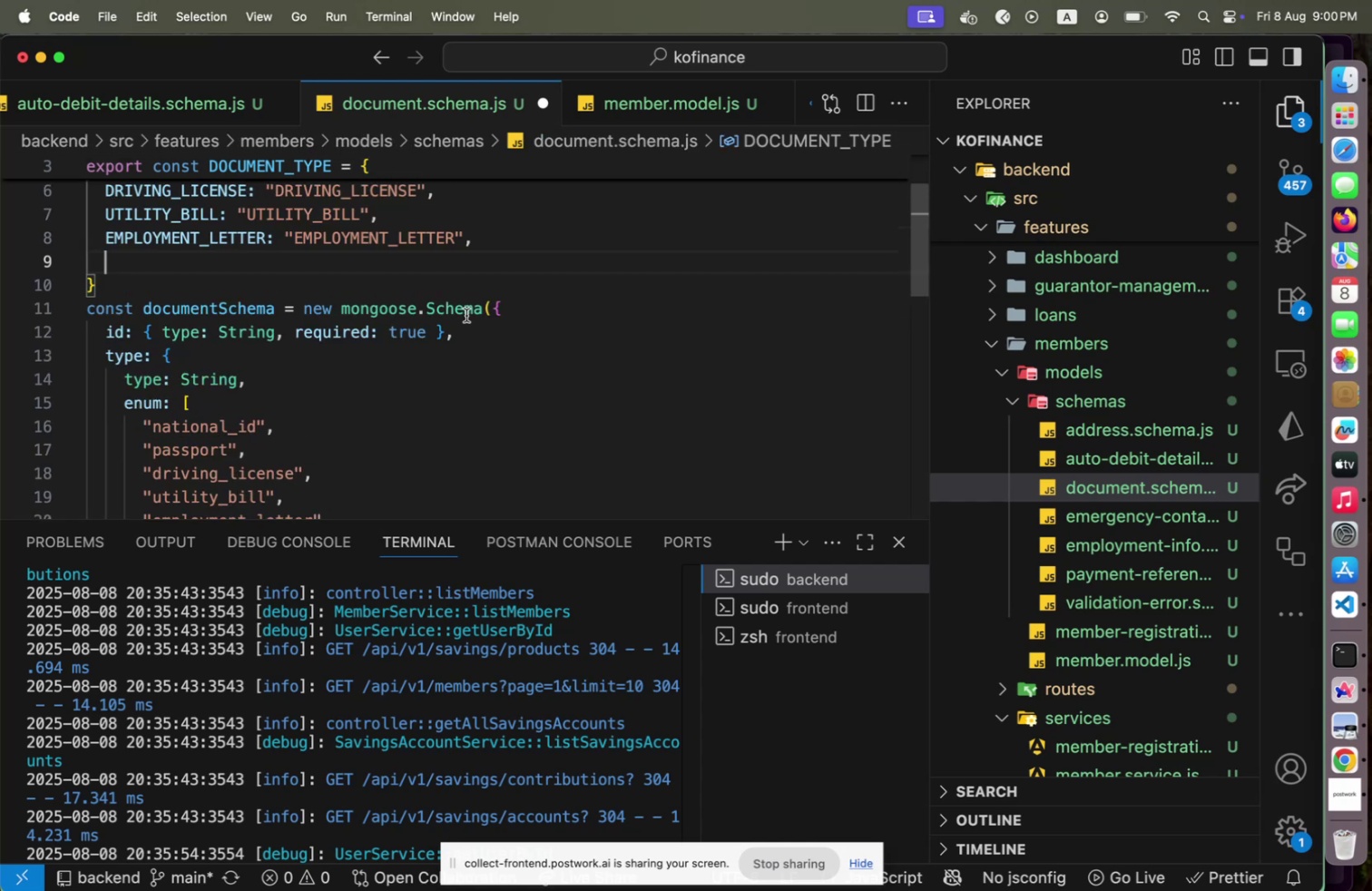 
type(PASSPORT_PHOTO: "PASSPORT_PHOTO)
 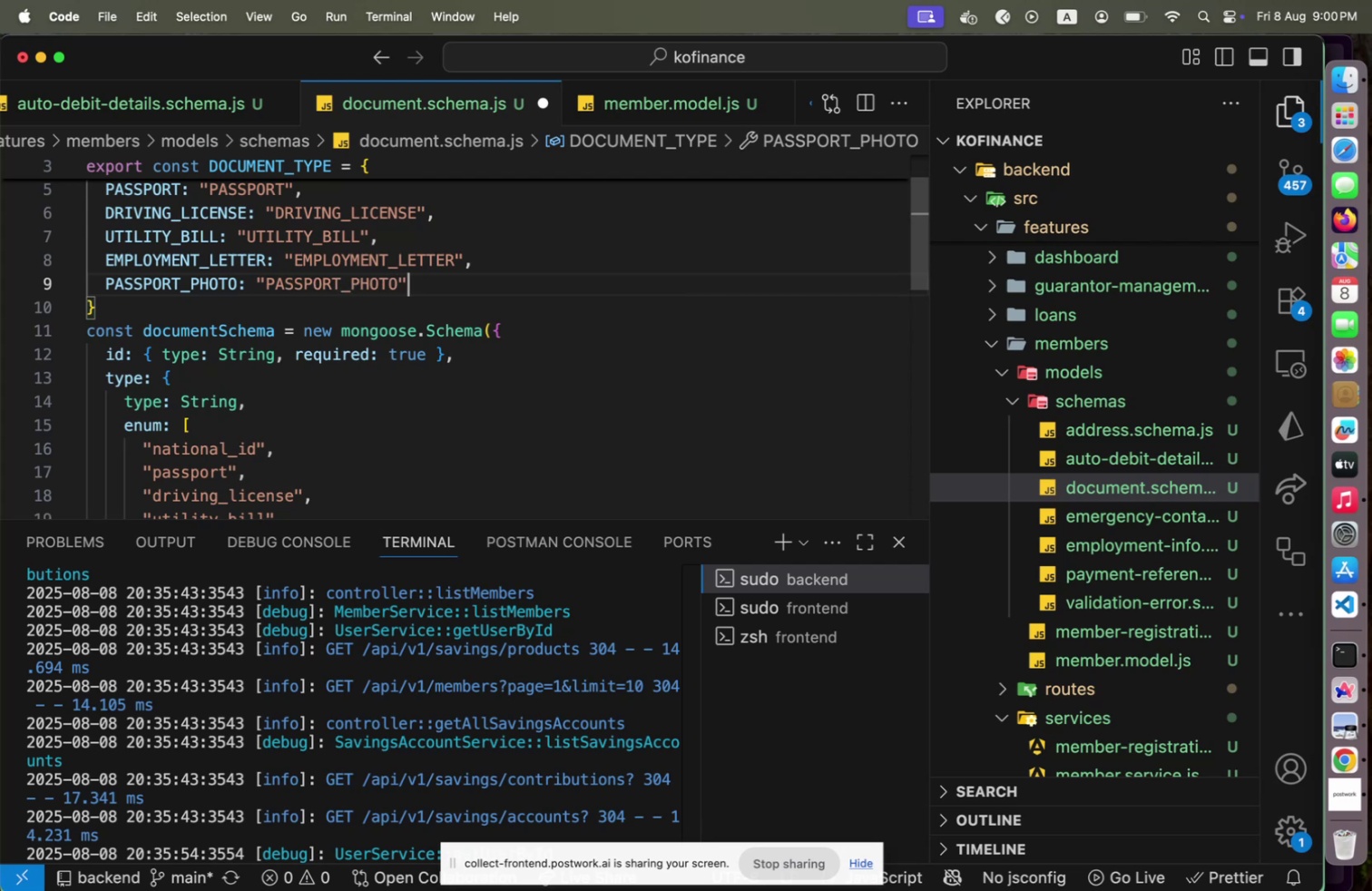 
 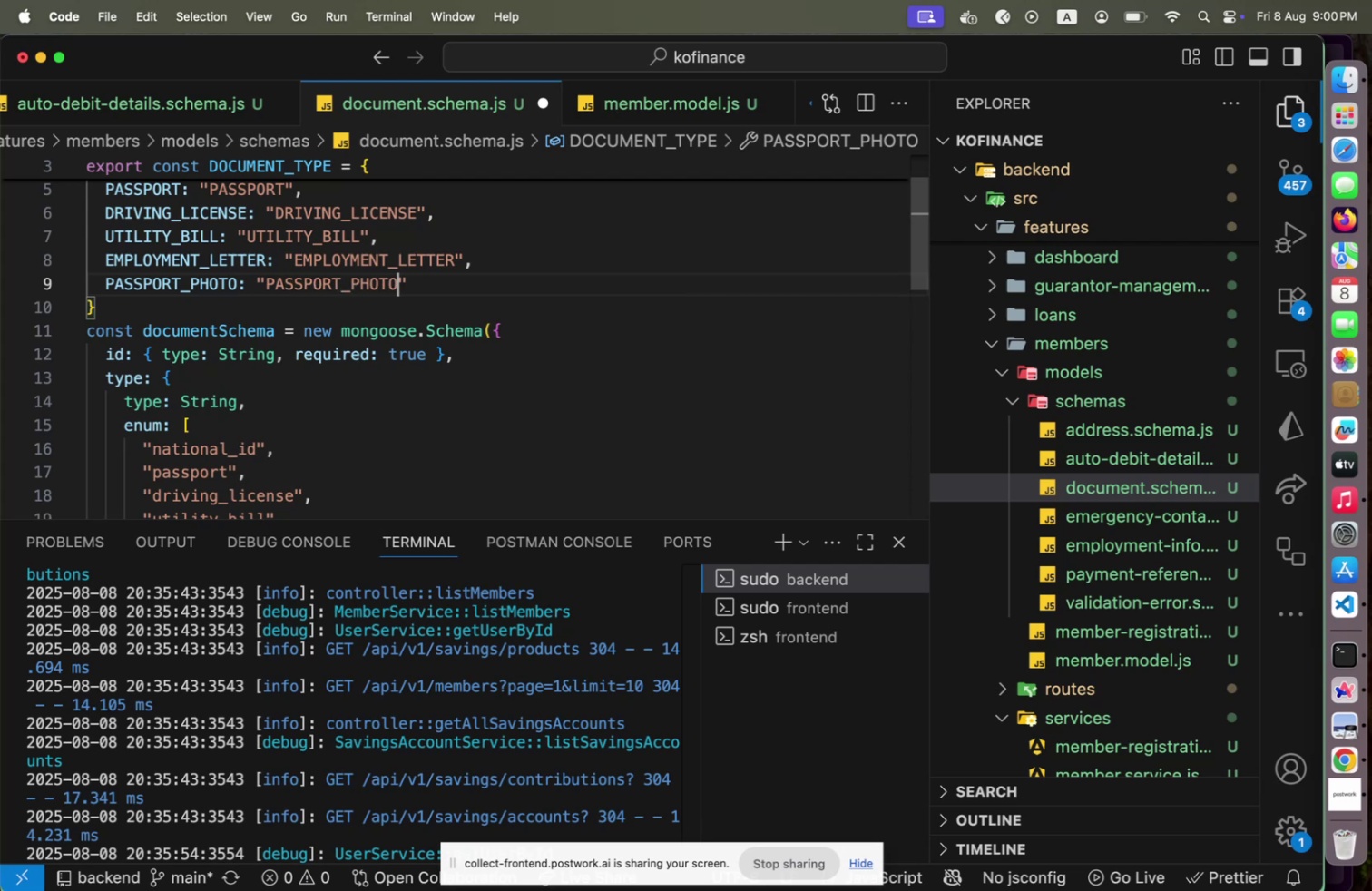 
key(Shift+ArrowRight)
 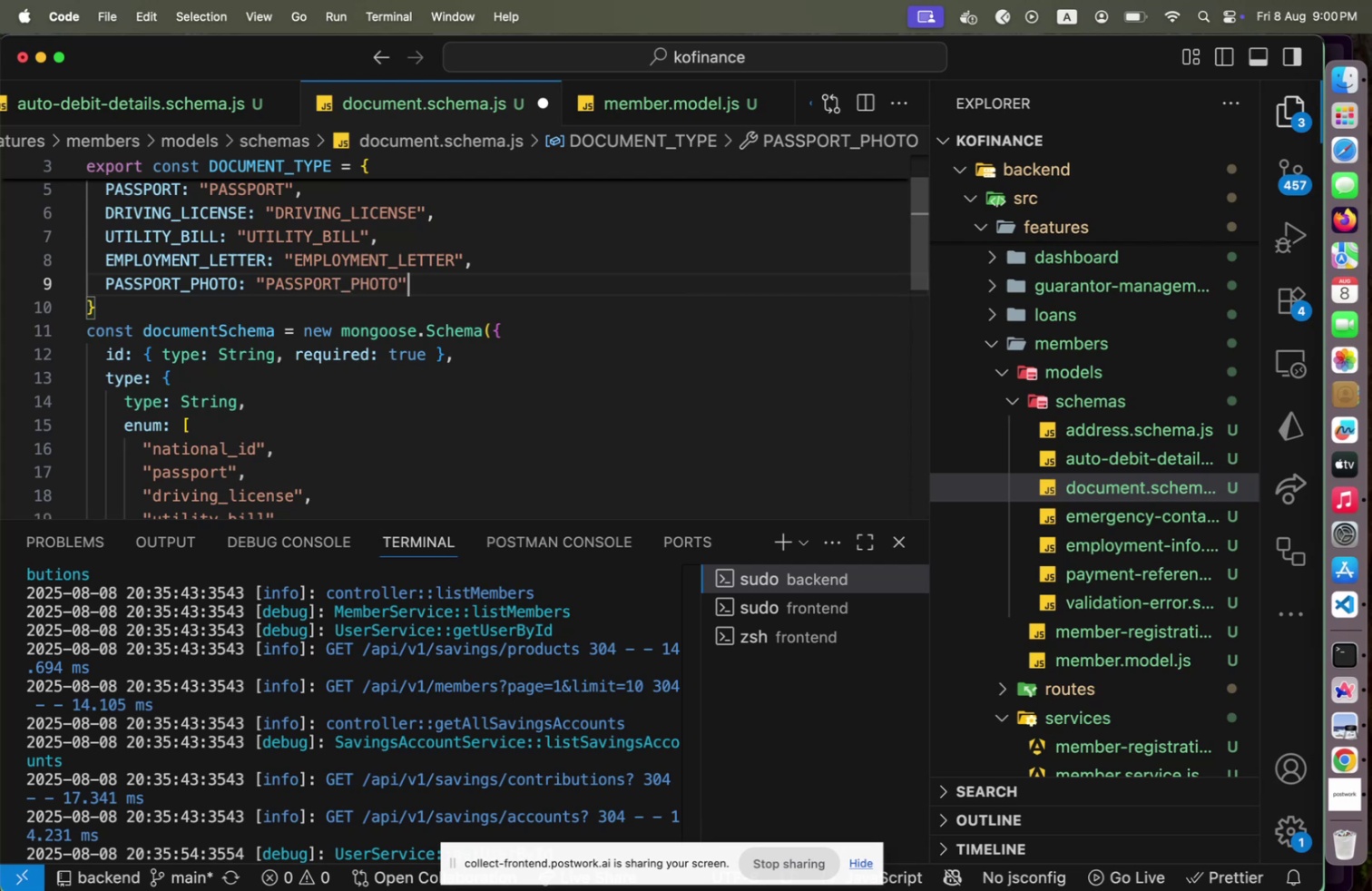 
key(Alt+Shift+F)
 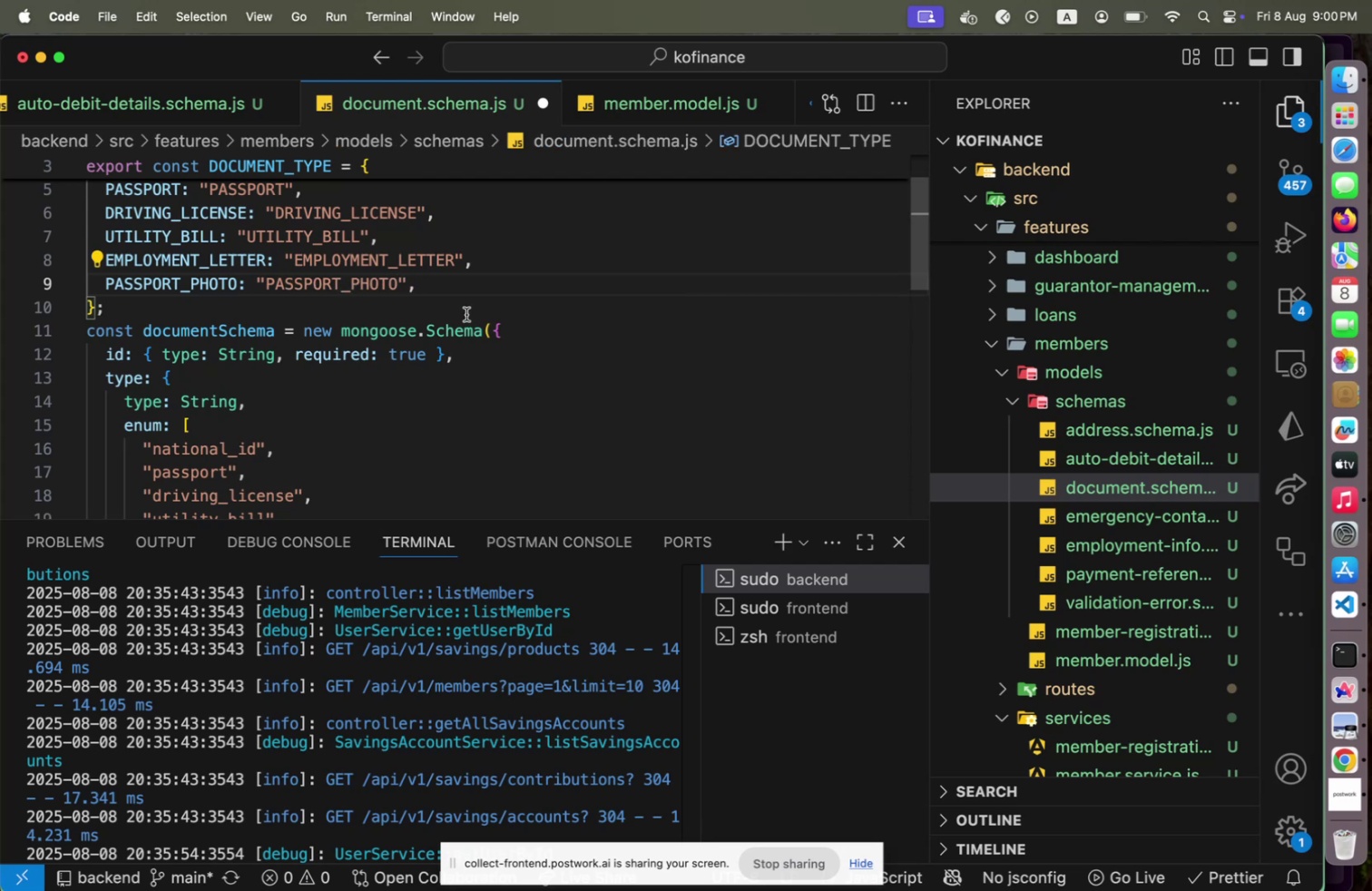 
scroll: coordinate [477, 348], scroll_direction: down, amount: 1.0
 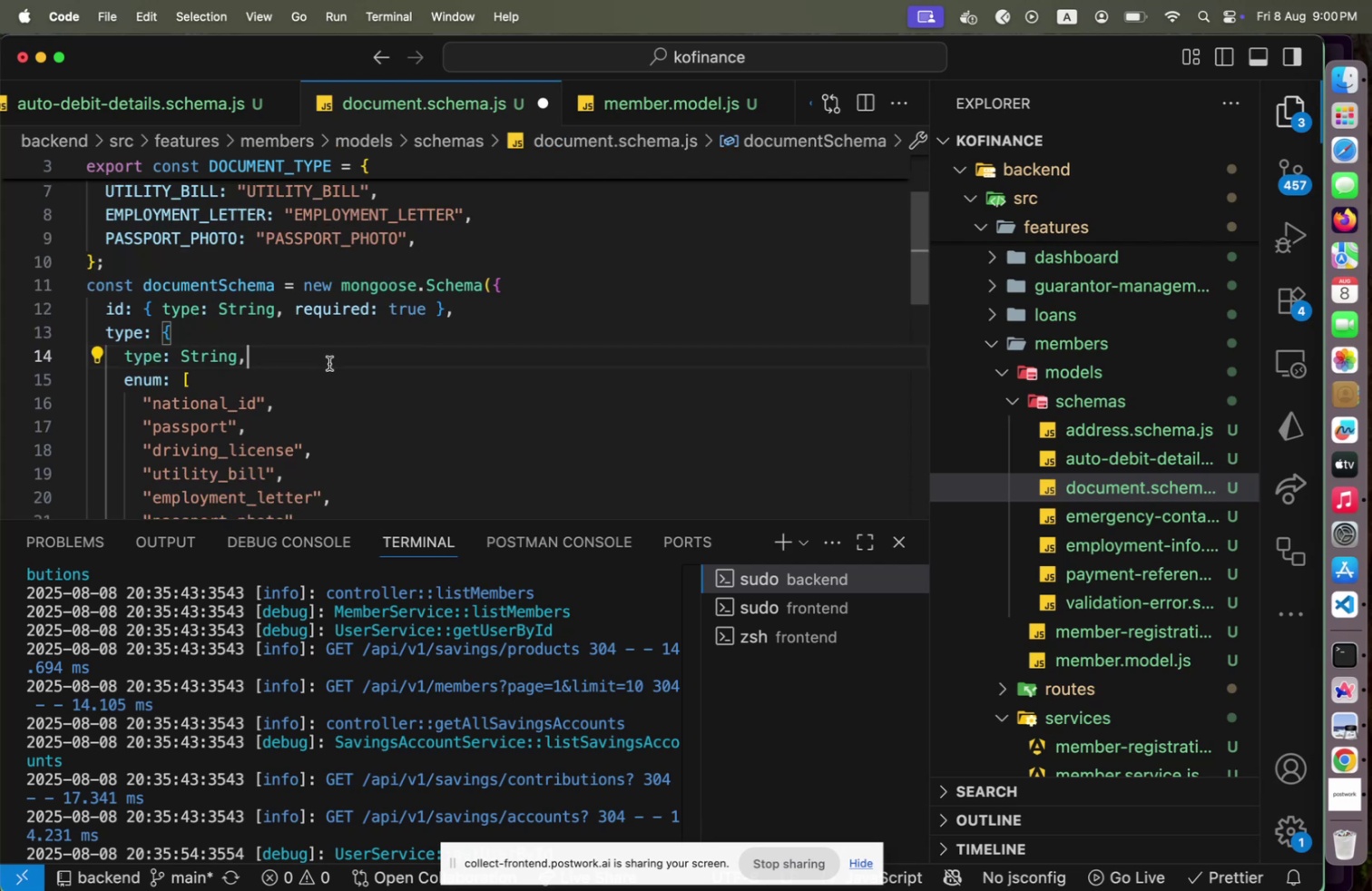 
key(Shift+ArrowDown)
 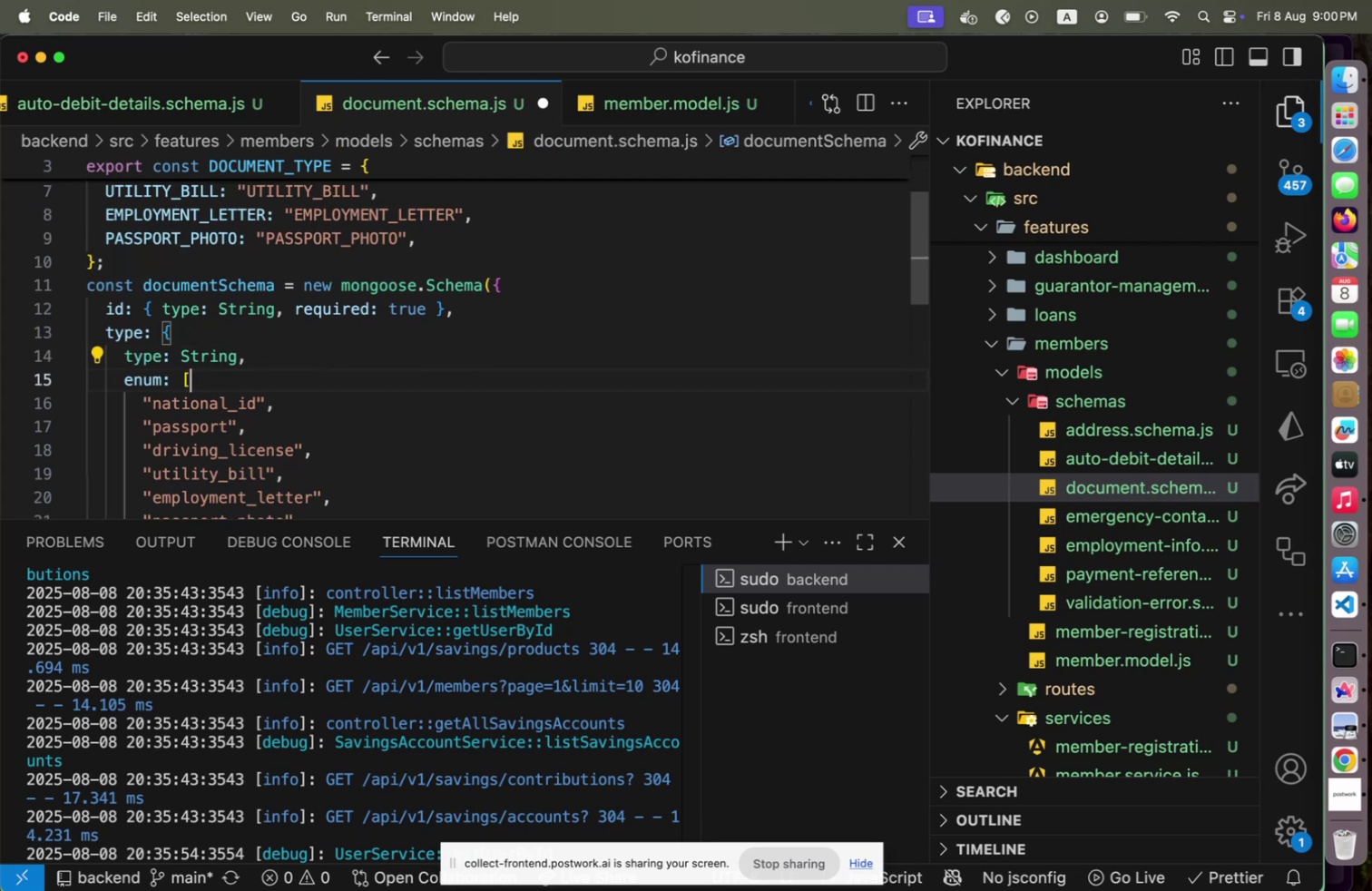 
key(Shift+ArrowLeft)
 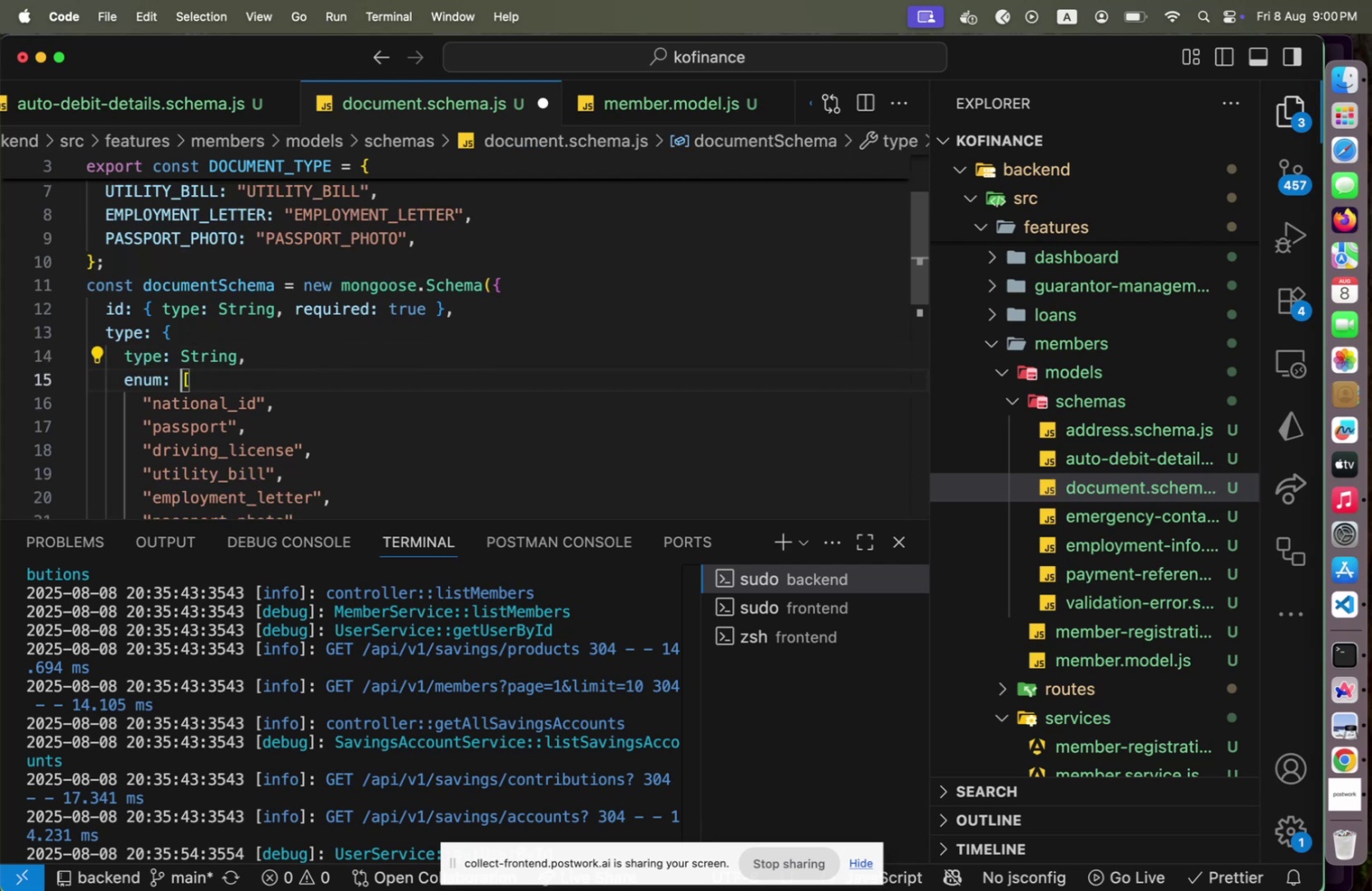 
key(Shift+ArrowDown)
 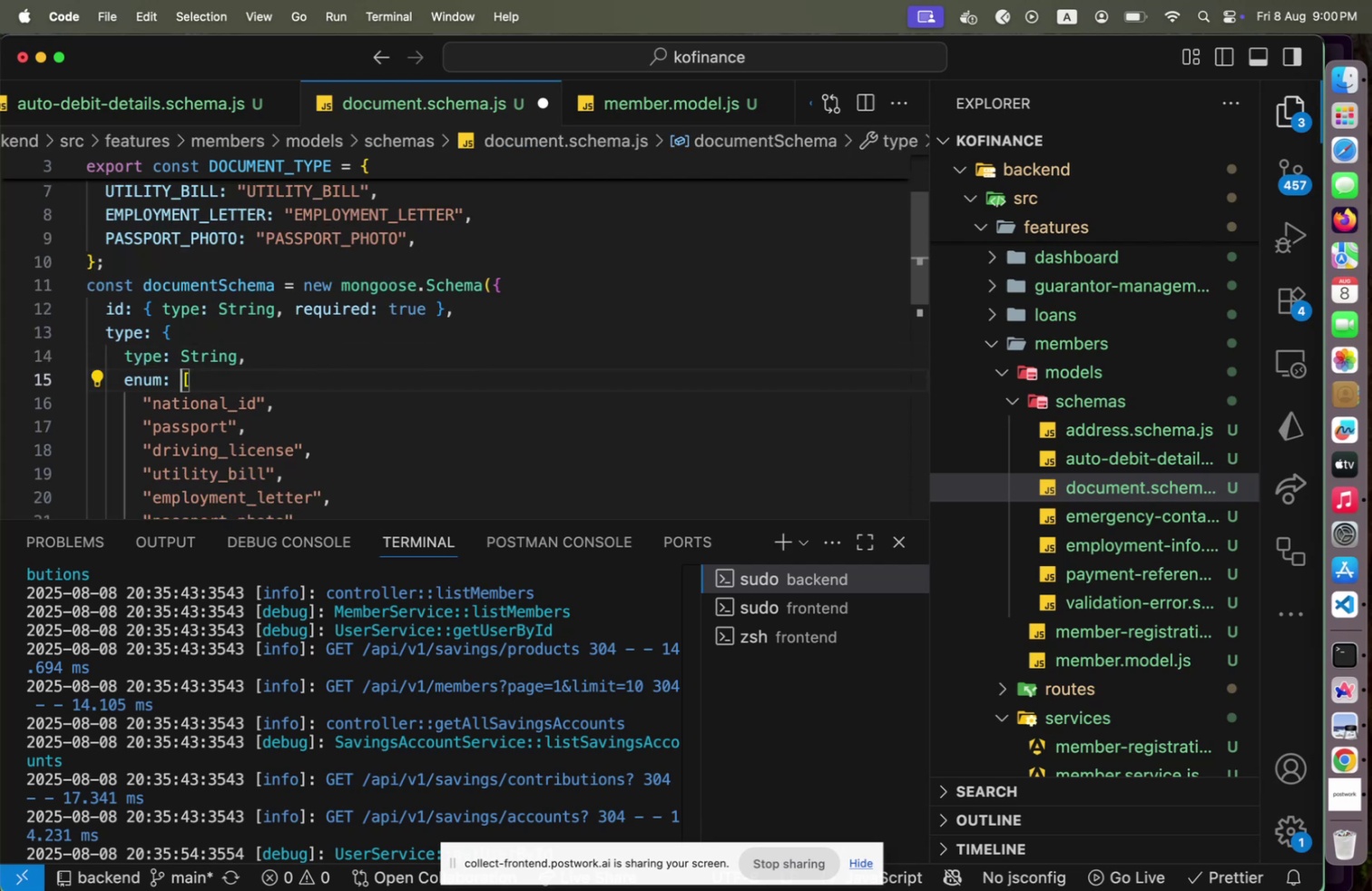 
key(Shift+ArrowDown)
 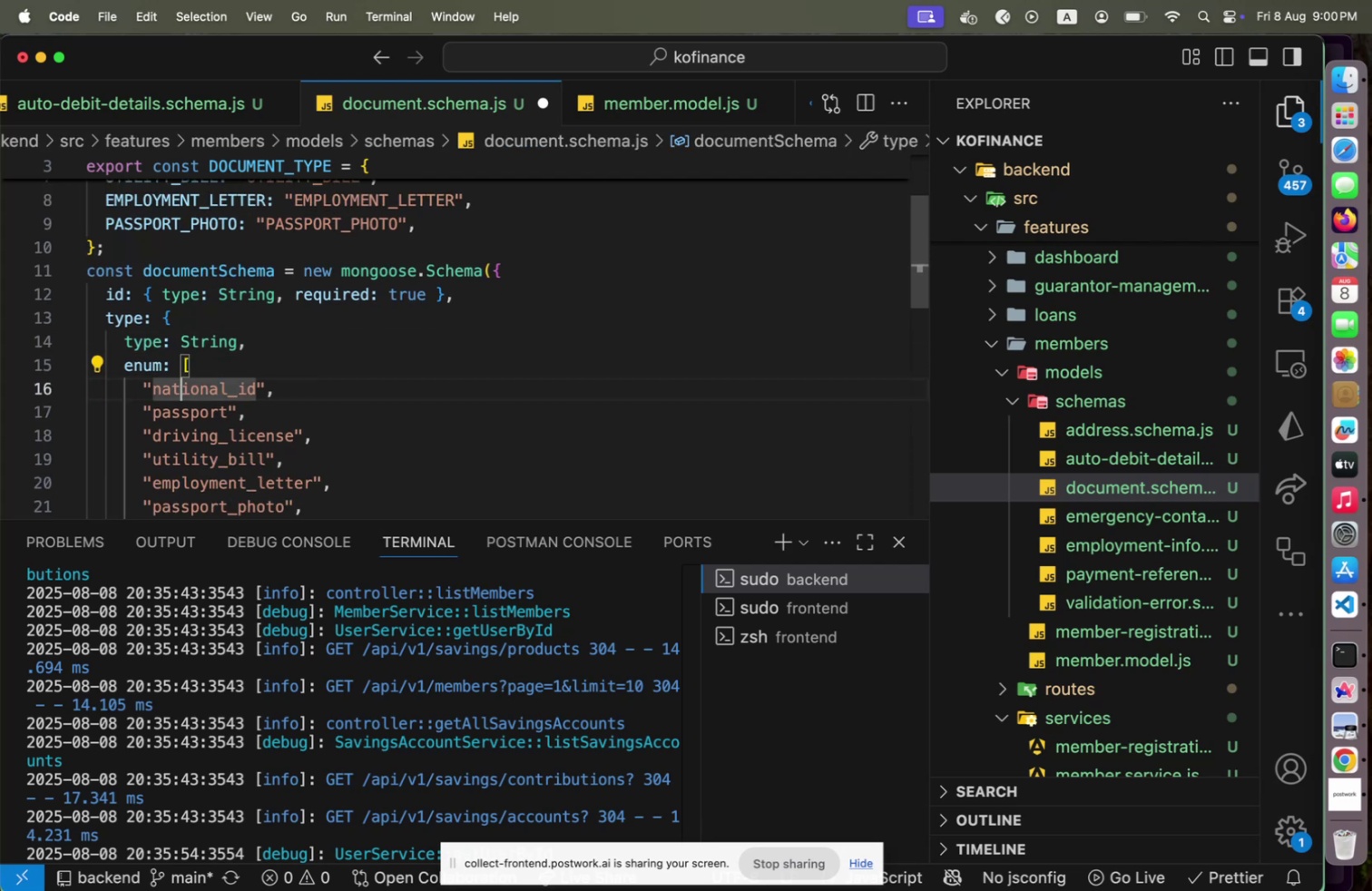 
key(Shift+ArrowDown)
 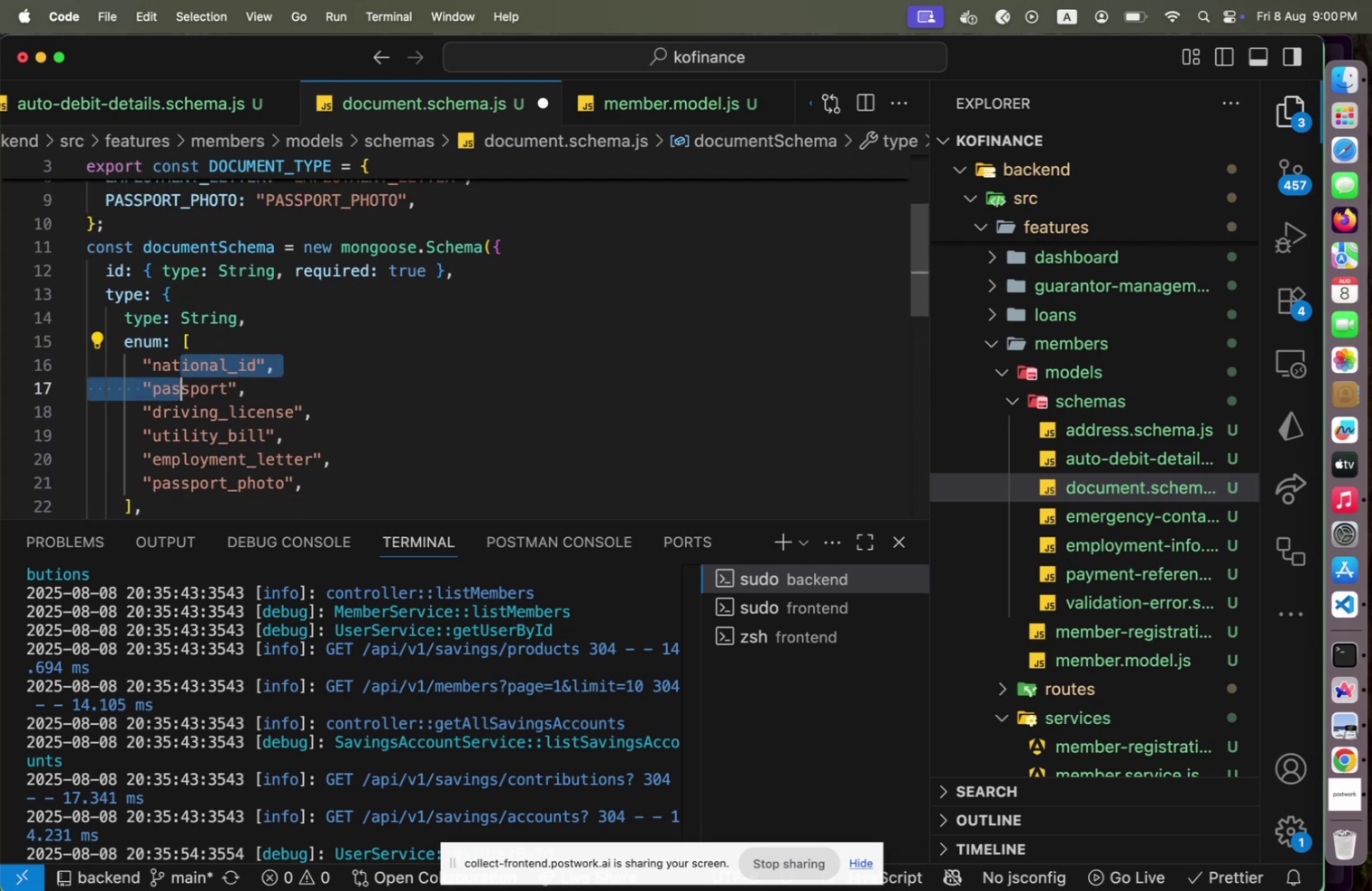 
key(Shift+ArrowDown)
 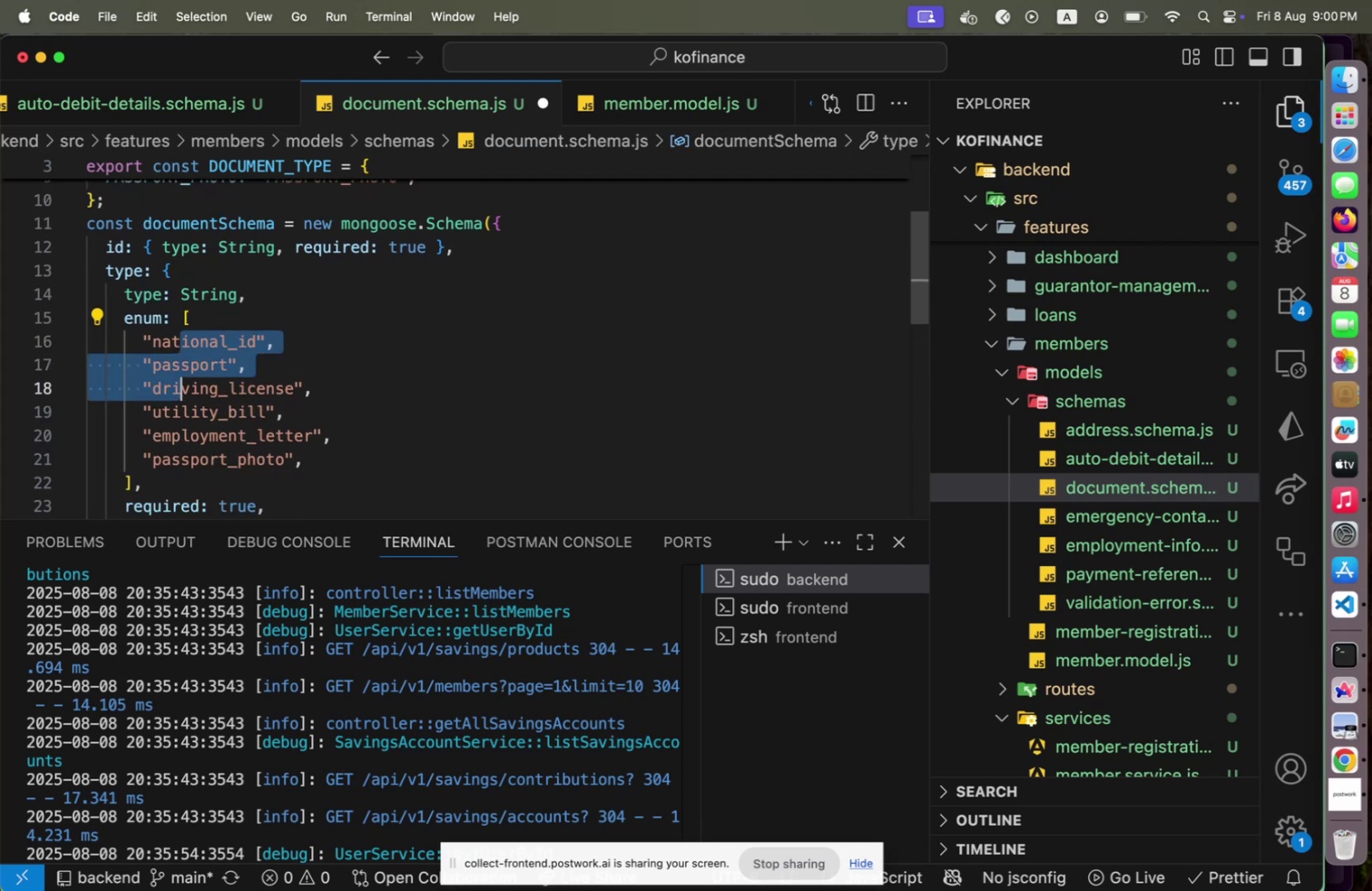 
key(Shift+ArrowDown)
 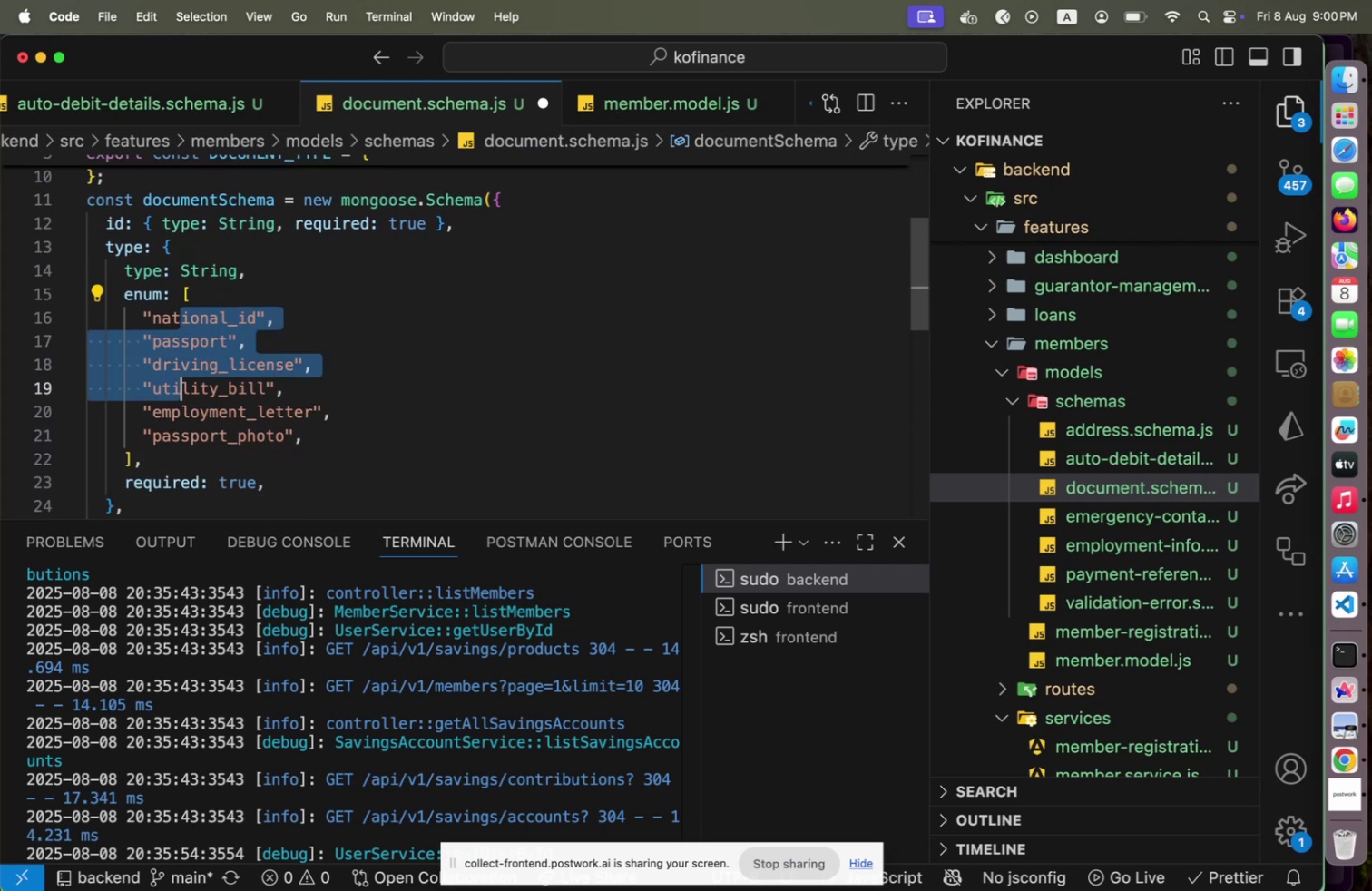 
hold_key(key=ArrowDown, duration=0.54)
 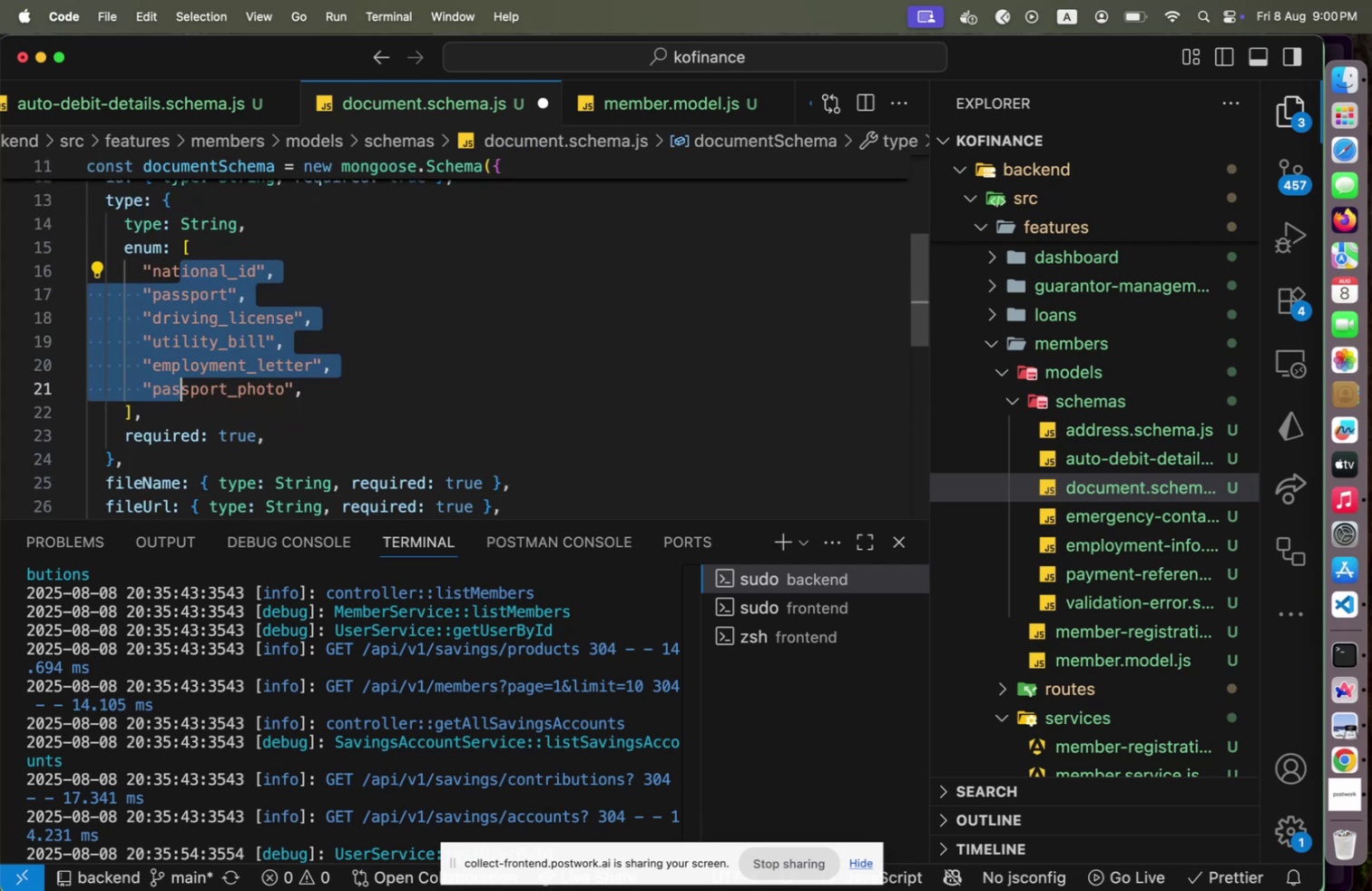 
key(Shift+ArrowLeft)
 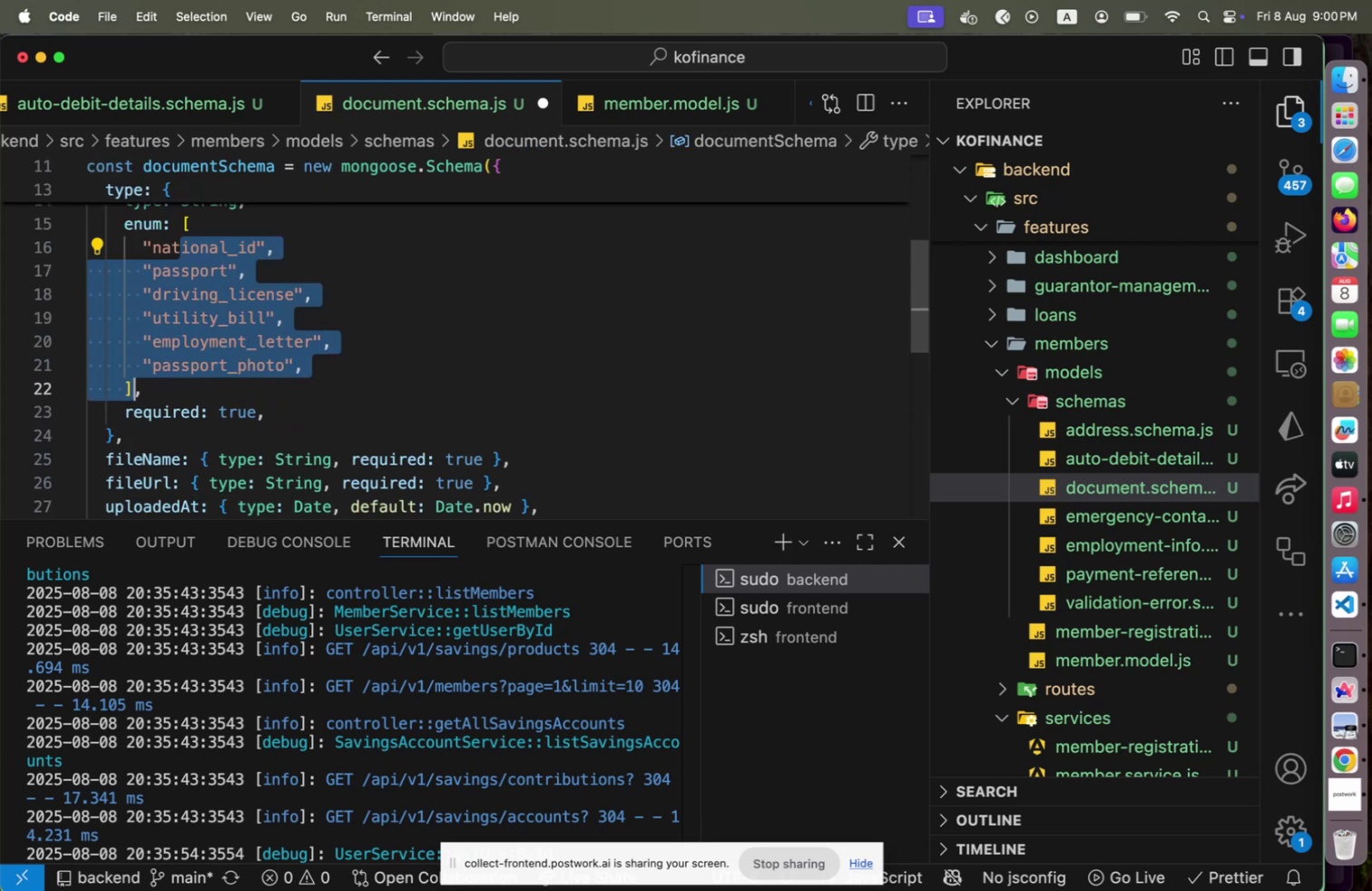 
key(Shift+Backspace)
 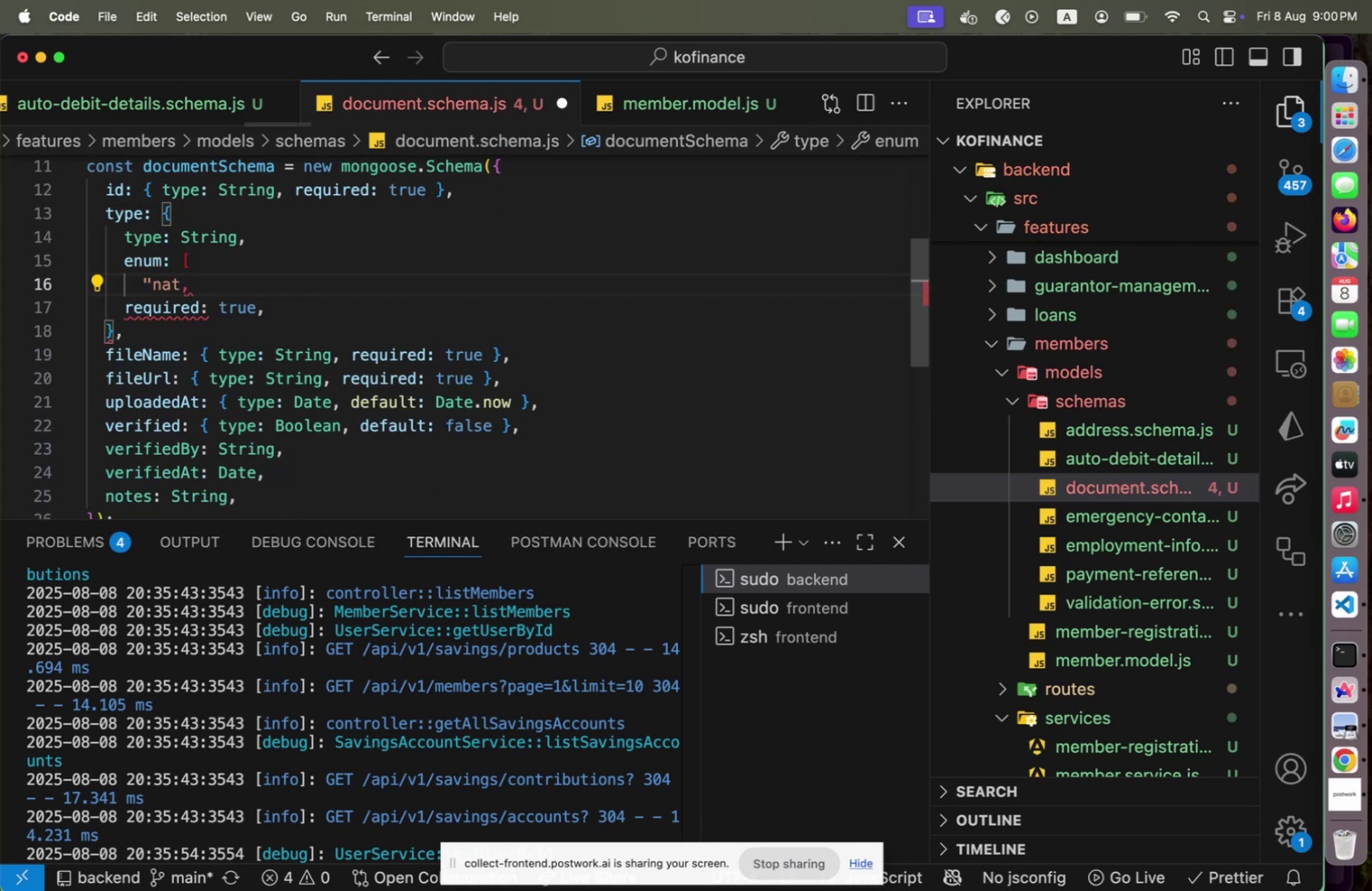 
key(Shift+ArrowUp)
 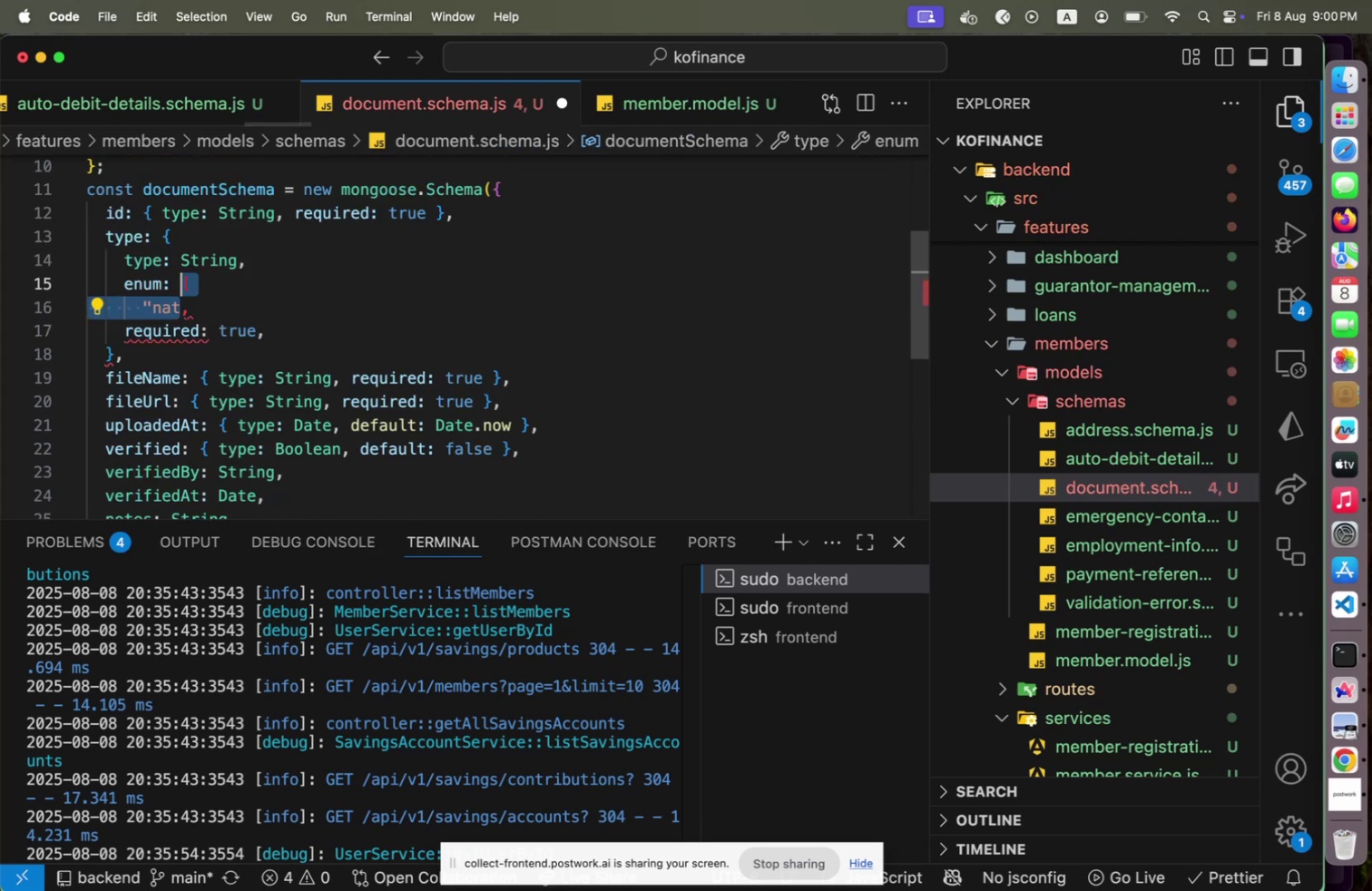 
key(Shift+ArrowUp)
 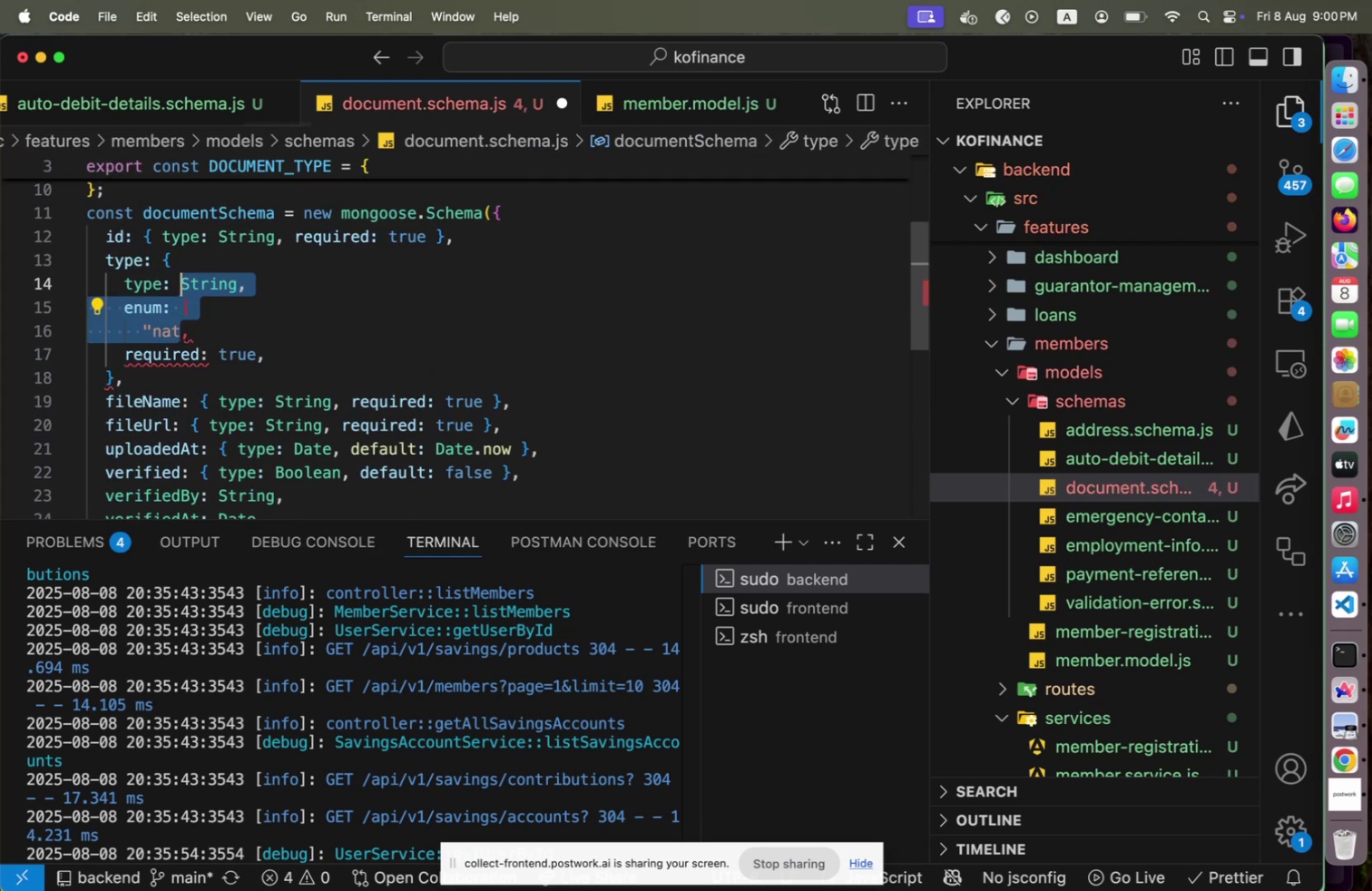 
key(Shift+ArrowDown)
 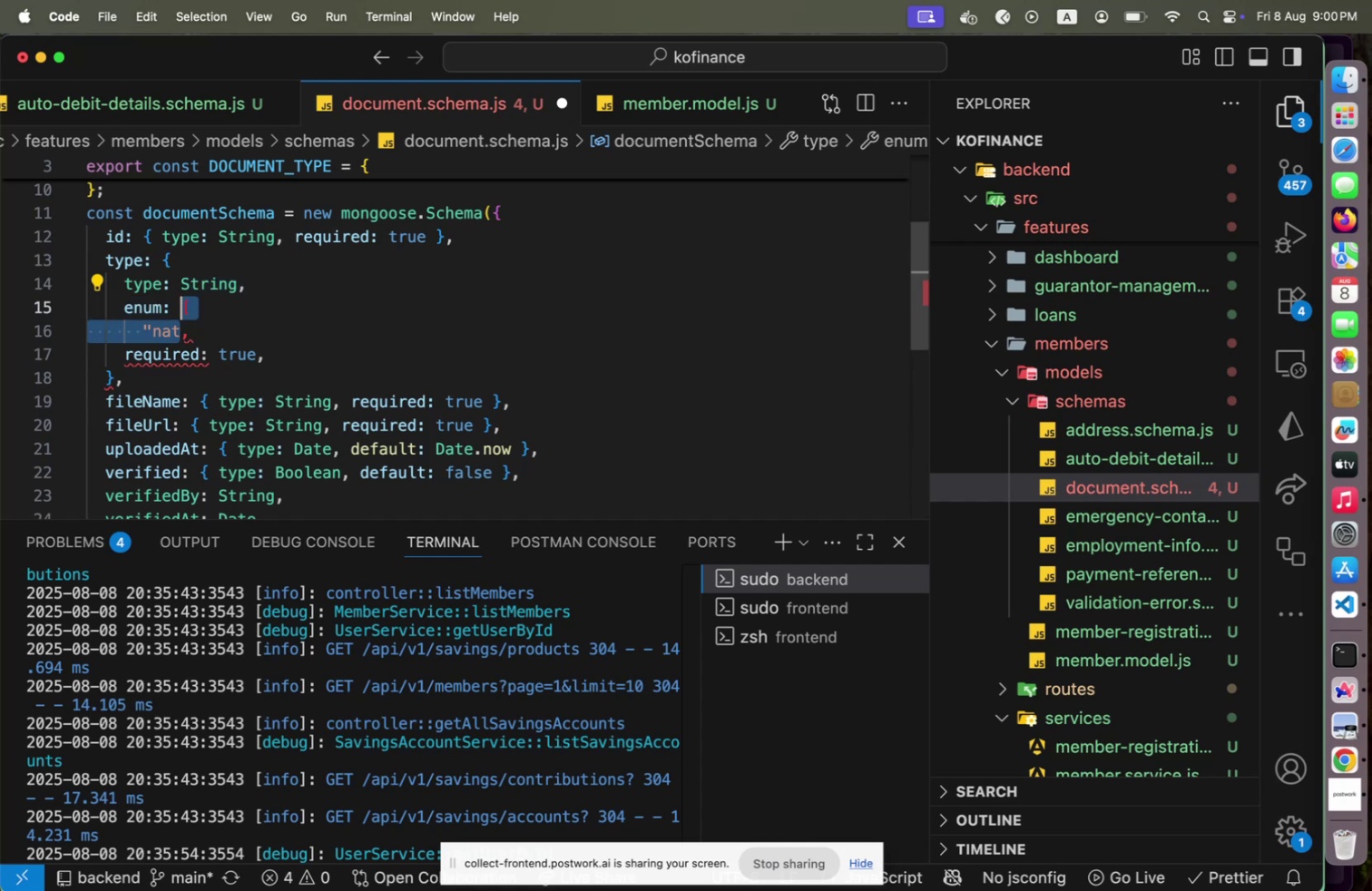 
key(Backspace)
type(OBJECT>V)
 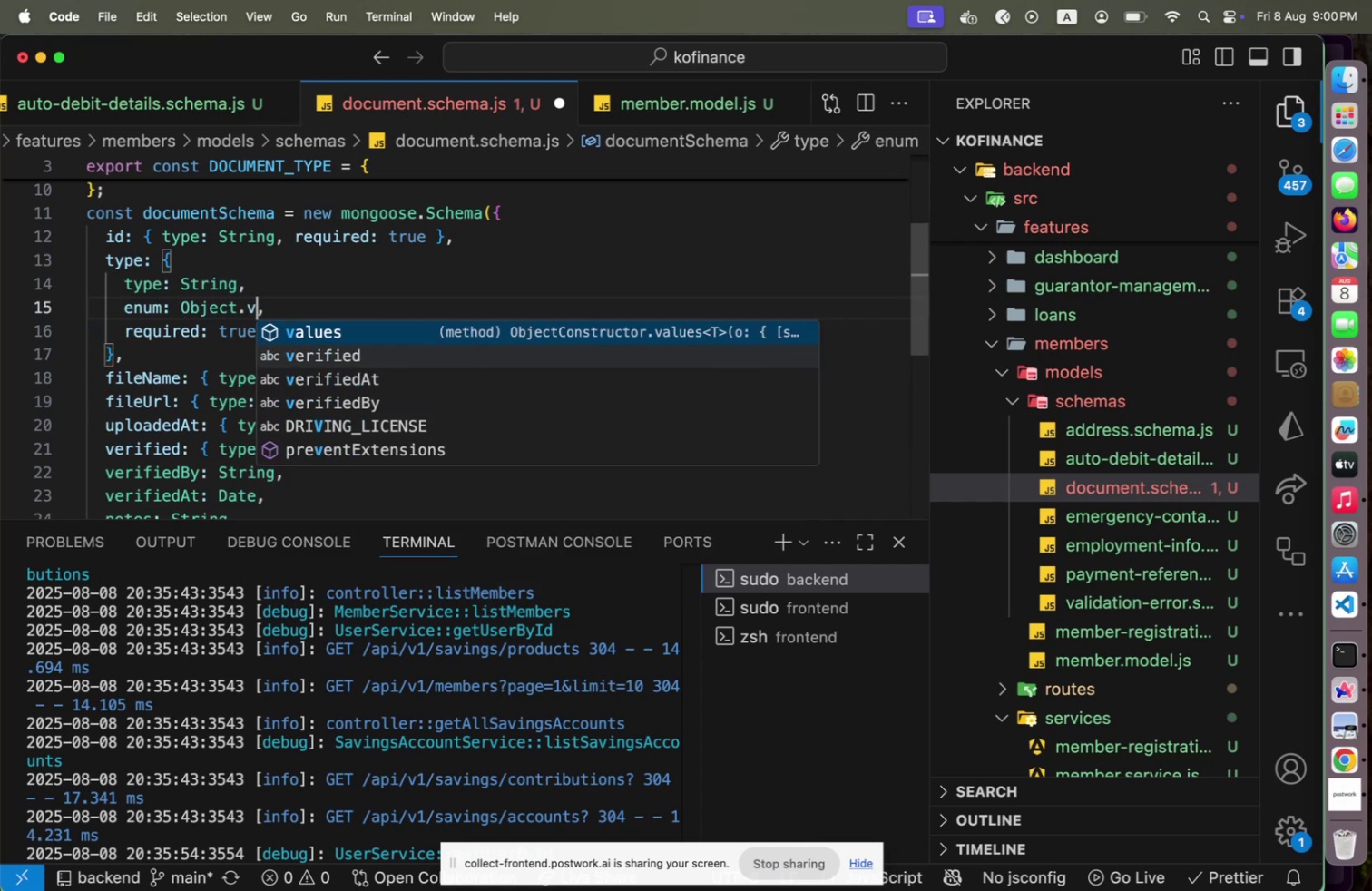 
 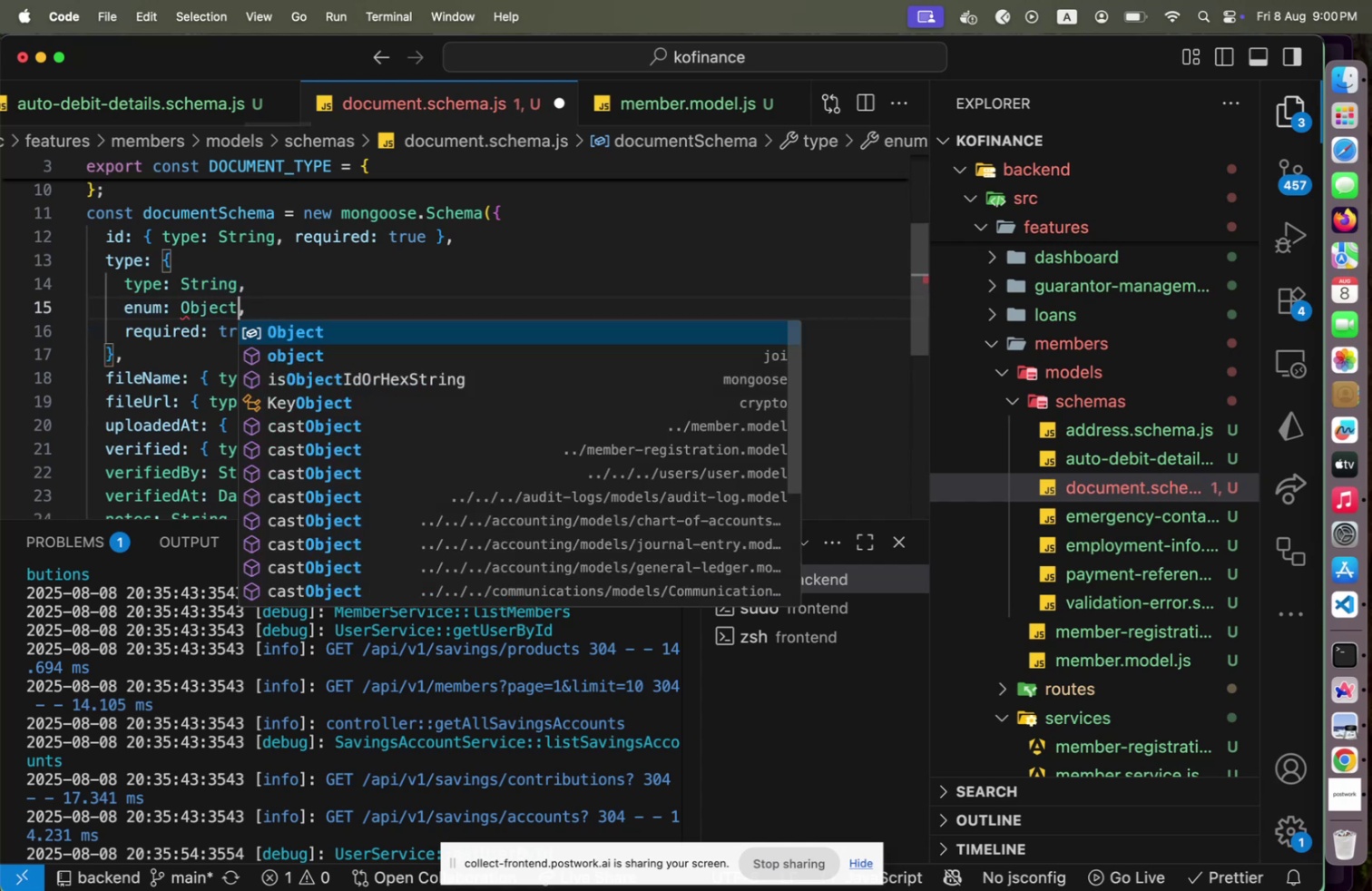 
key(Shift+Enter)
 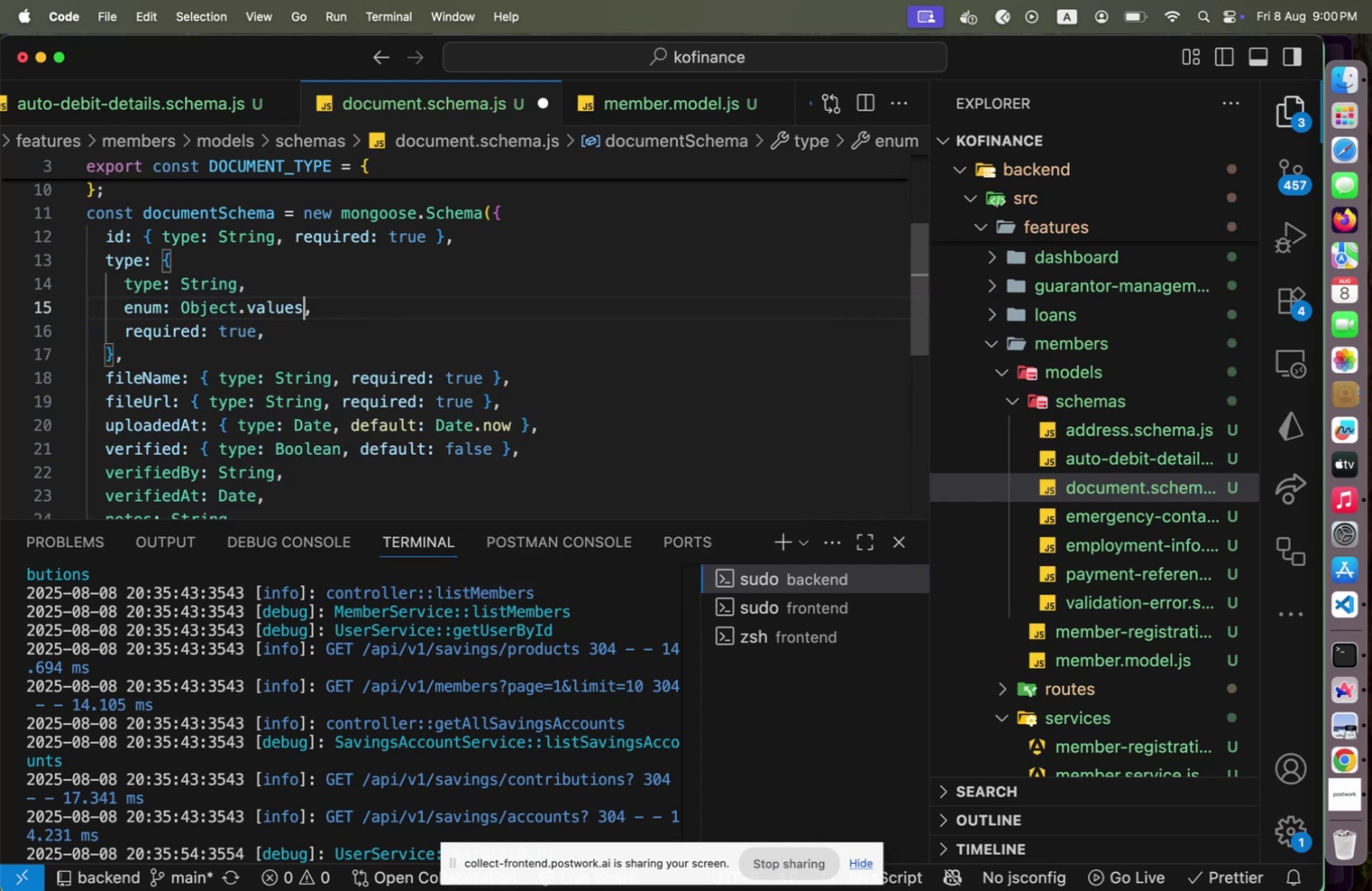 
type(({)
key(Backspace)
type(DO)
 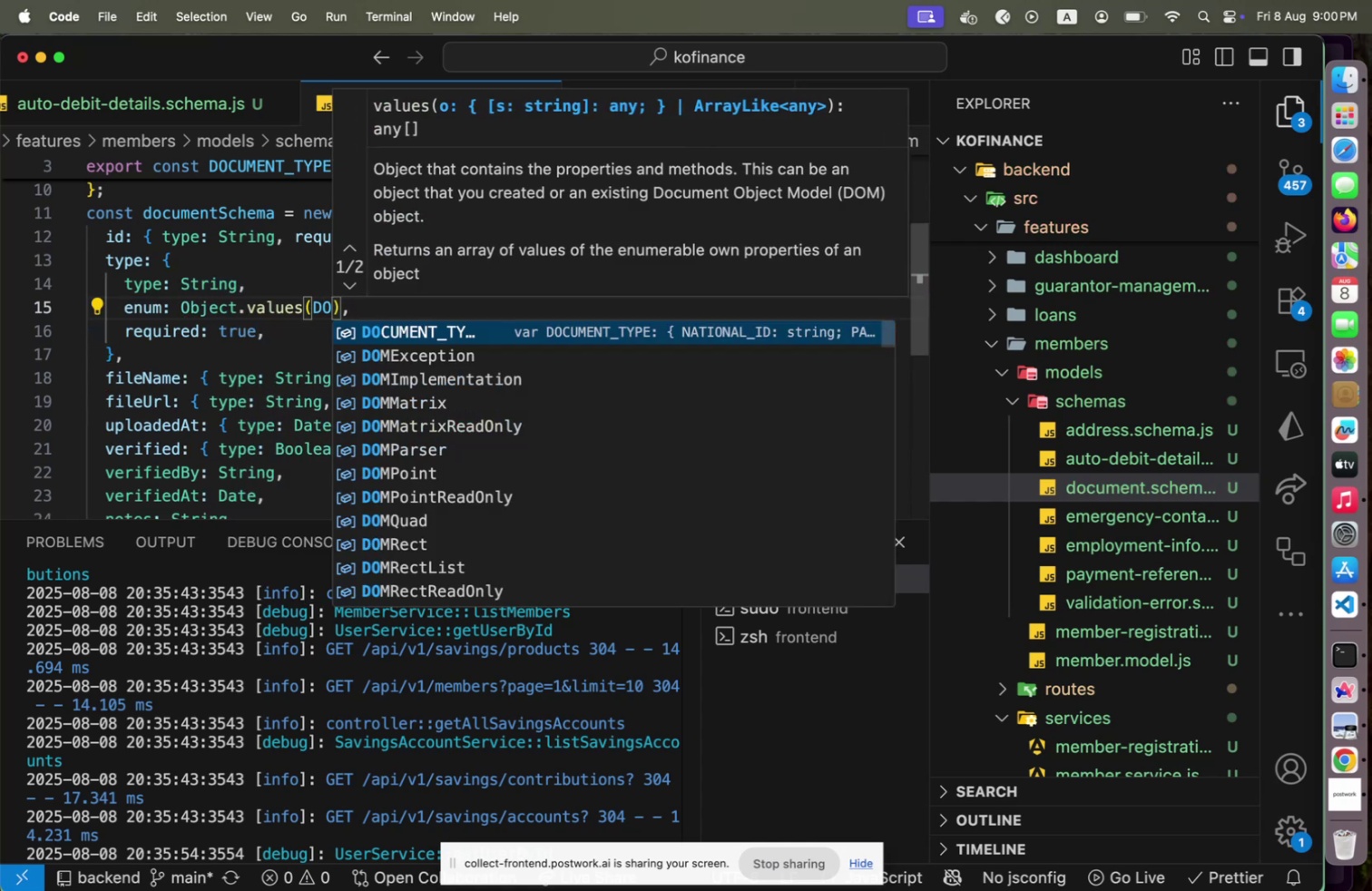 
 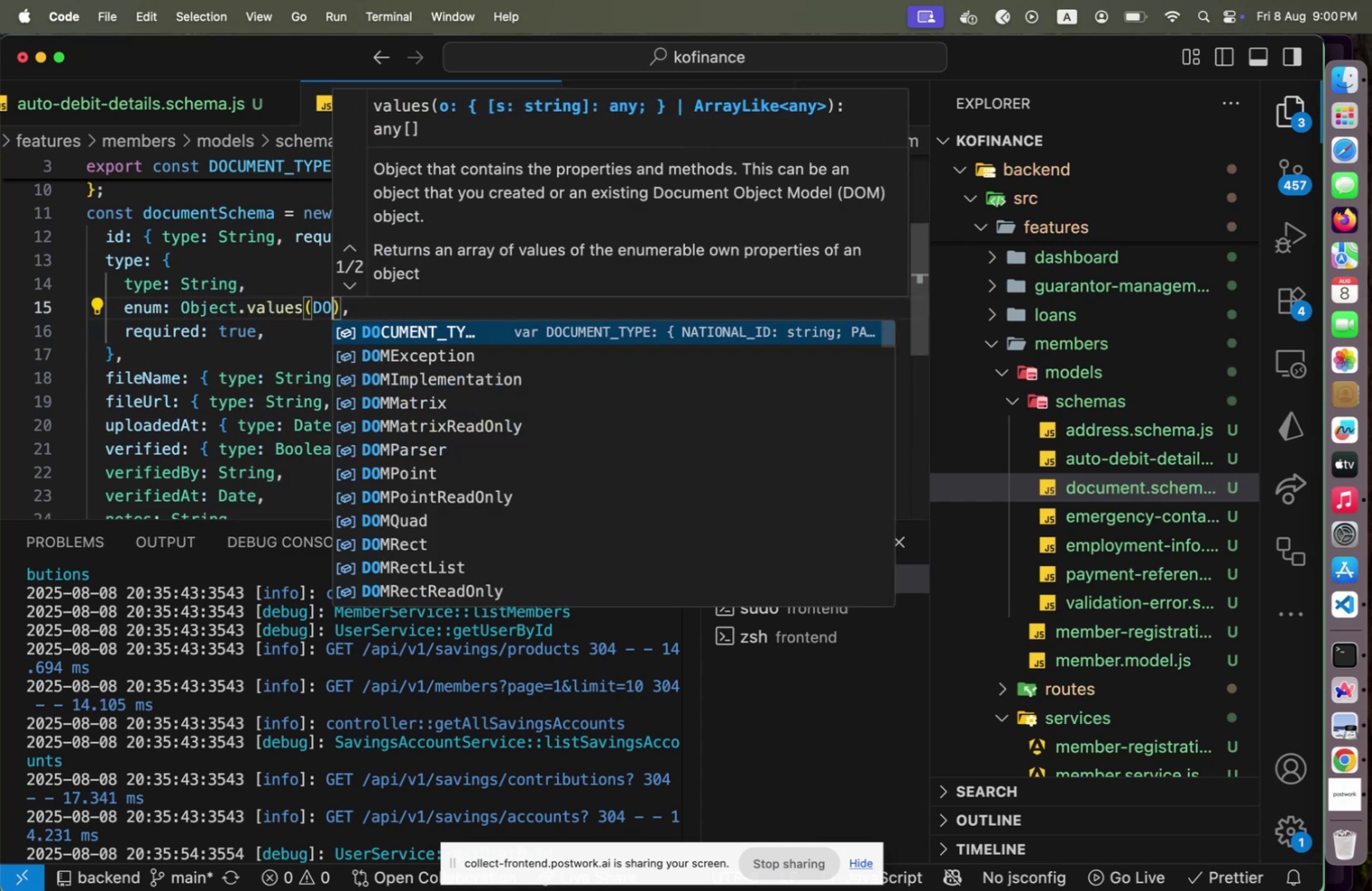 
key(Shift+Enter)
 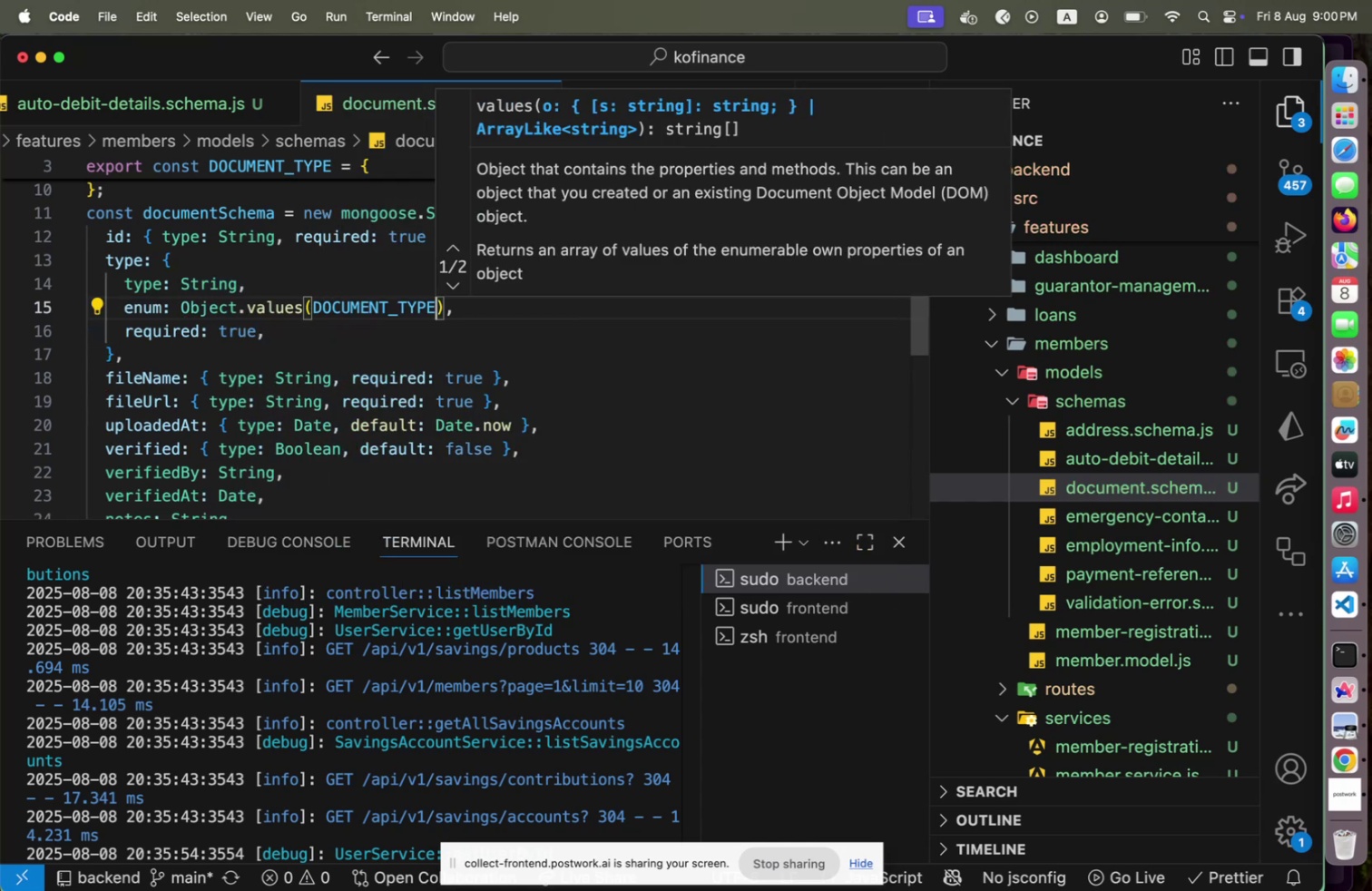 
key(Shift+Period)
 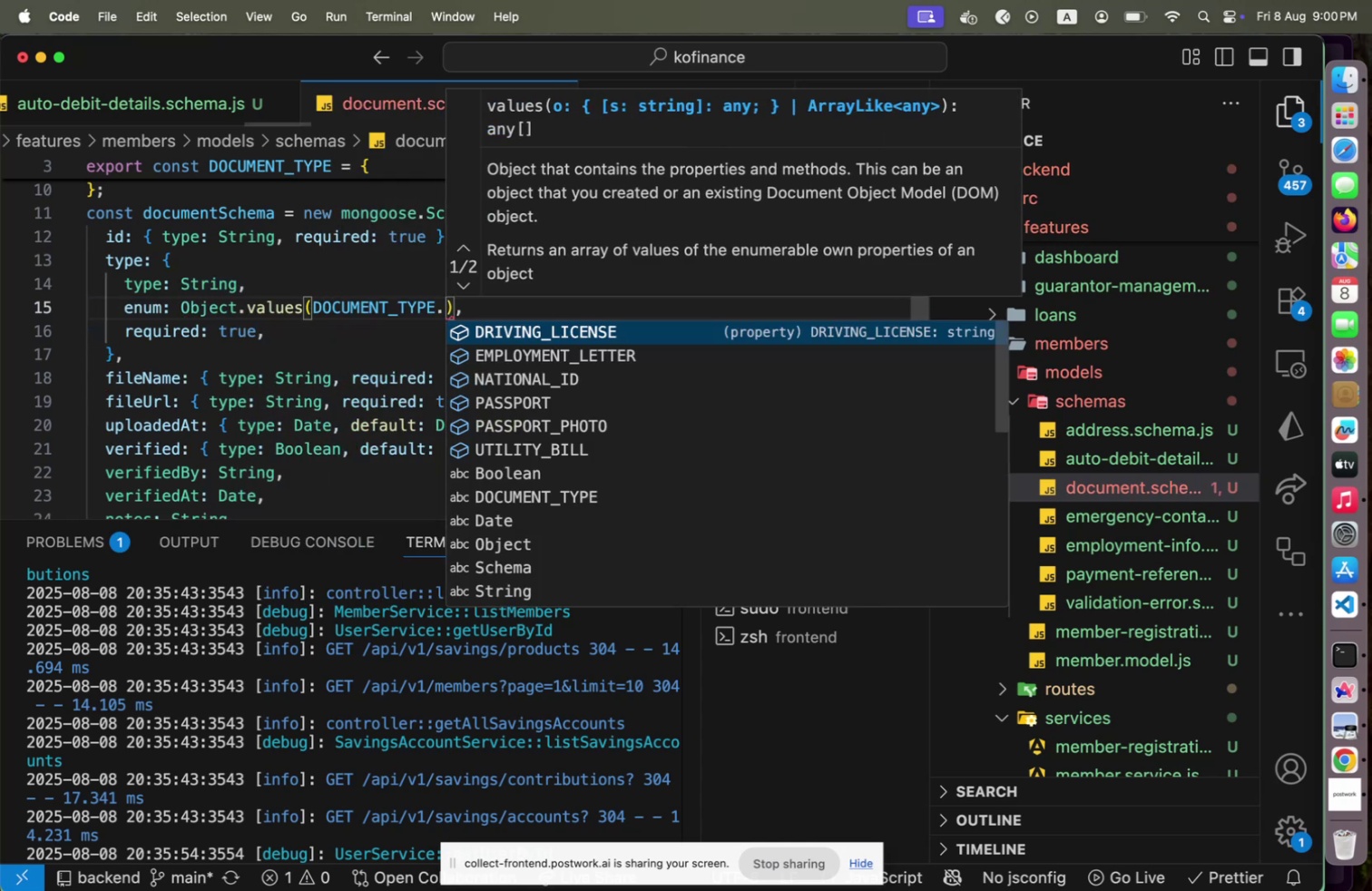 
key(Shift+Backspace)
 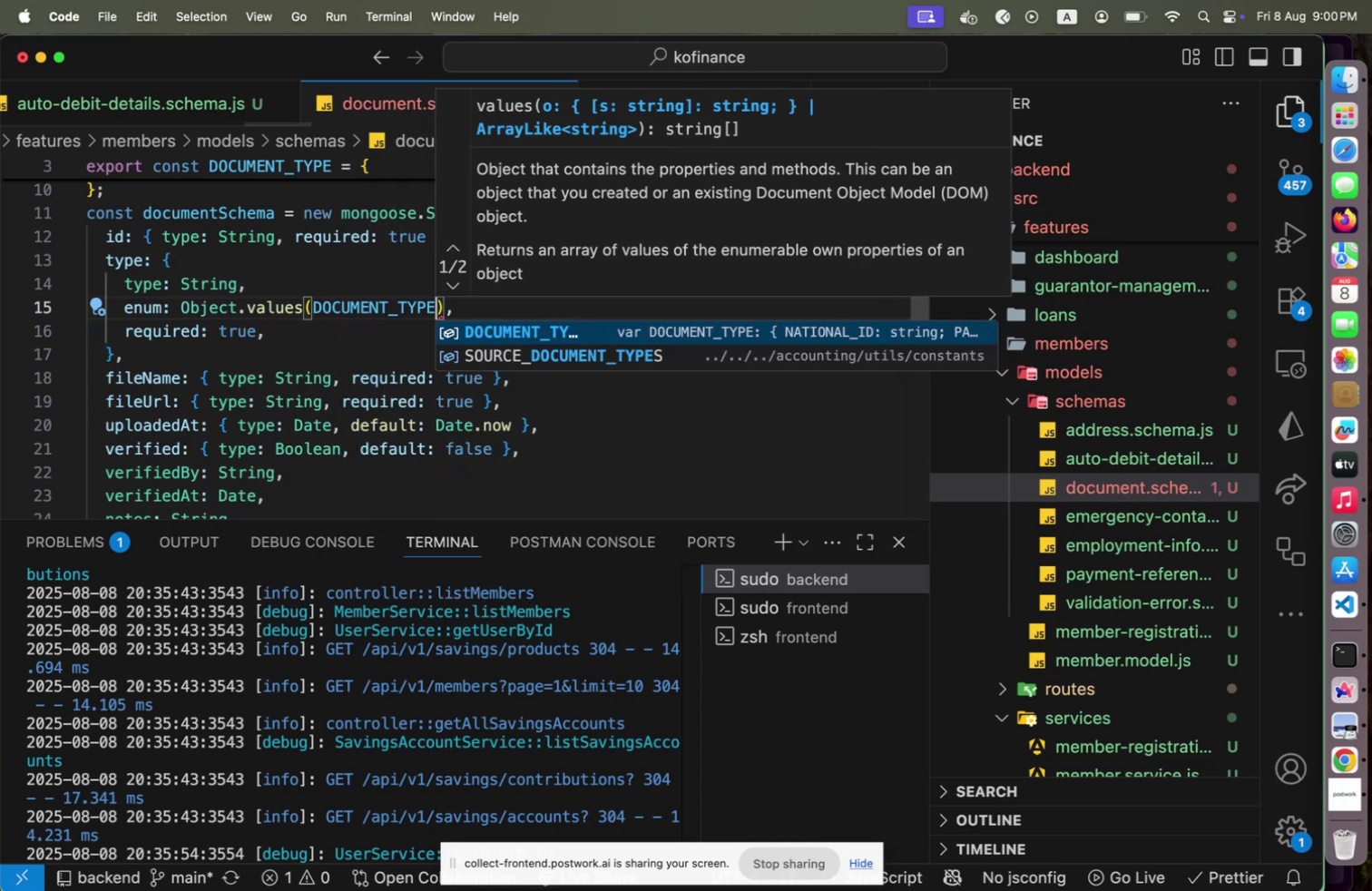 
key(Shift+ArrowRight)
 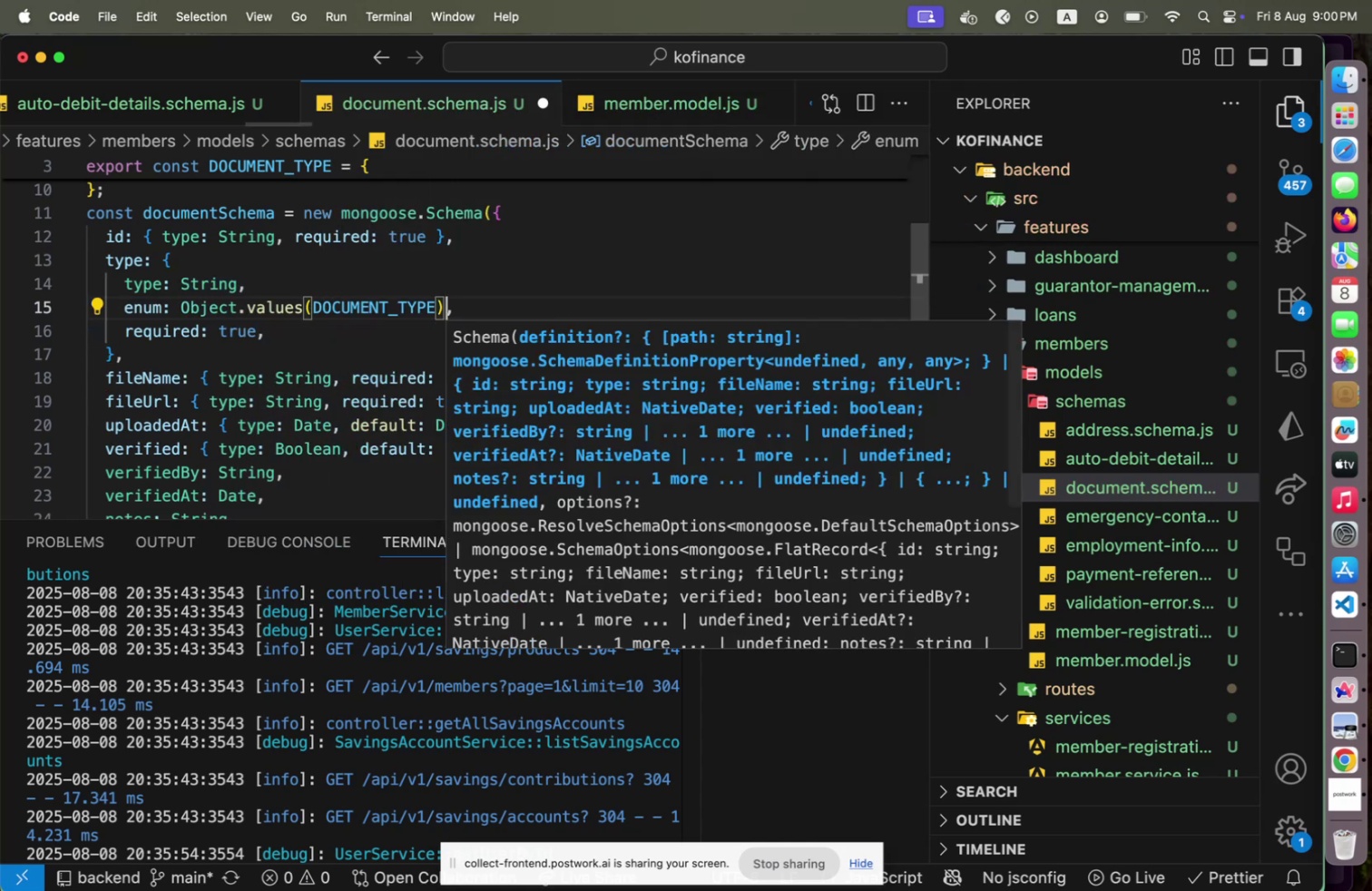 
key(Shift+Escape)
 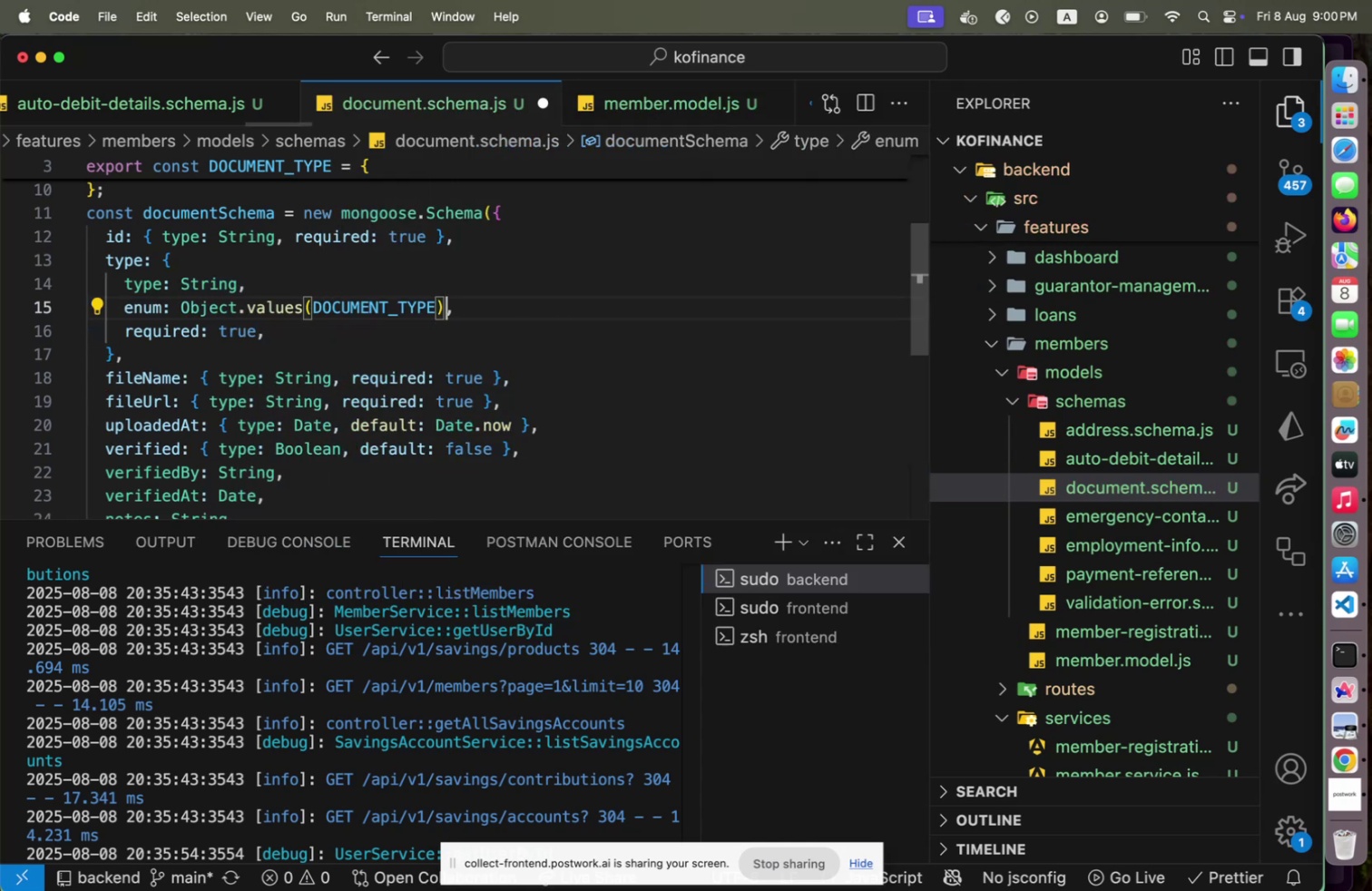 
key(Shift+ArrowDown)
 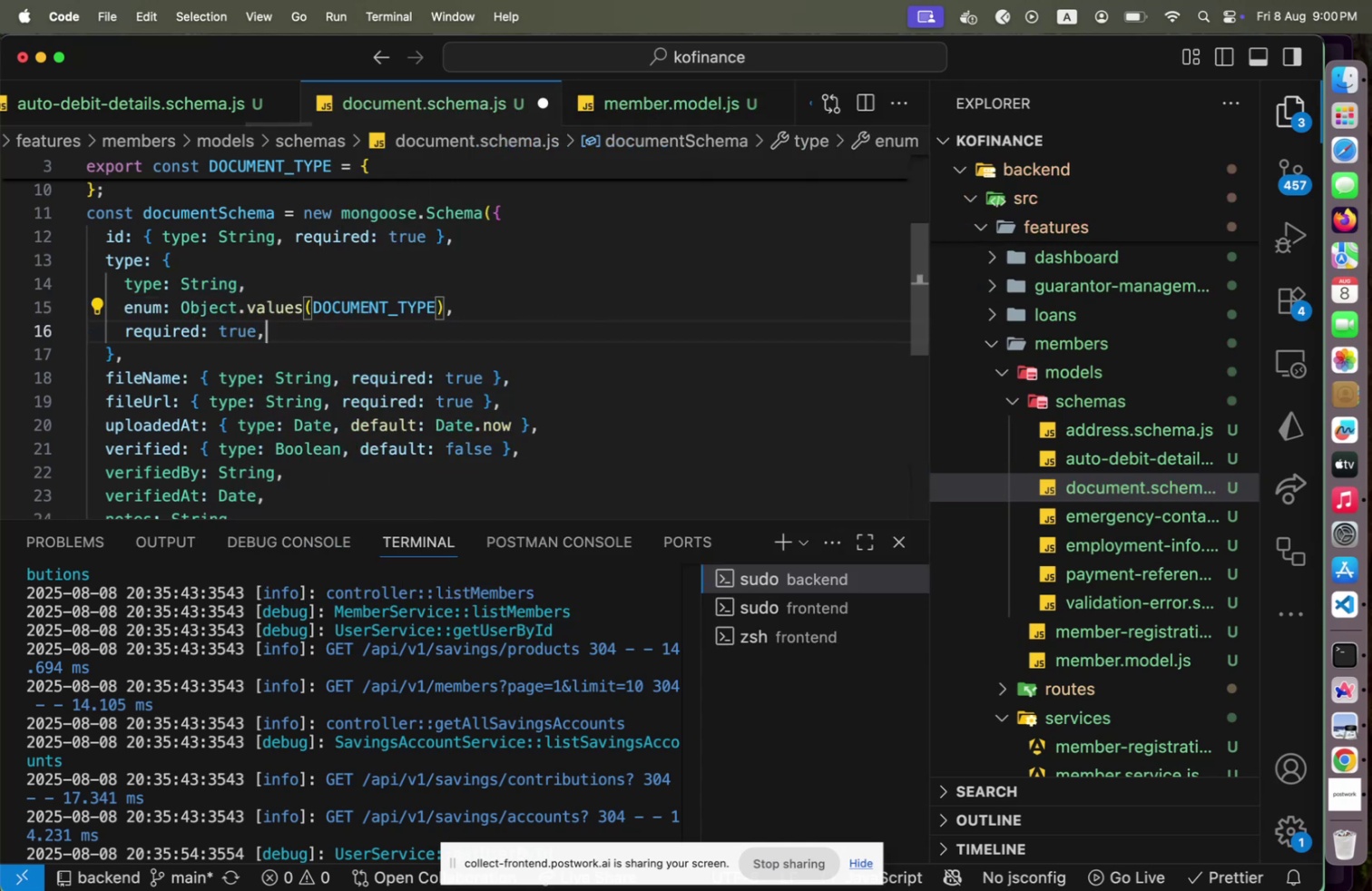 
key(Shift+ArrowDown)
 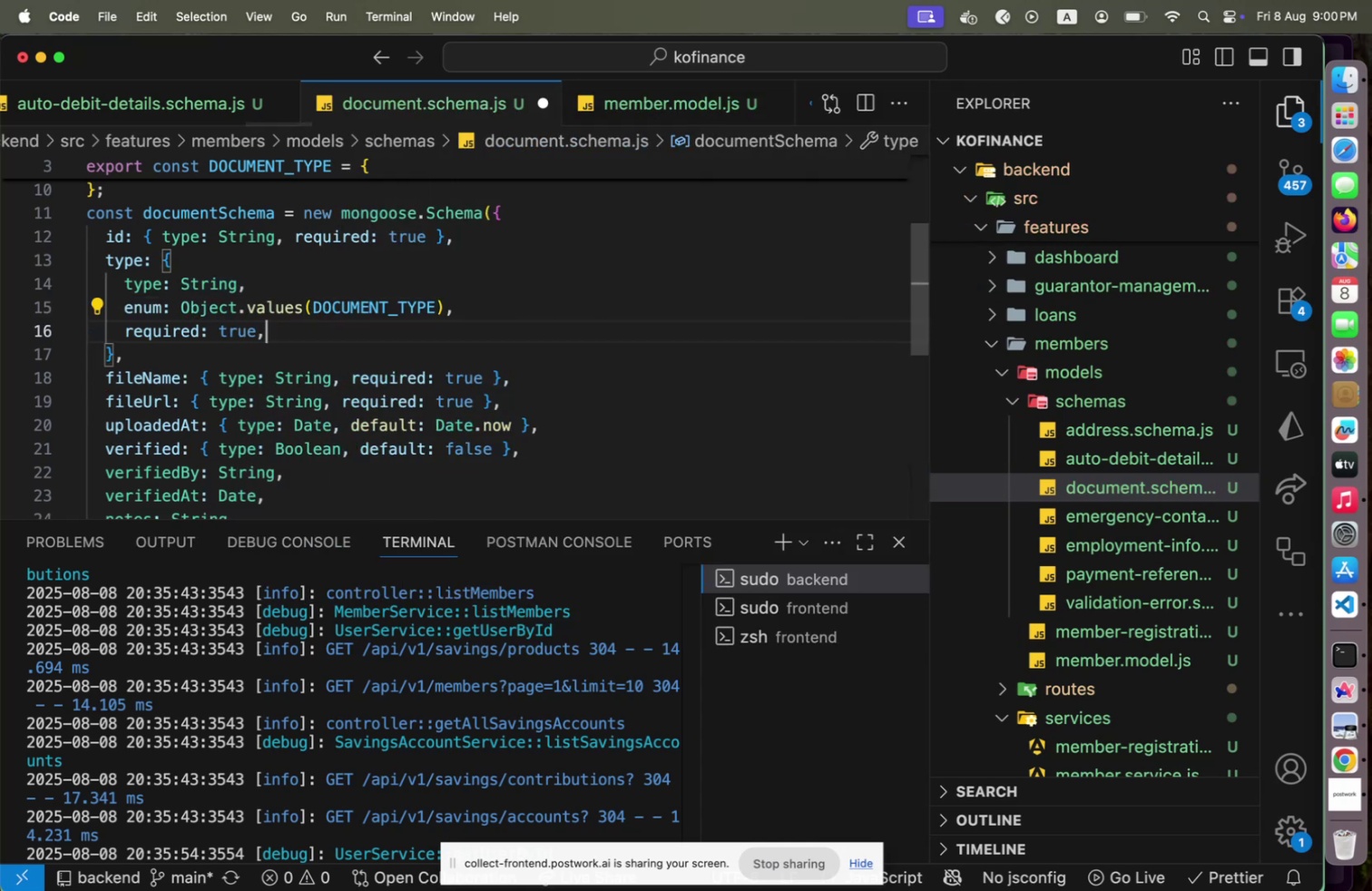 
hold_key(key=ArrowDown, duration=1.33)
 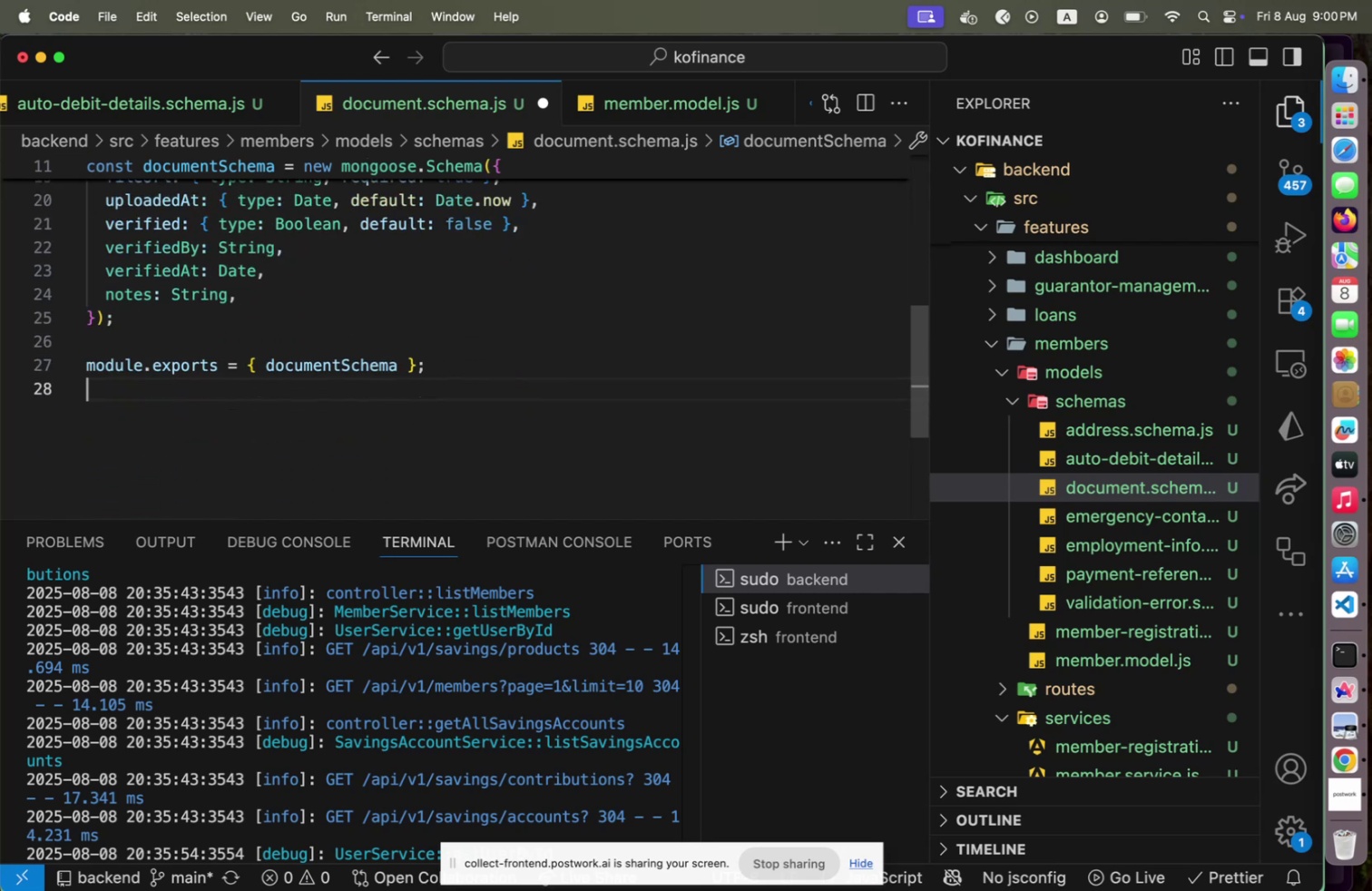 
key(Alt+Shift+F)
 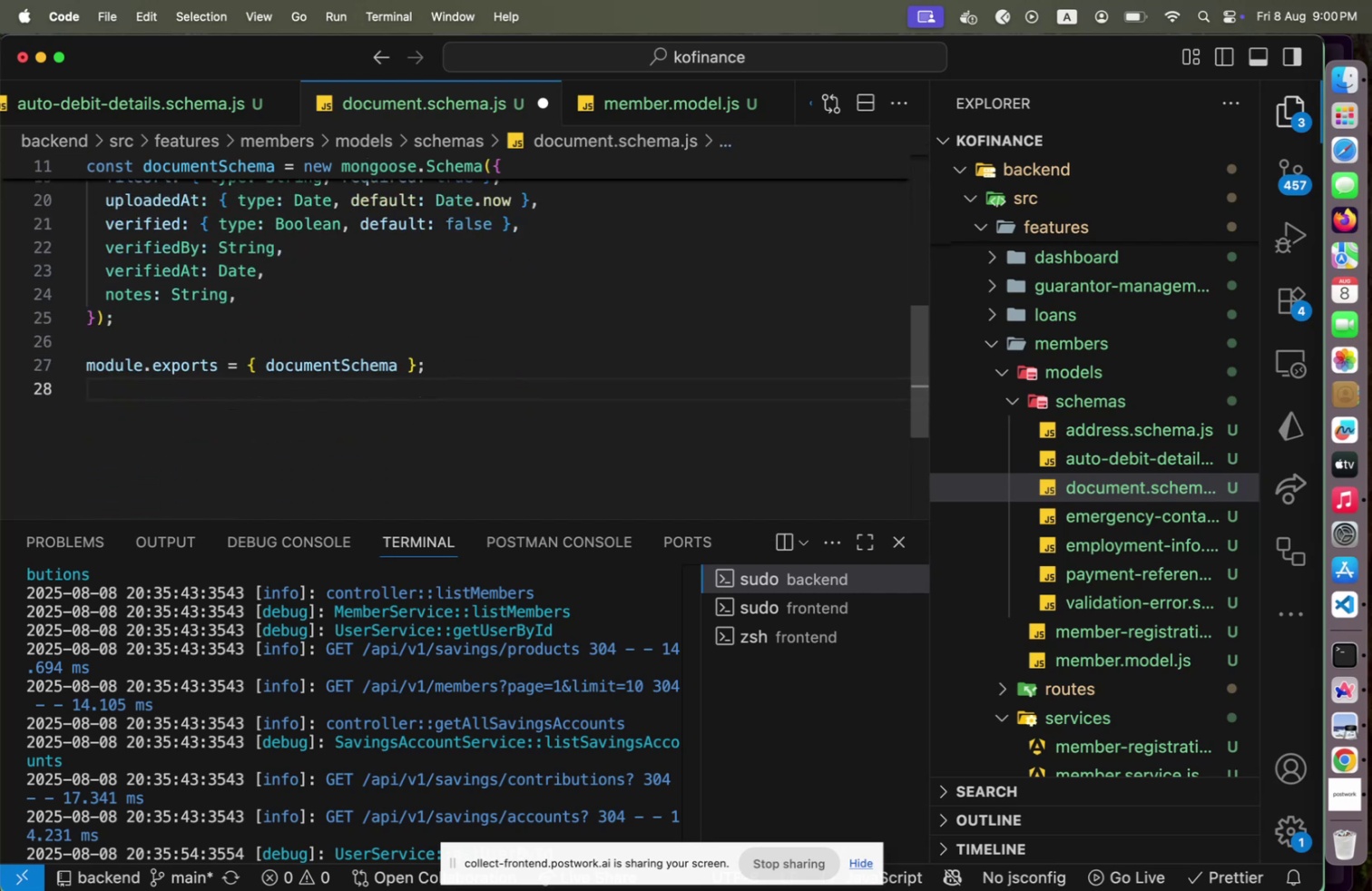 
key(Meta+Shift+CommandLeft)
 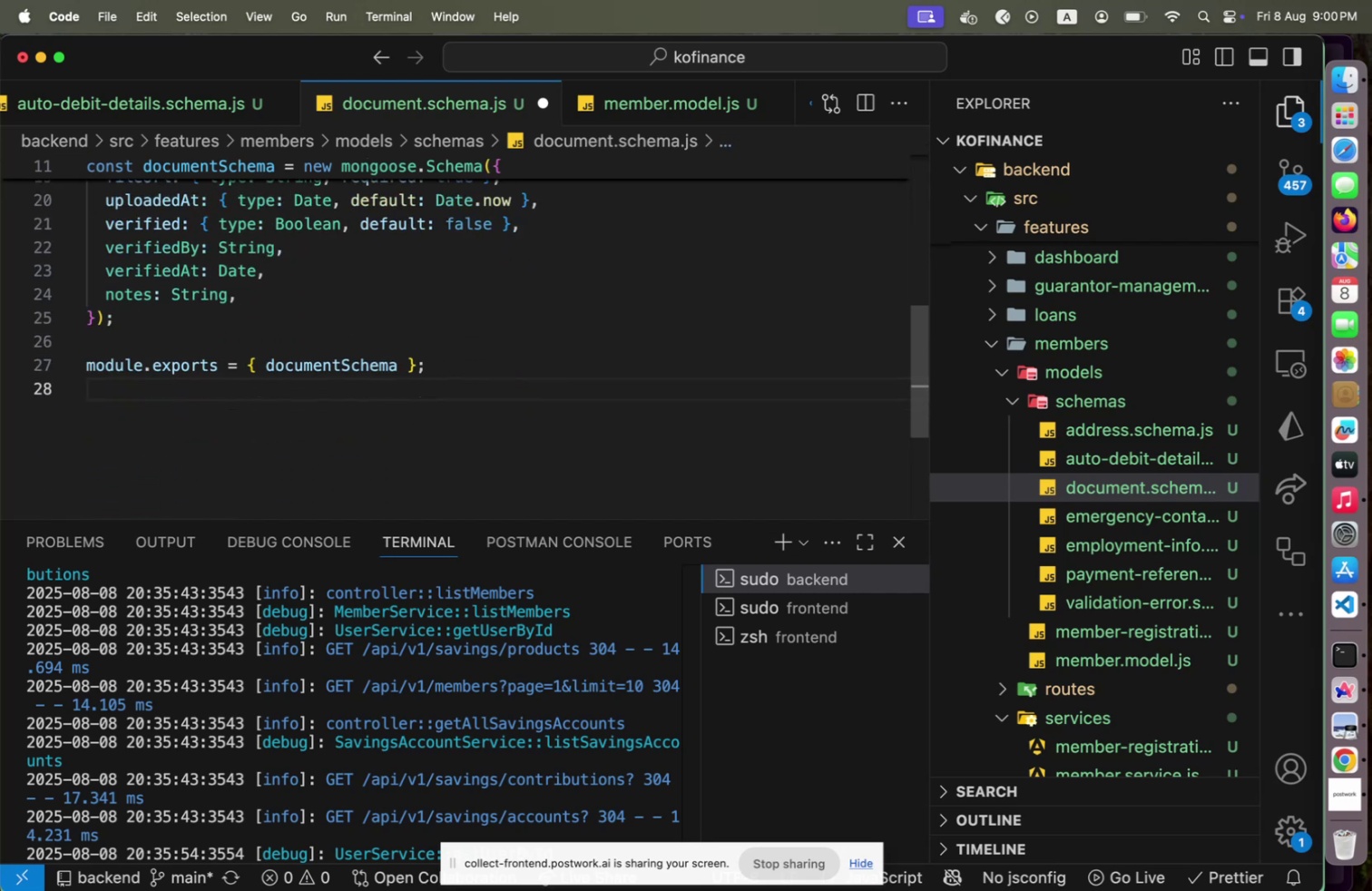 
key(Meta+Shift+S)
 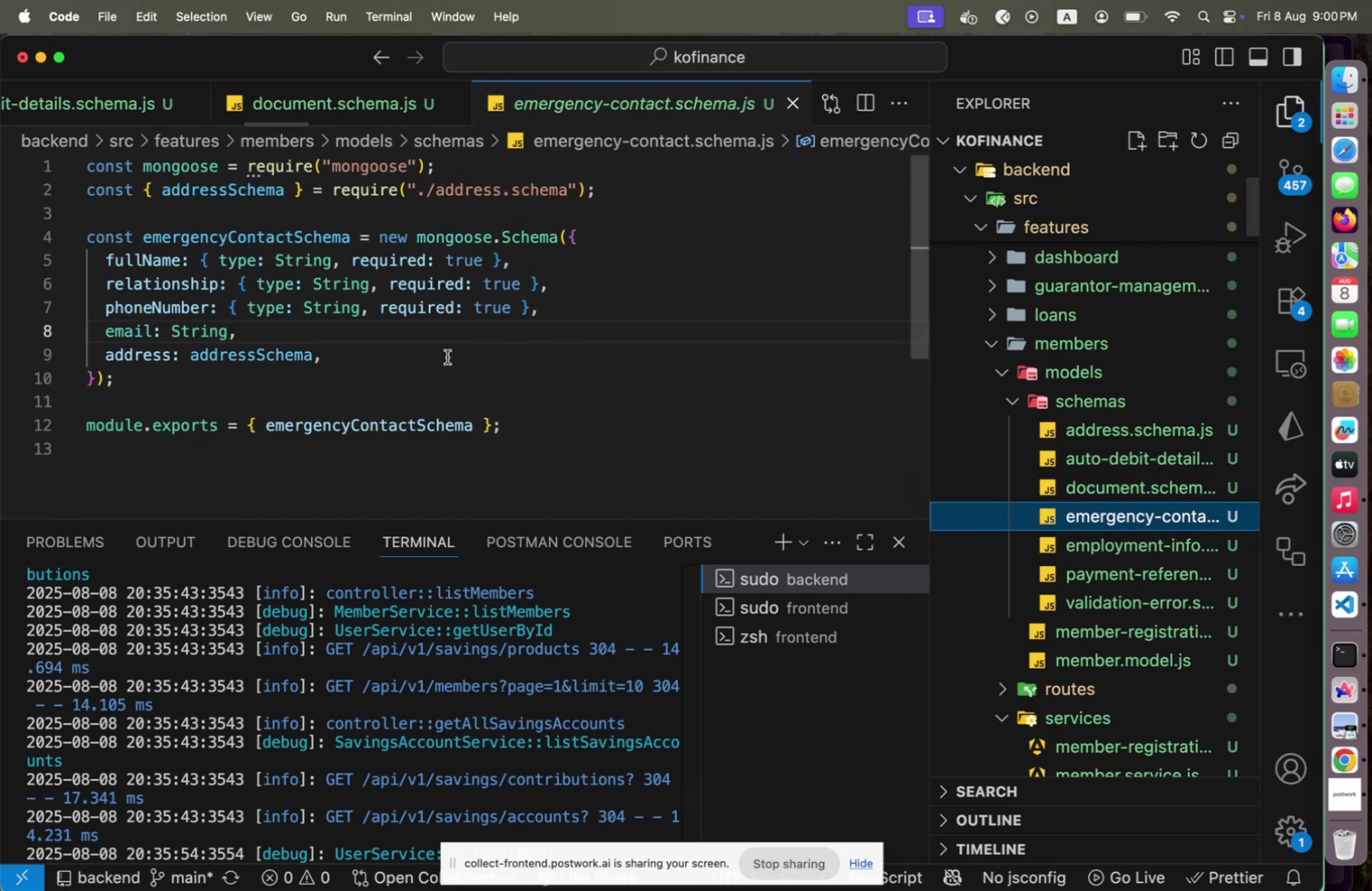 
left_click([447, 357])
 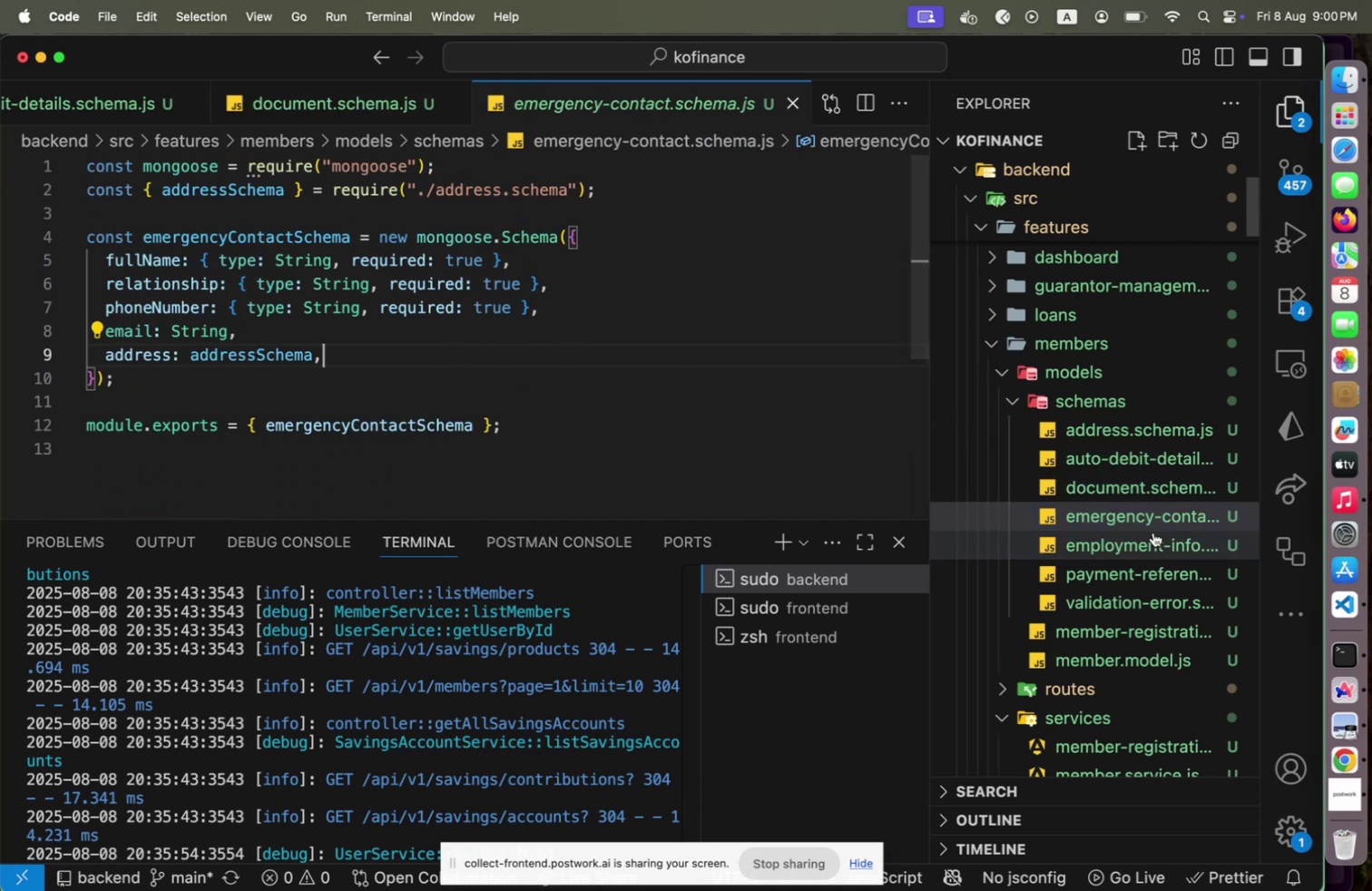 
left_click([1153, 534])
 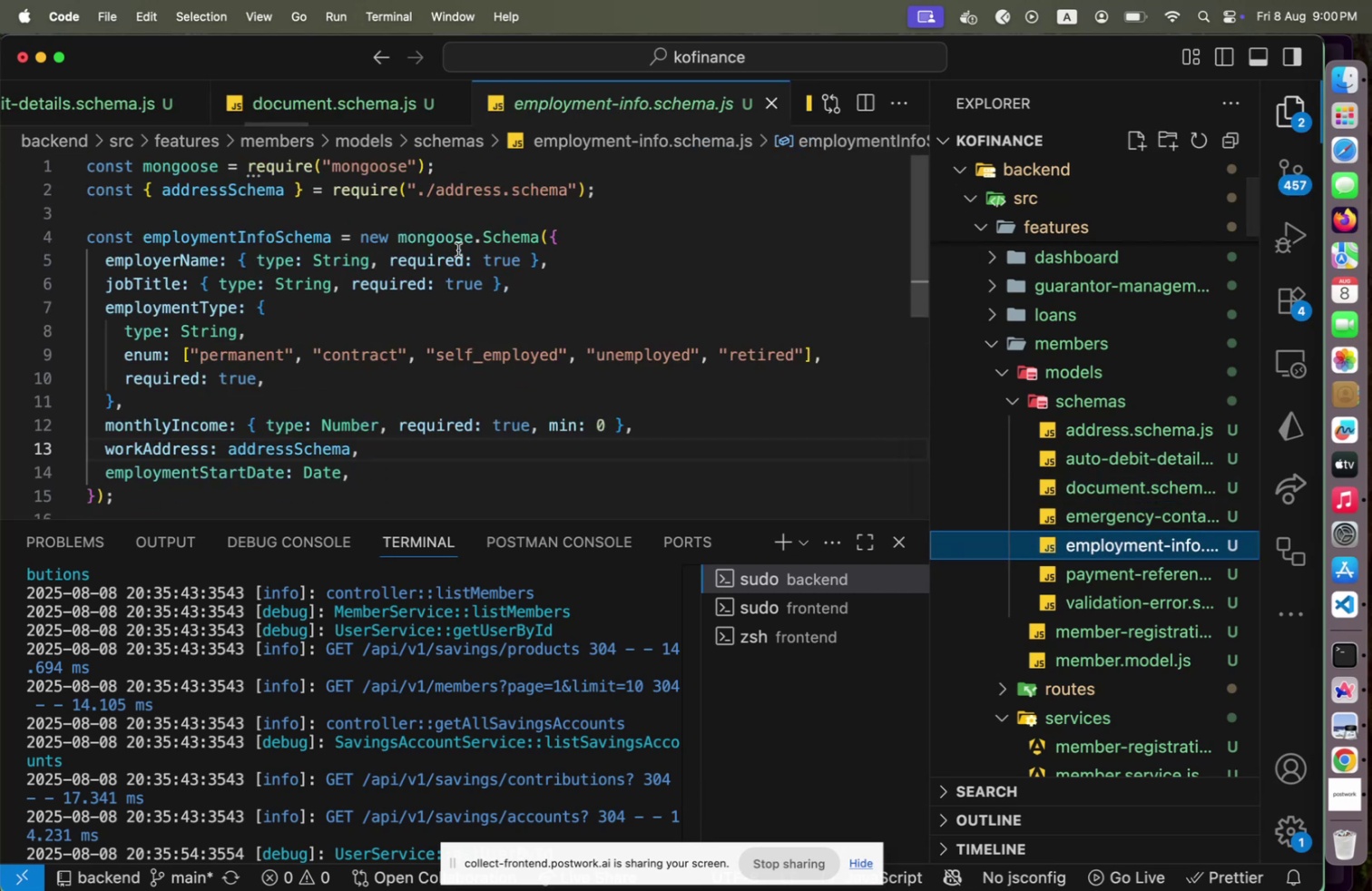 
left_click([379, 215])
 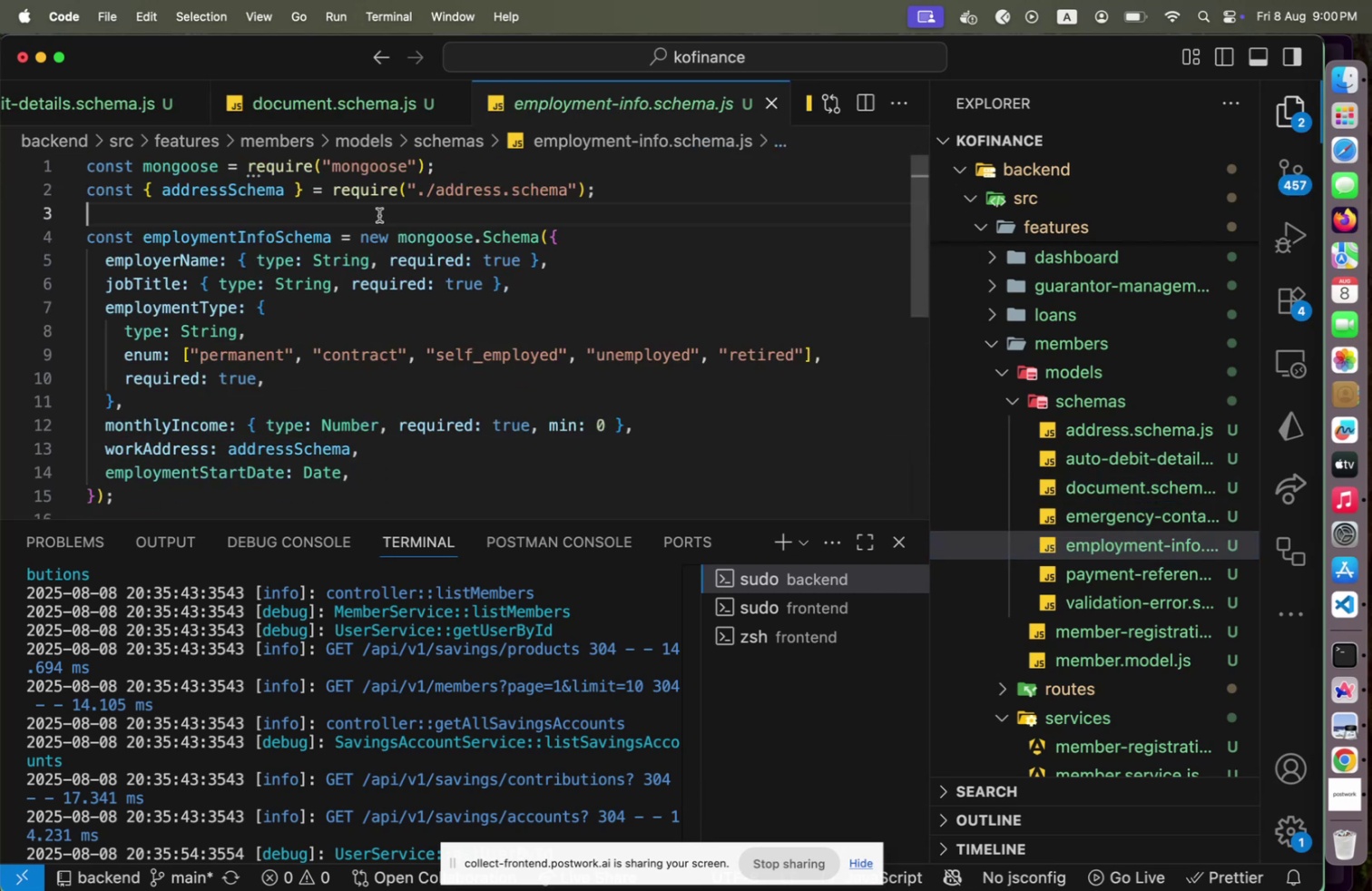 
key(Shift+Enter)
 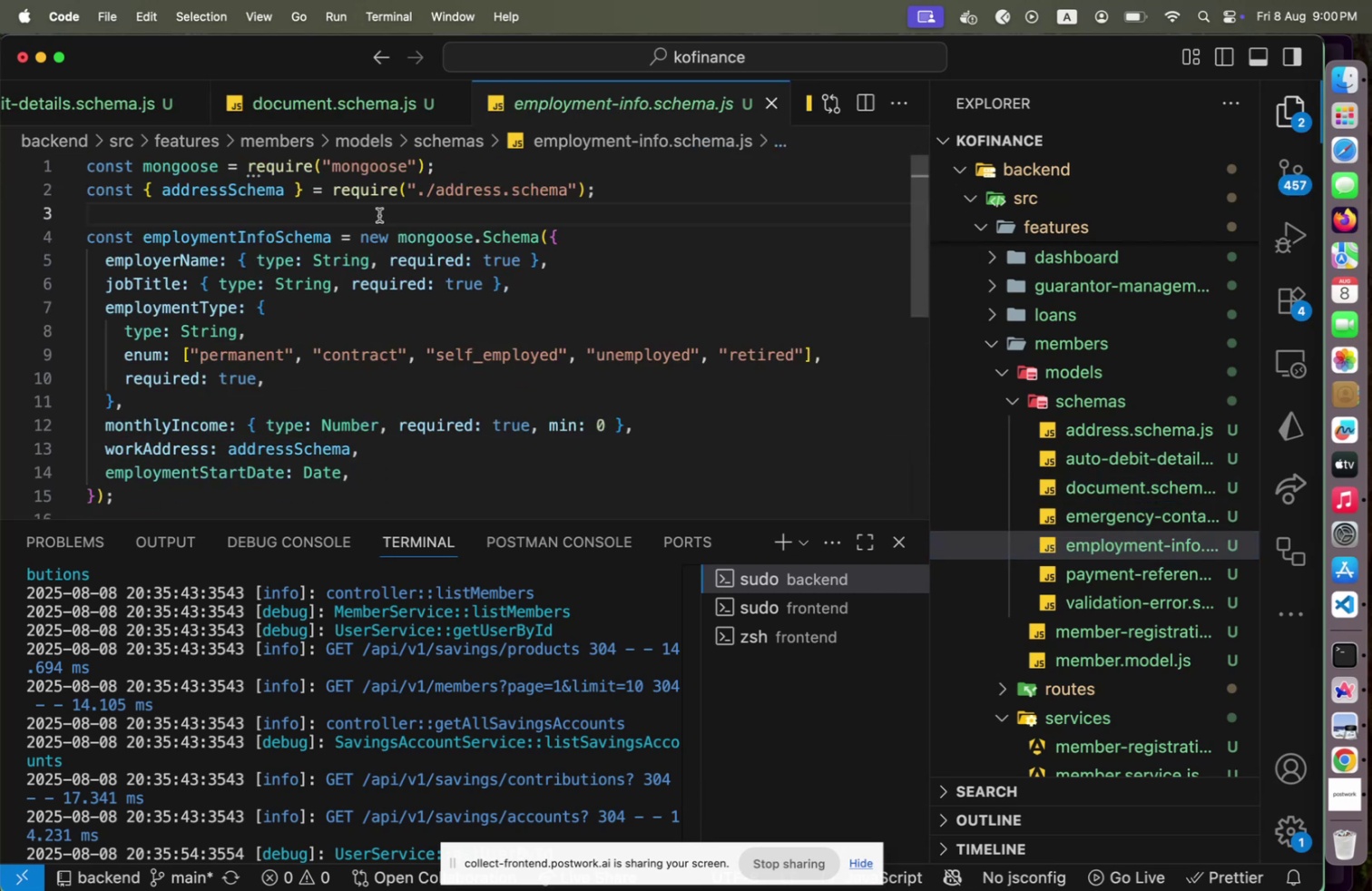 
type(export const EMPLOYMENT_TYPE + {)
 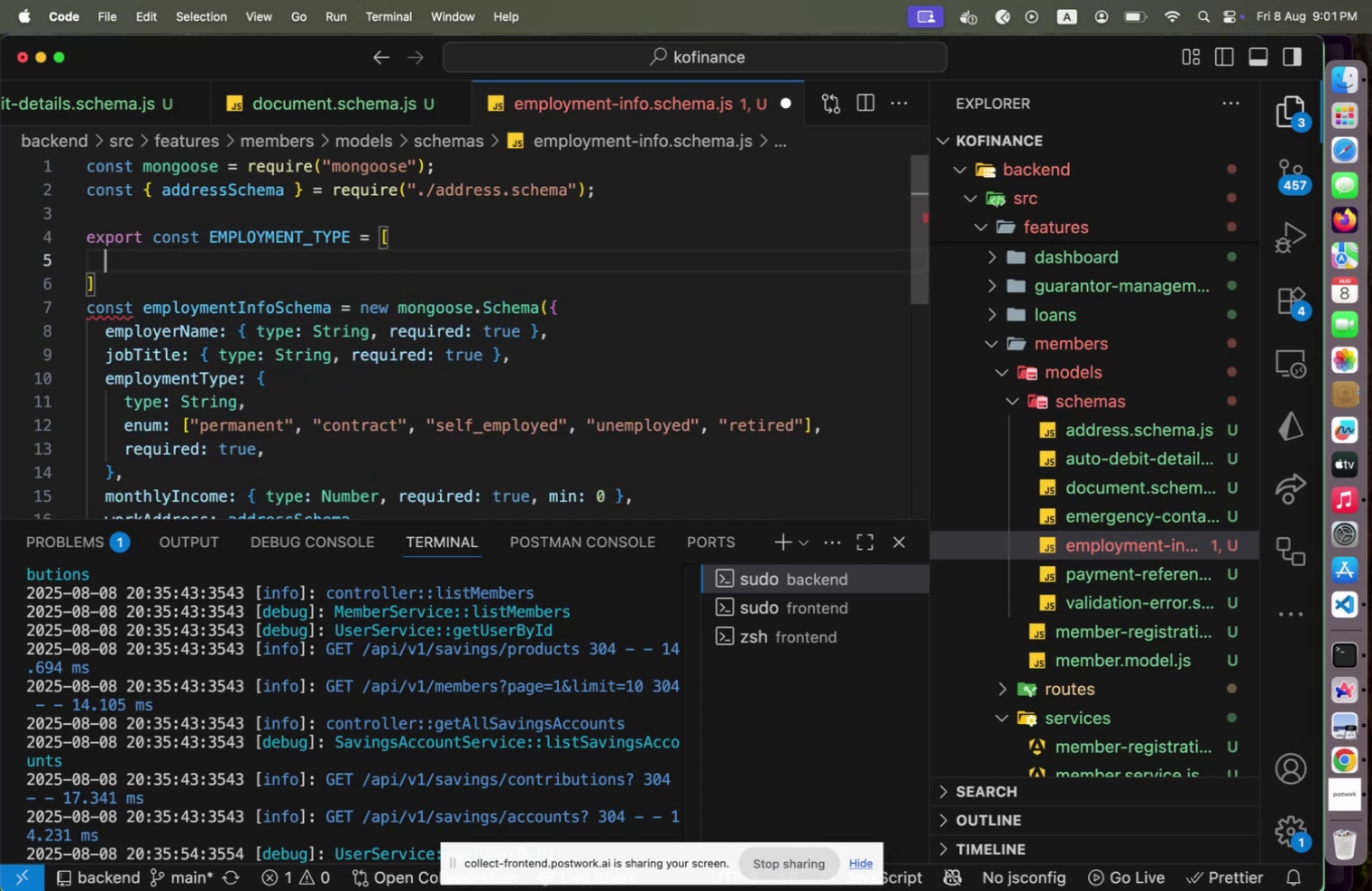 
 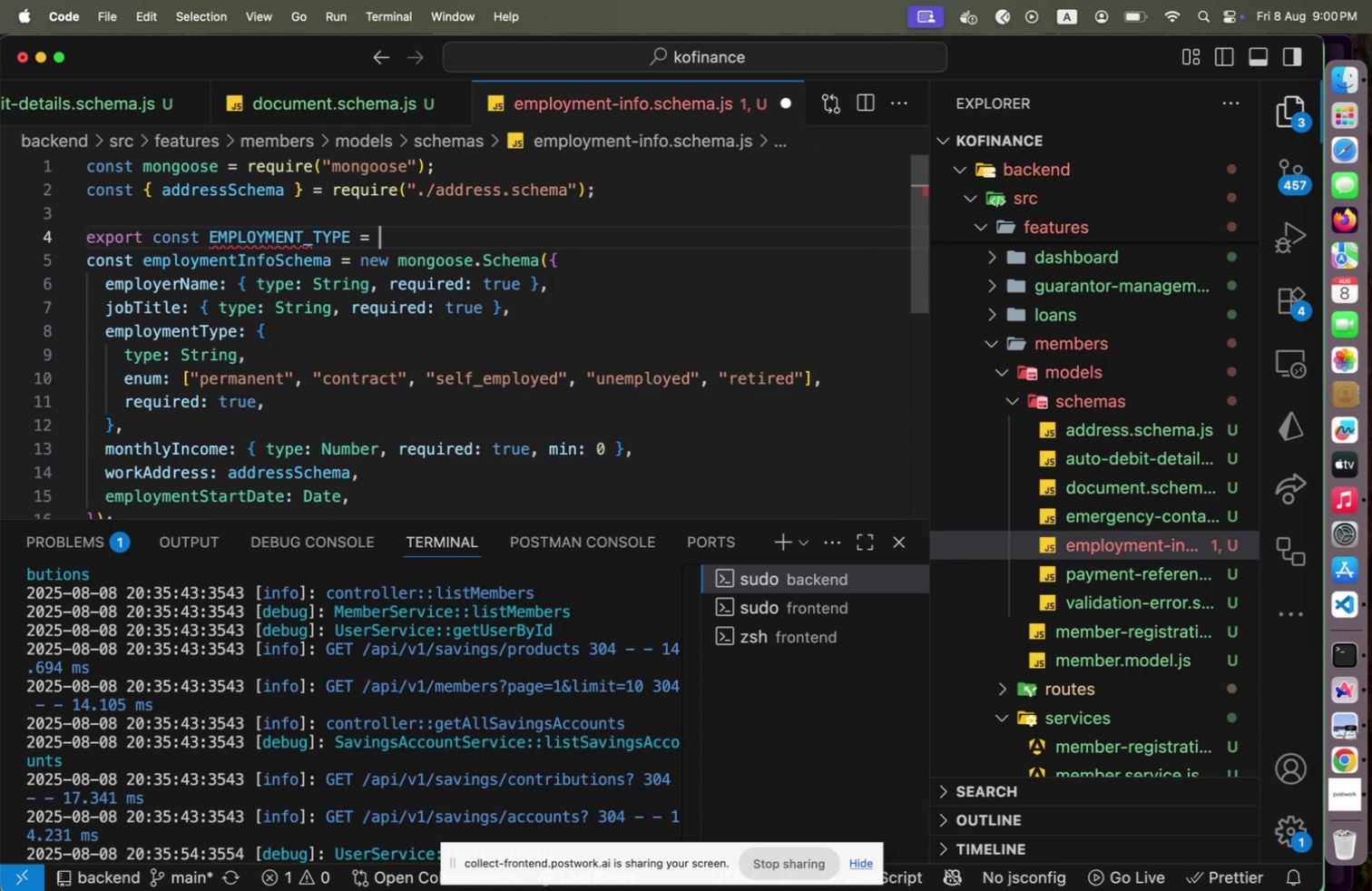 
key(Shift+Enter)
 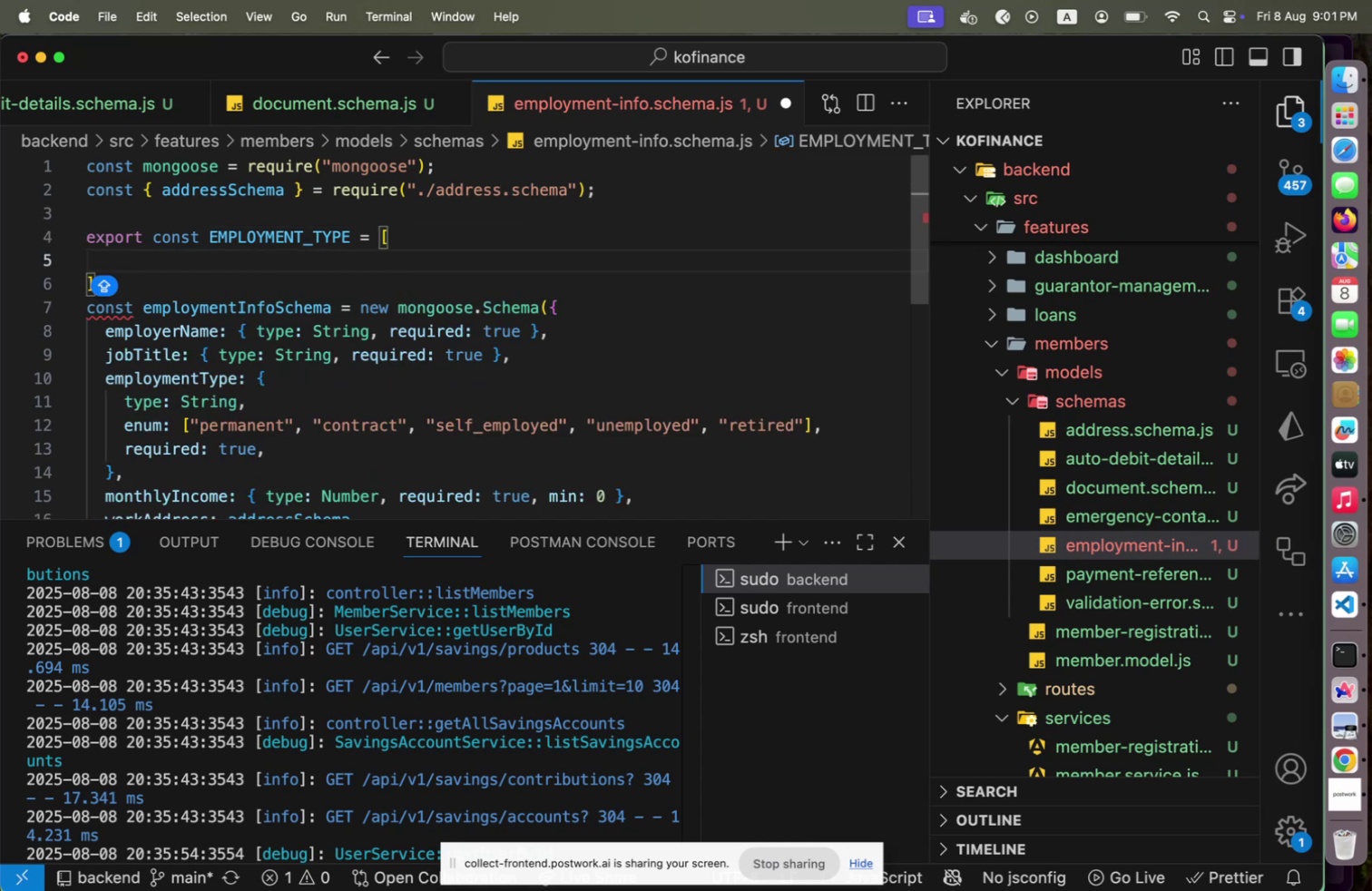 
key(Shift+ArrowUp)
 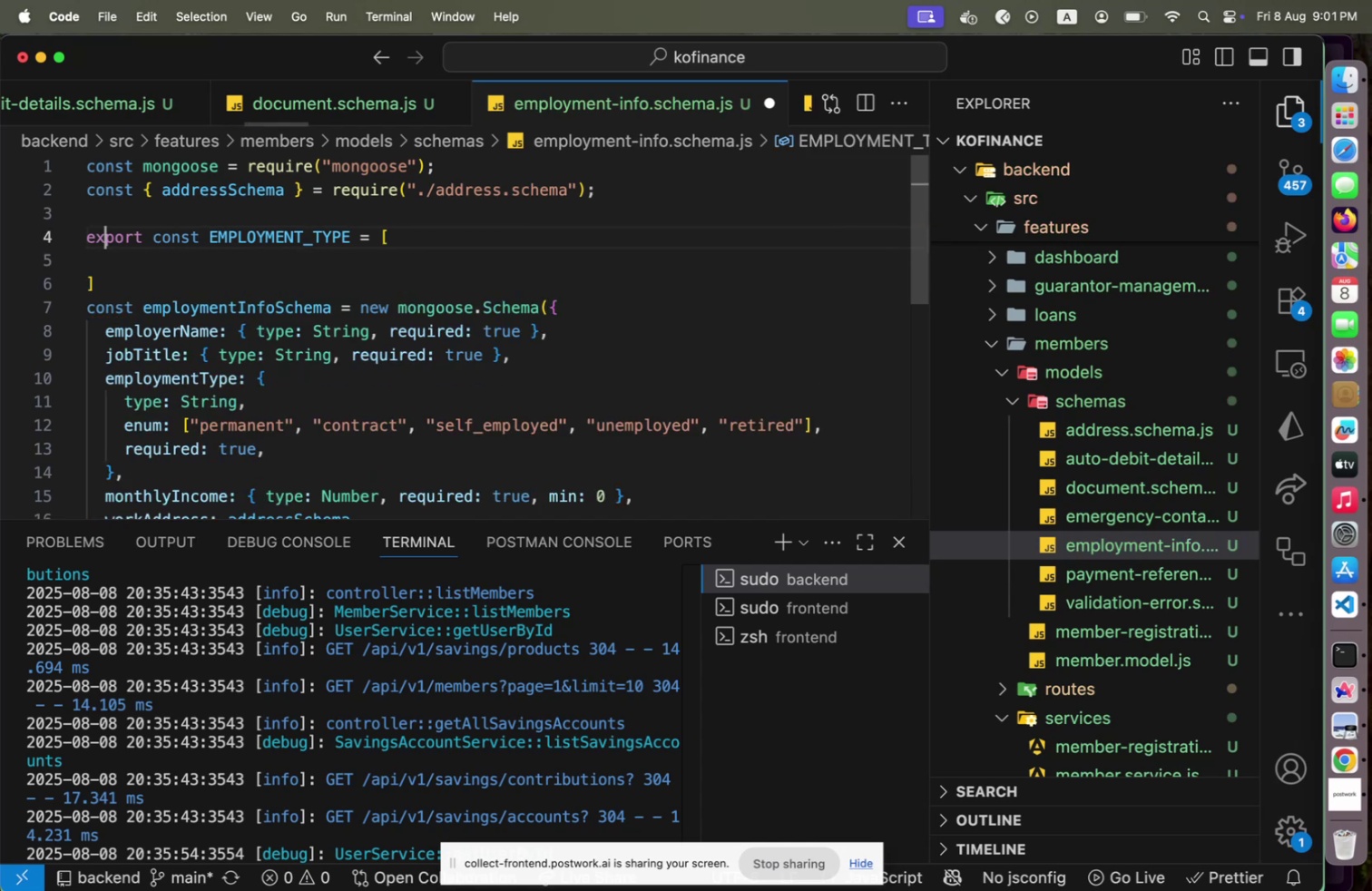 
key(Shift+End)
 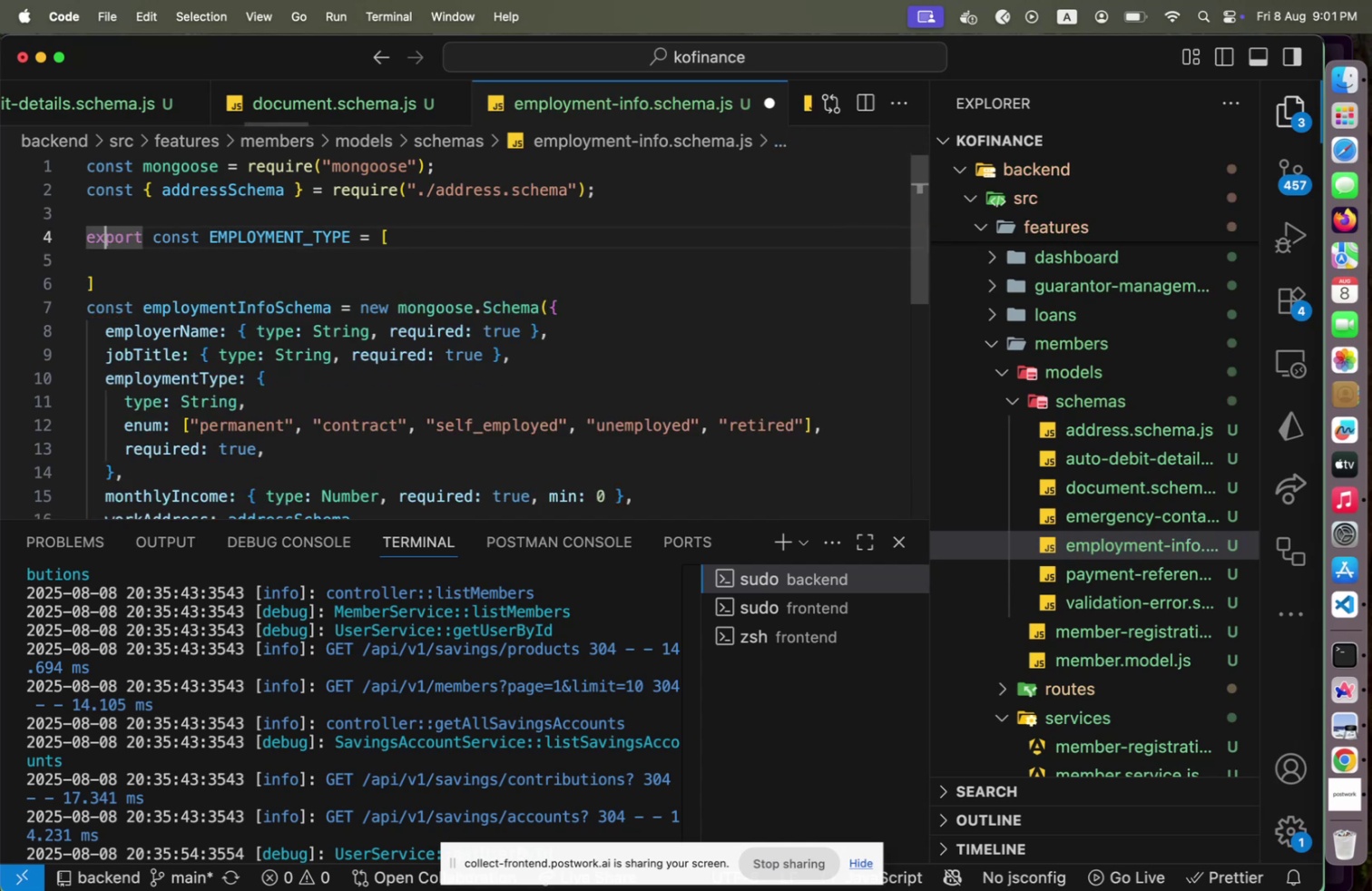 
key(Shift+ArrowLeft)
 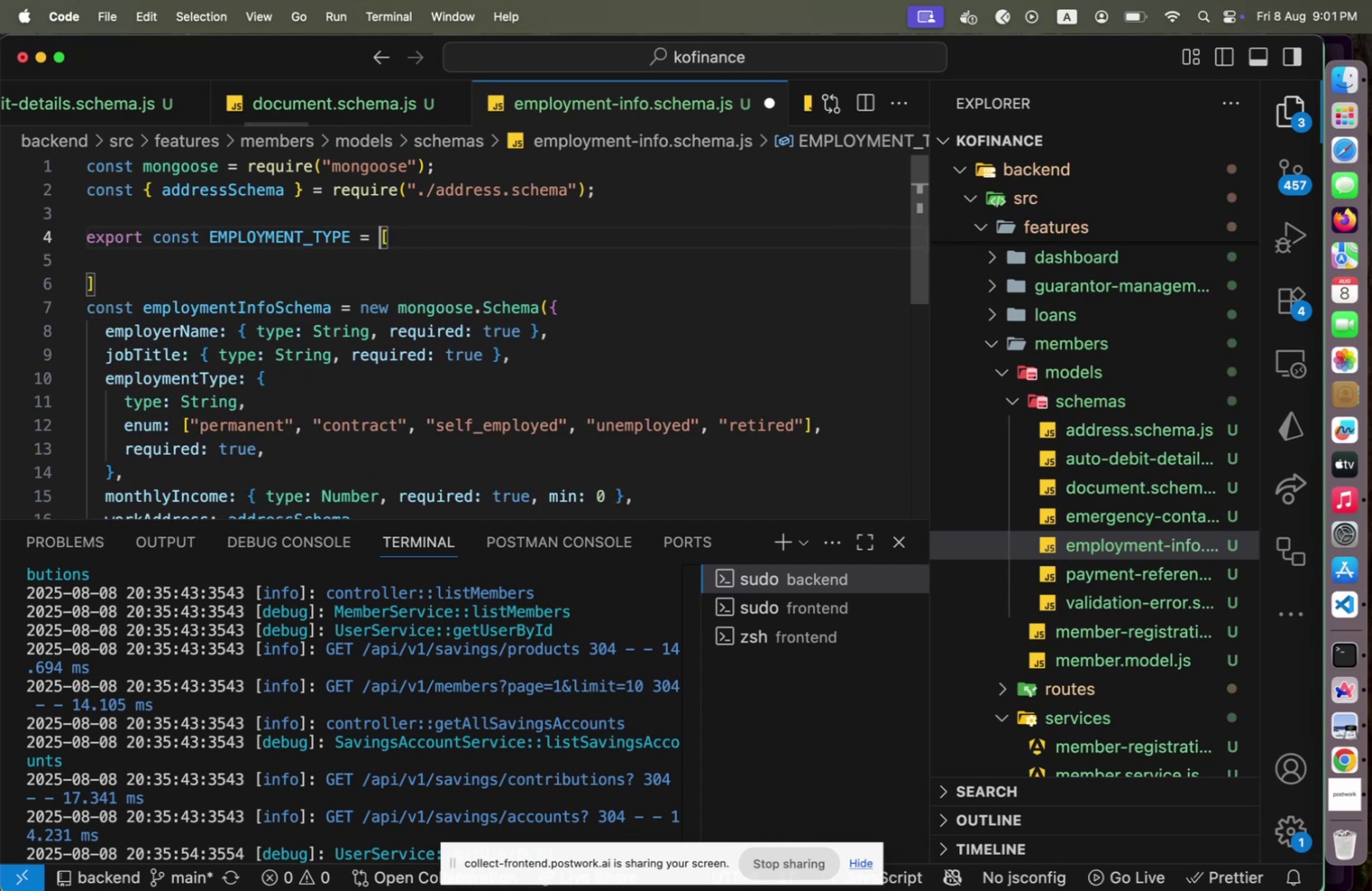 
key(Shift+ArrowDown)
 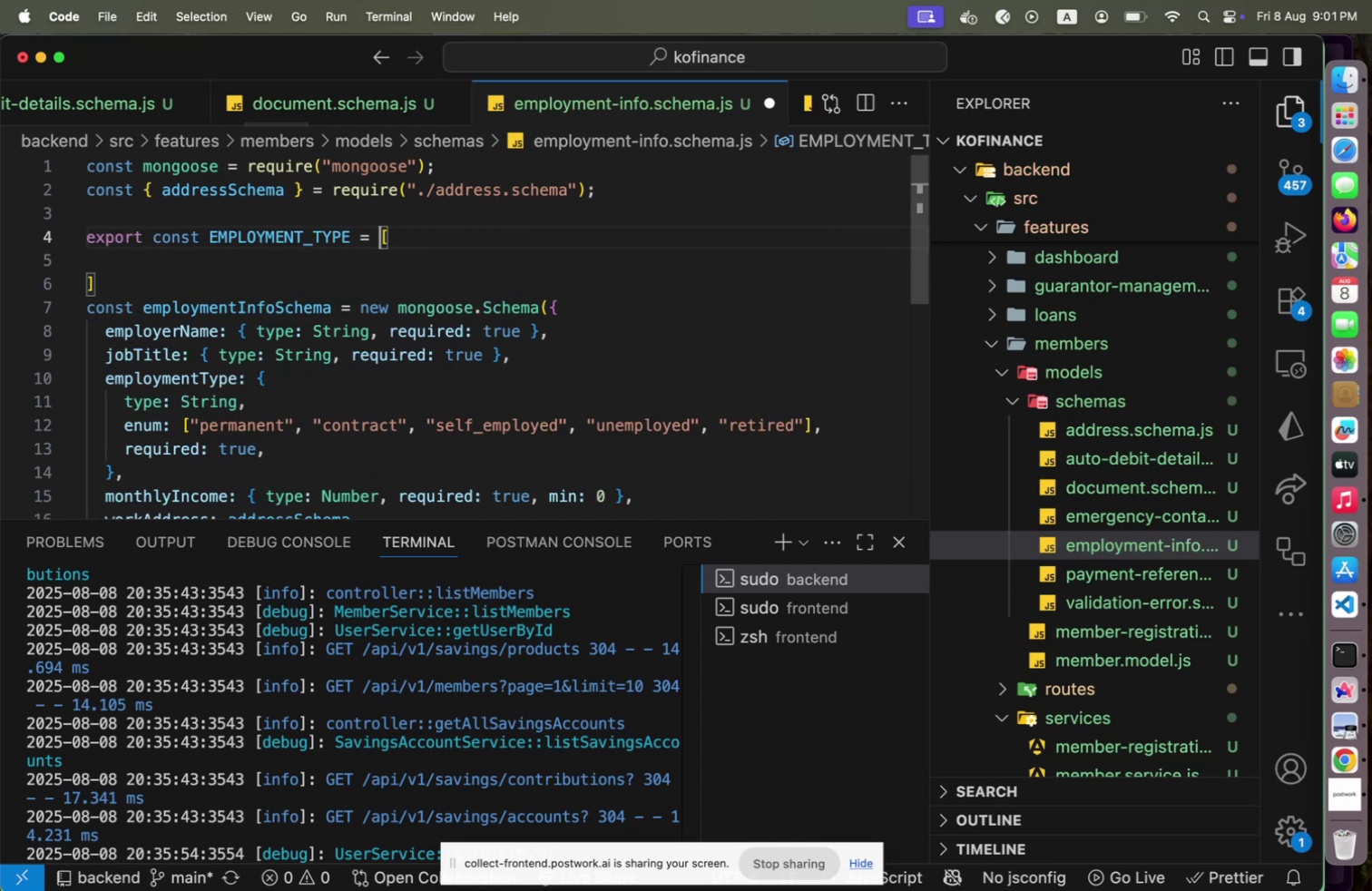 
key(Shift+ArrowDown)
 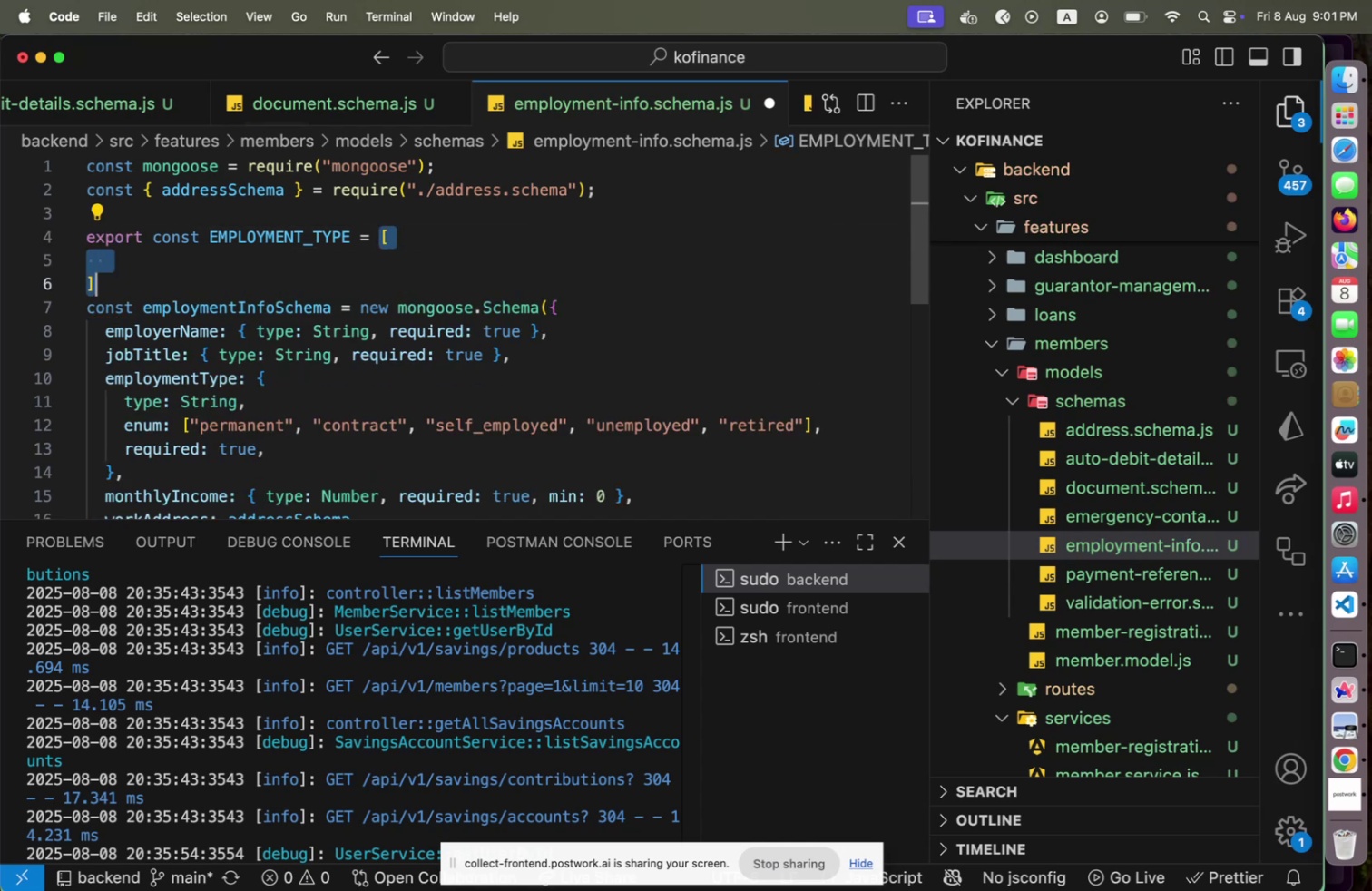 
key(Shift+Backspace)
 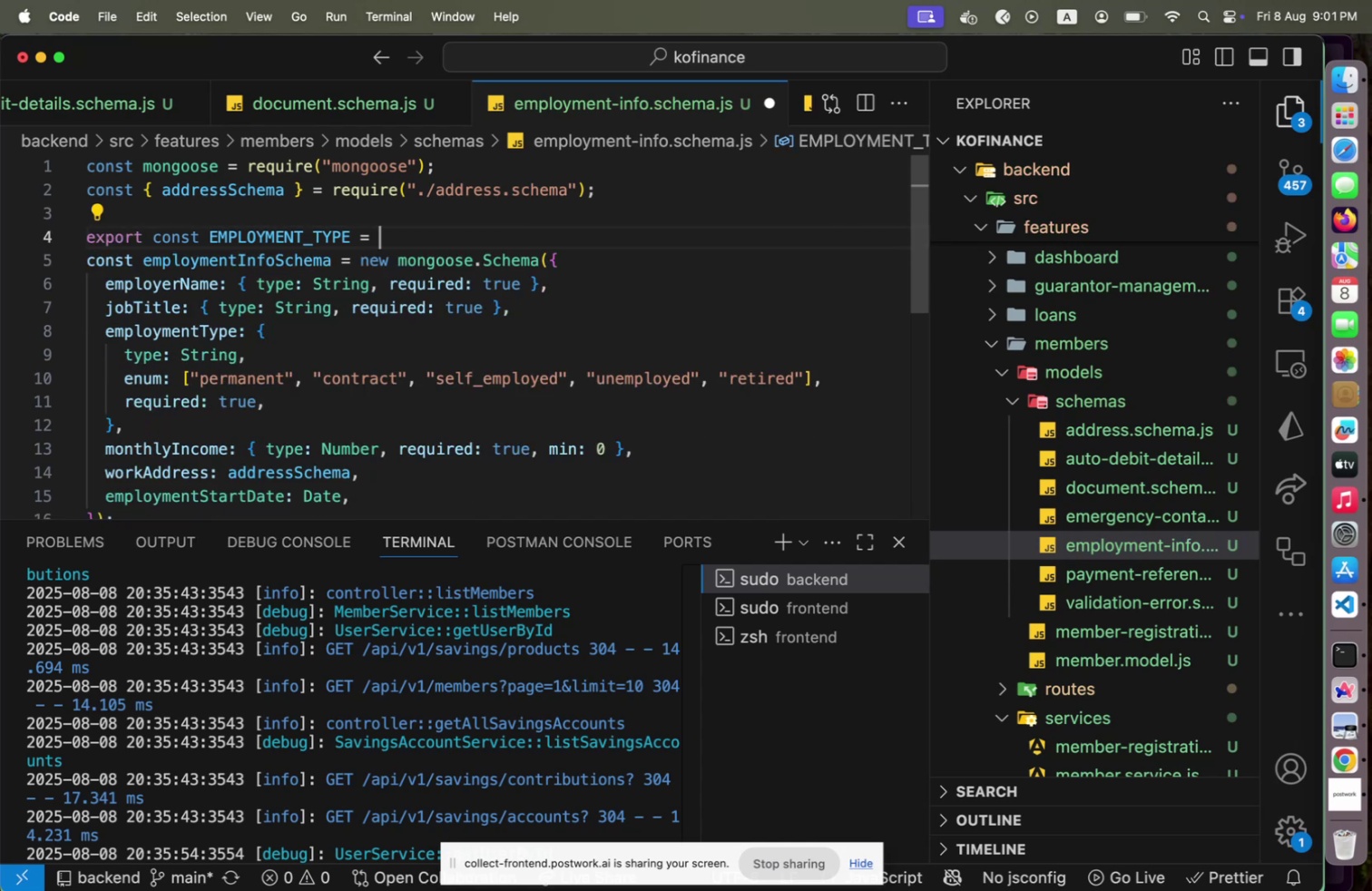 
key(Shift+BracketLeft)
 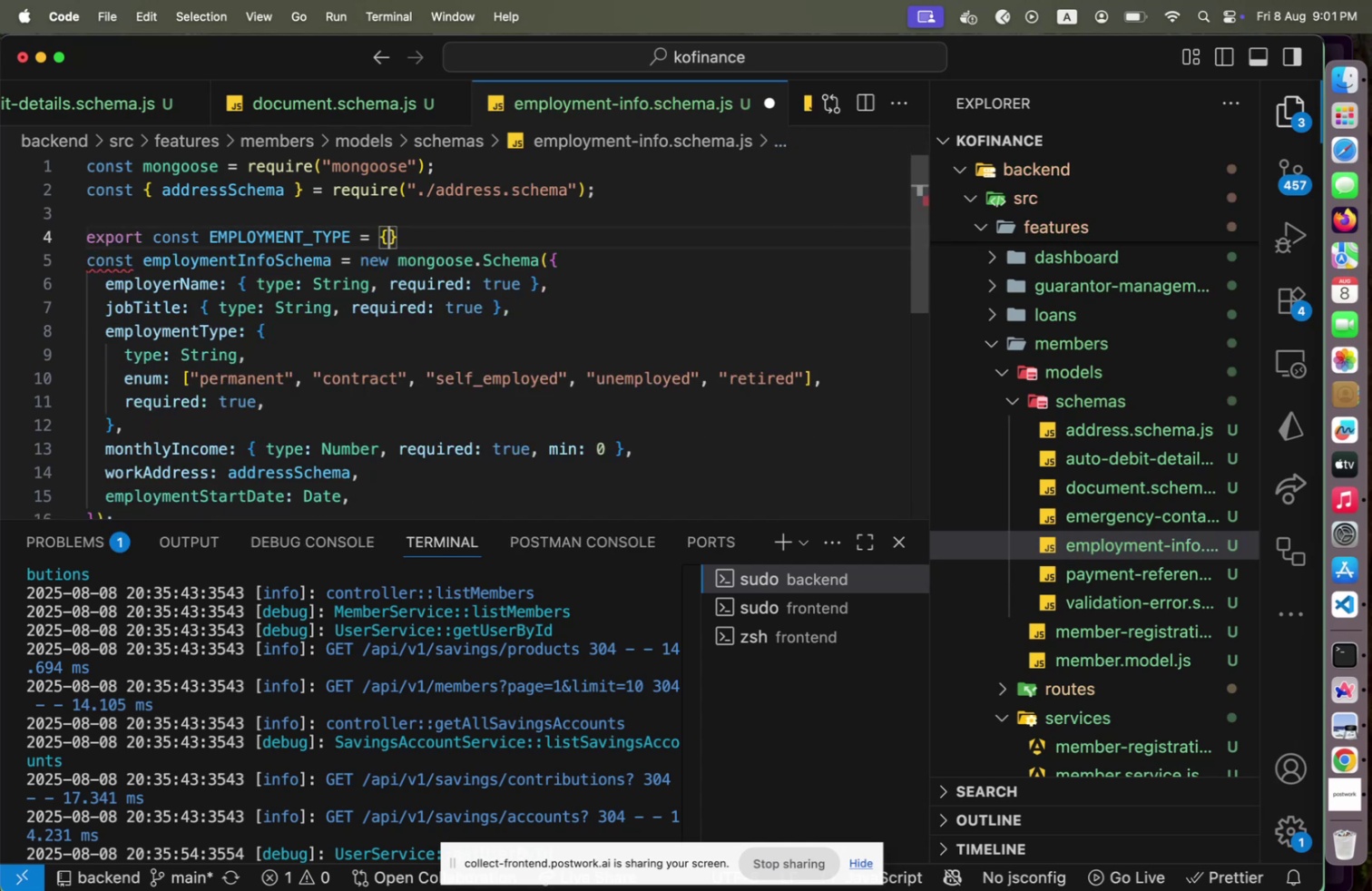 
key(Shift+Enter)
 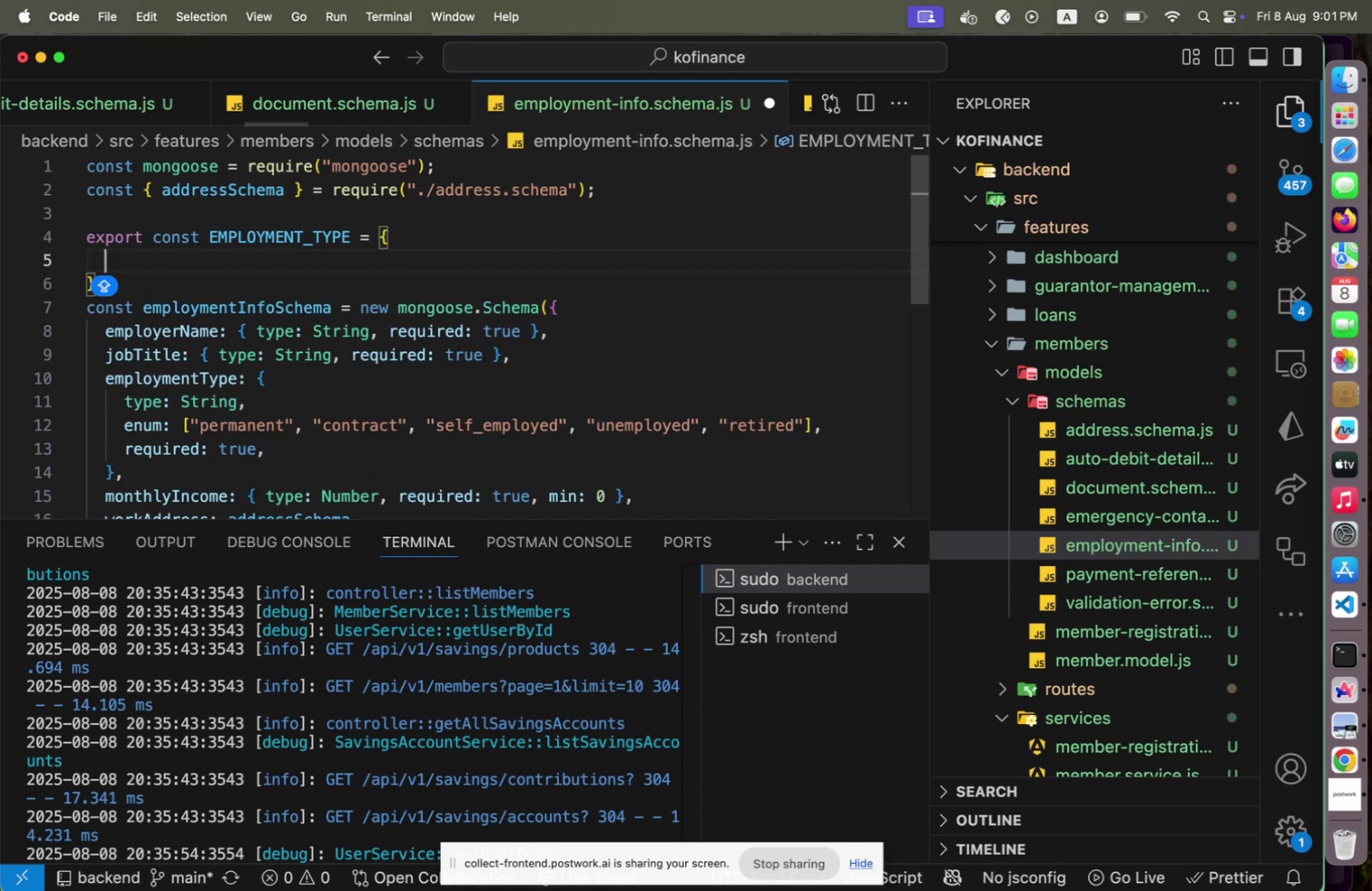 
type(PERMANENT: "PERMANENT)
 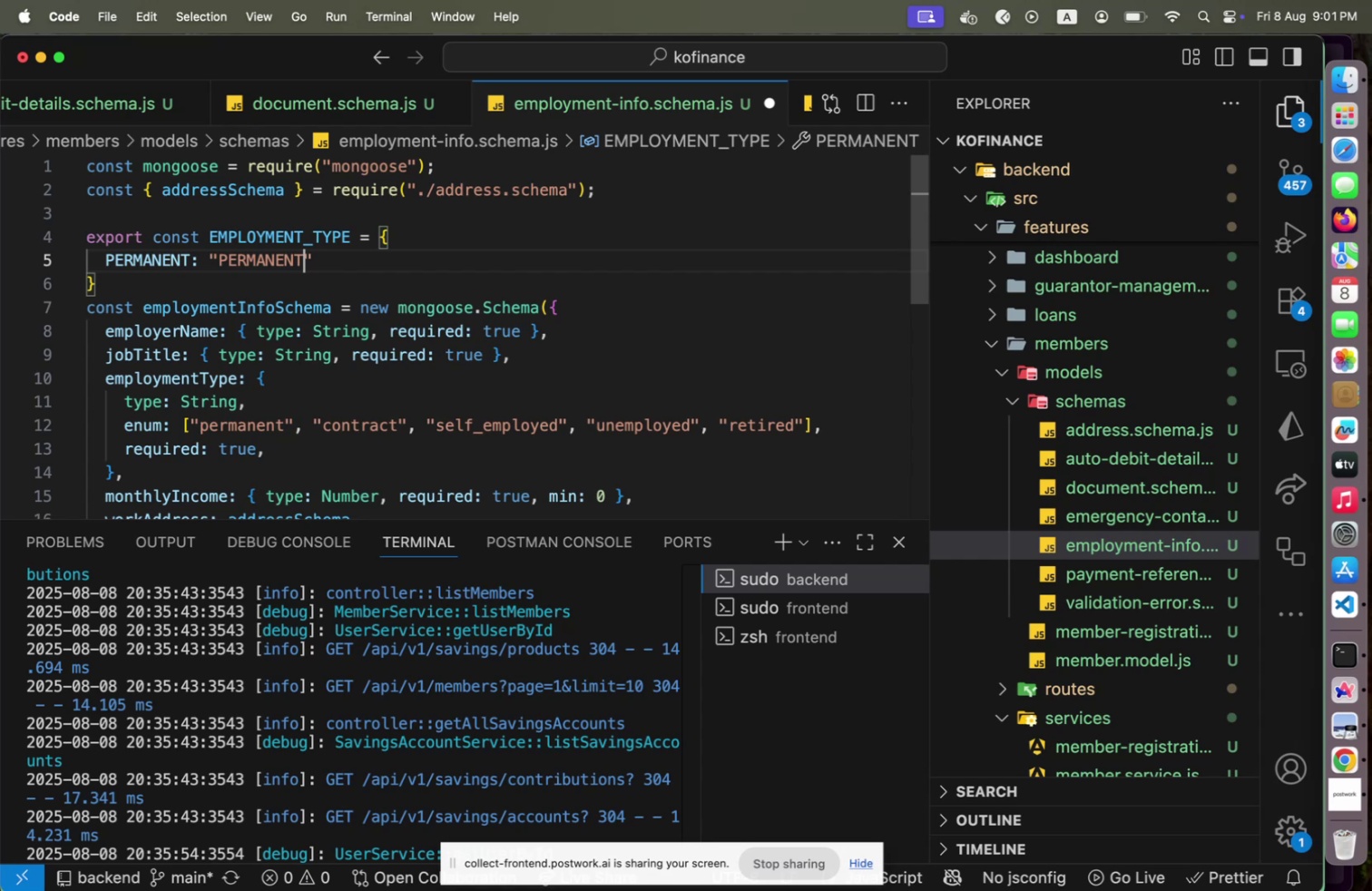 
 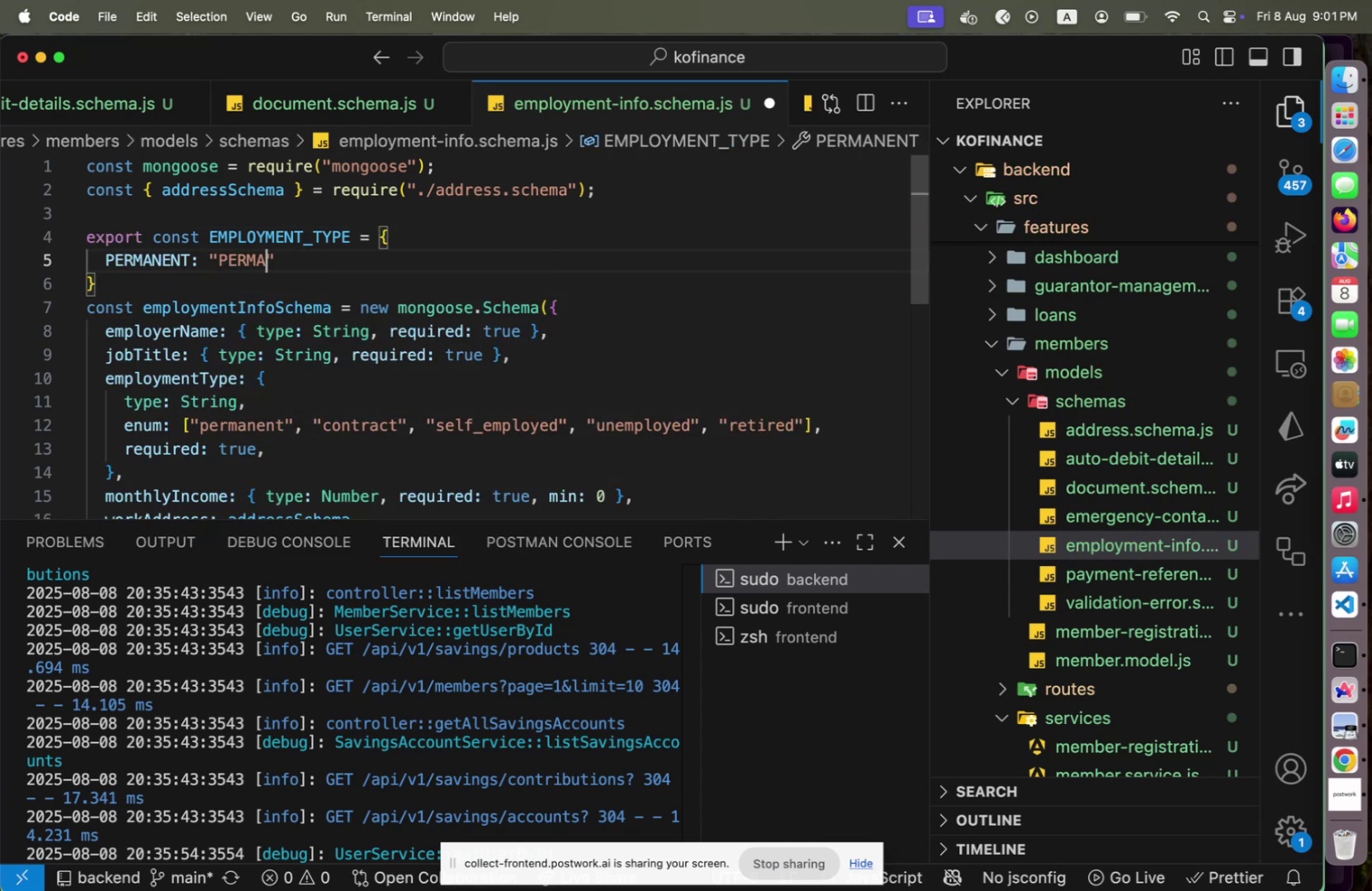 
key(Shift+ArrowRight)
 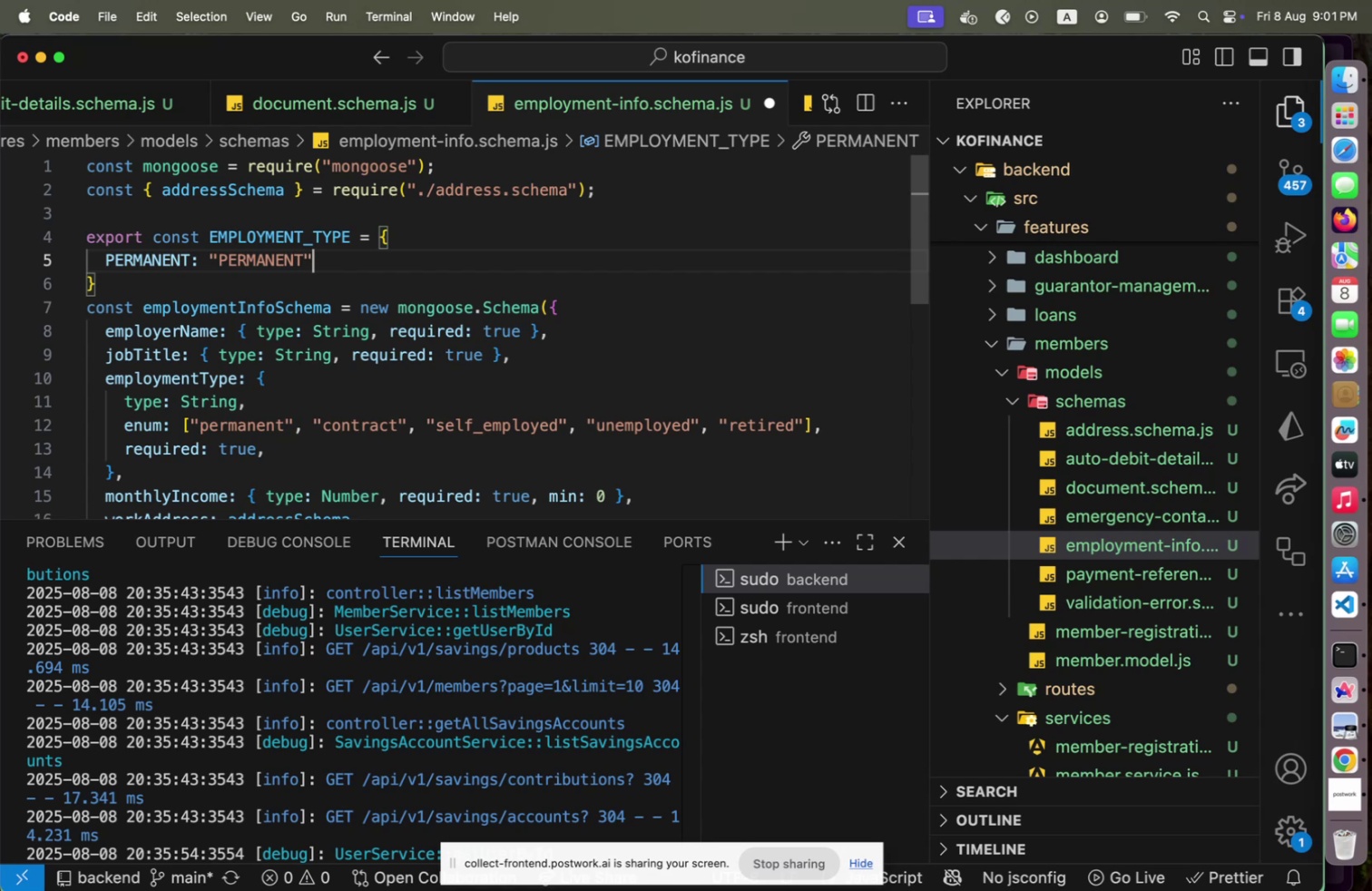 
key(Shift+Comma)
 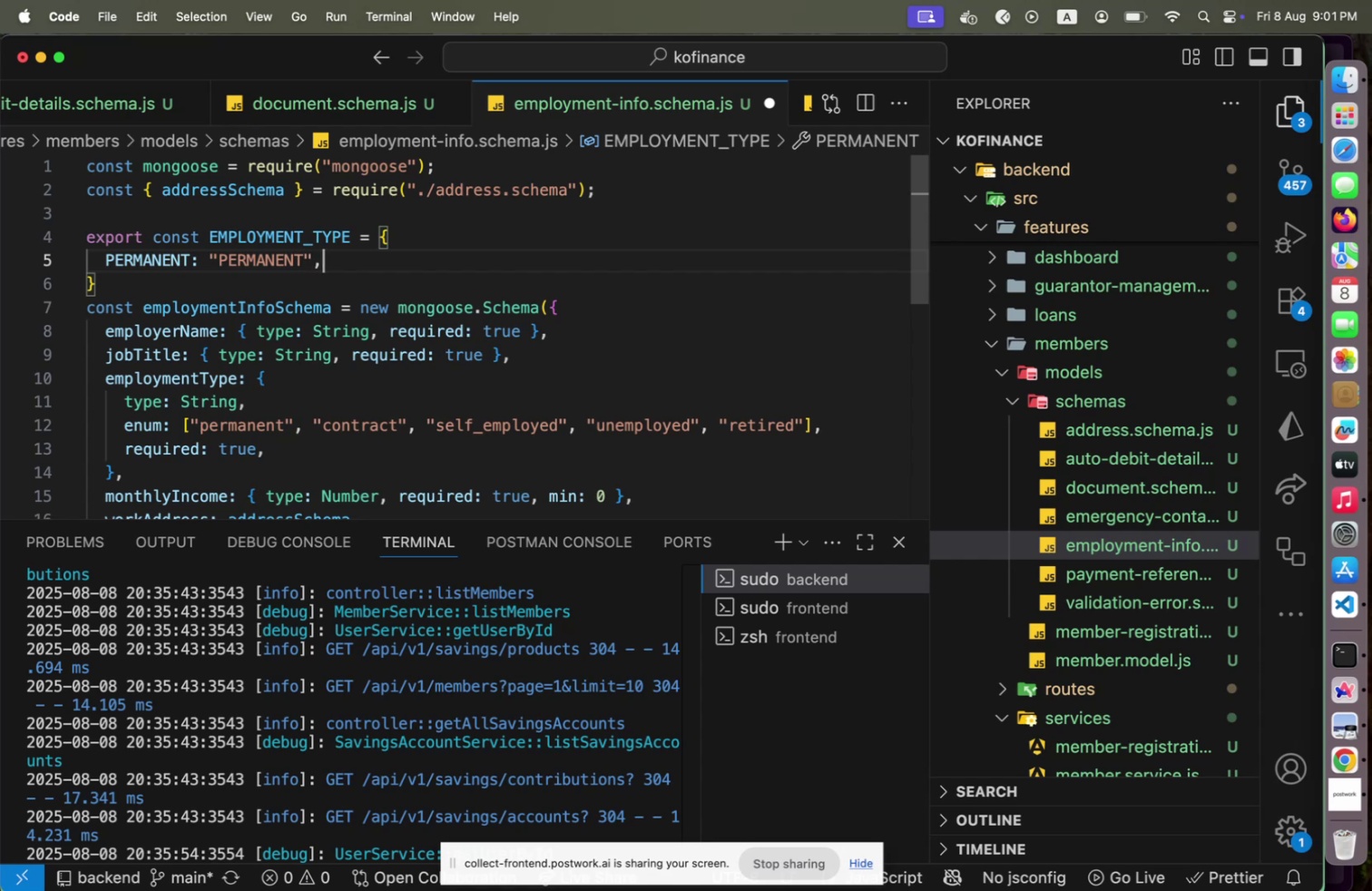 
key(Shift+Enter)
 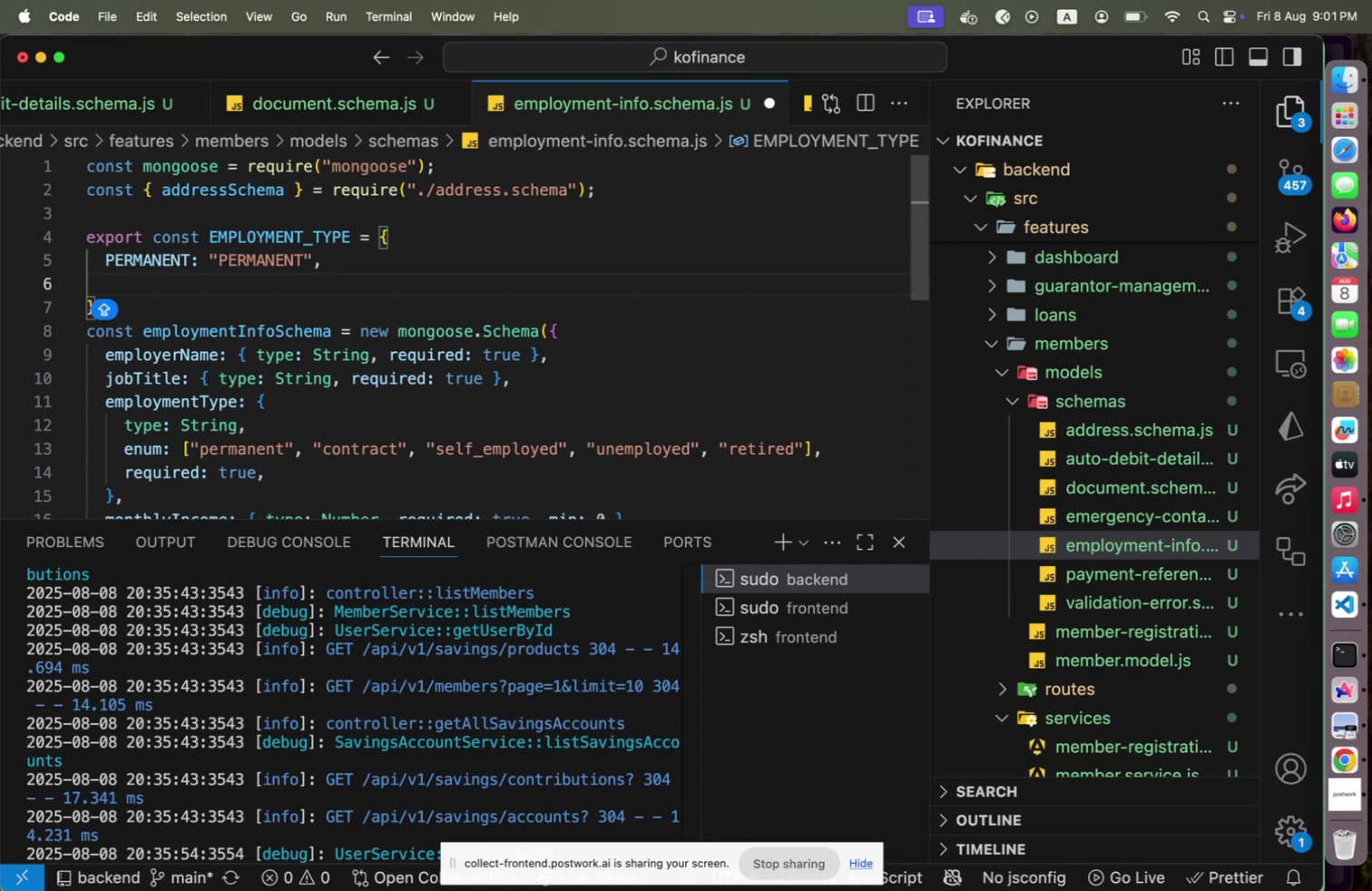 
type(CONTRACT: "CONTA)
key(Backspace)
type(RACT)
 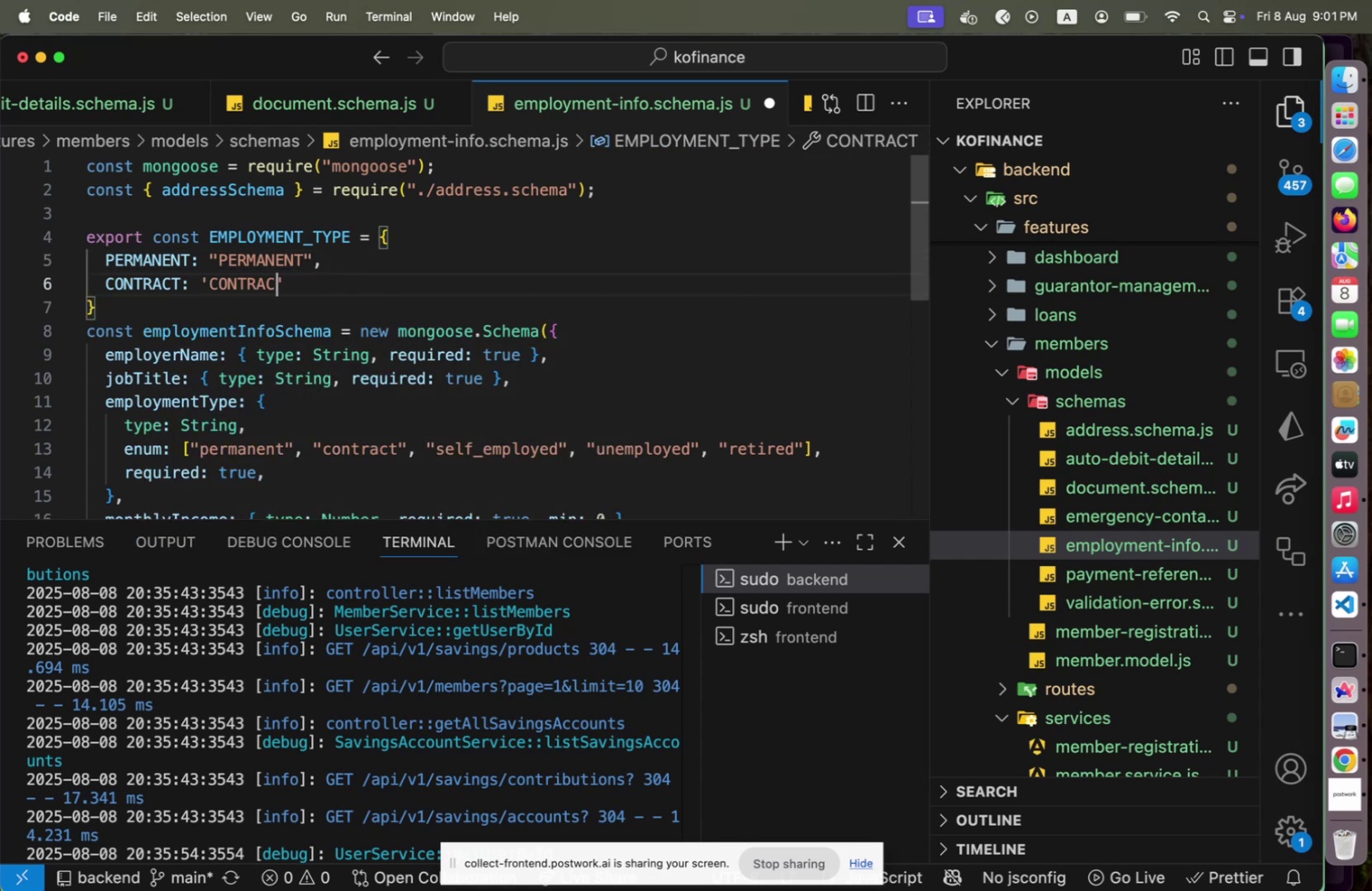 
key(Shift+ArrowRight)
 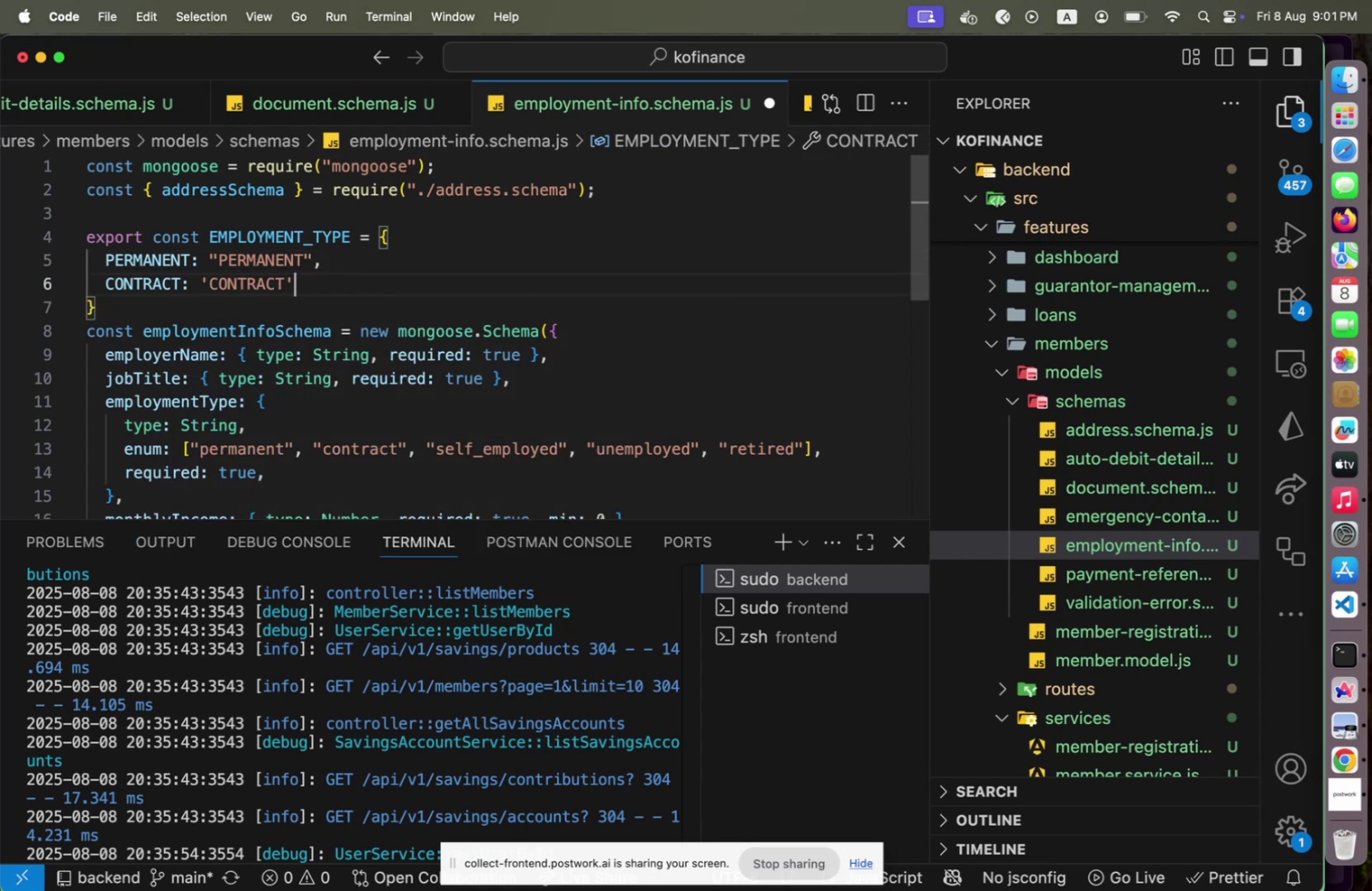 
key(Shift+Comma)
 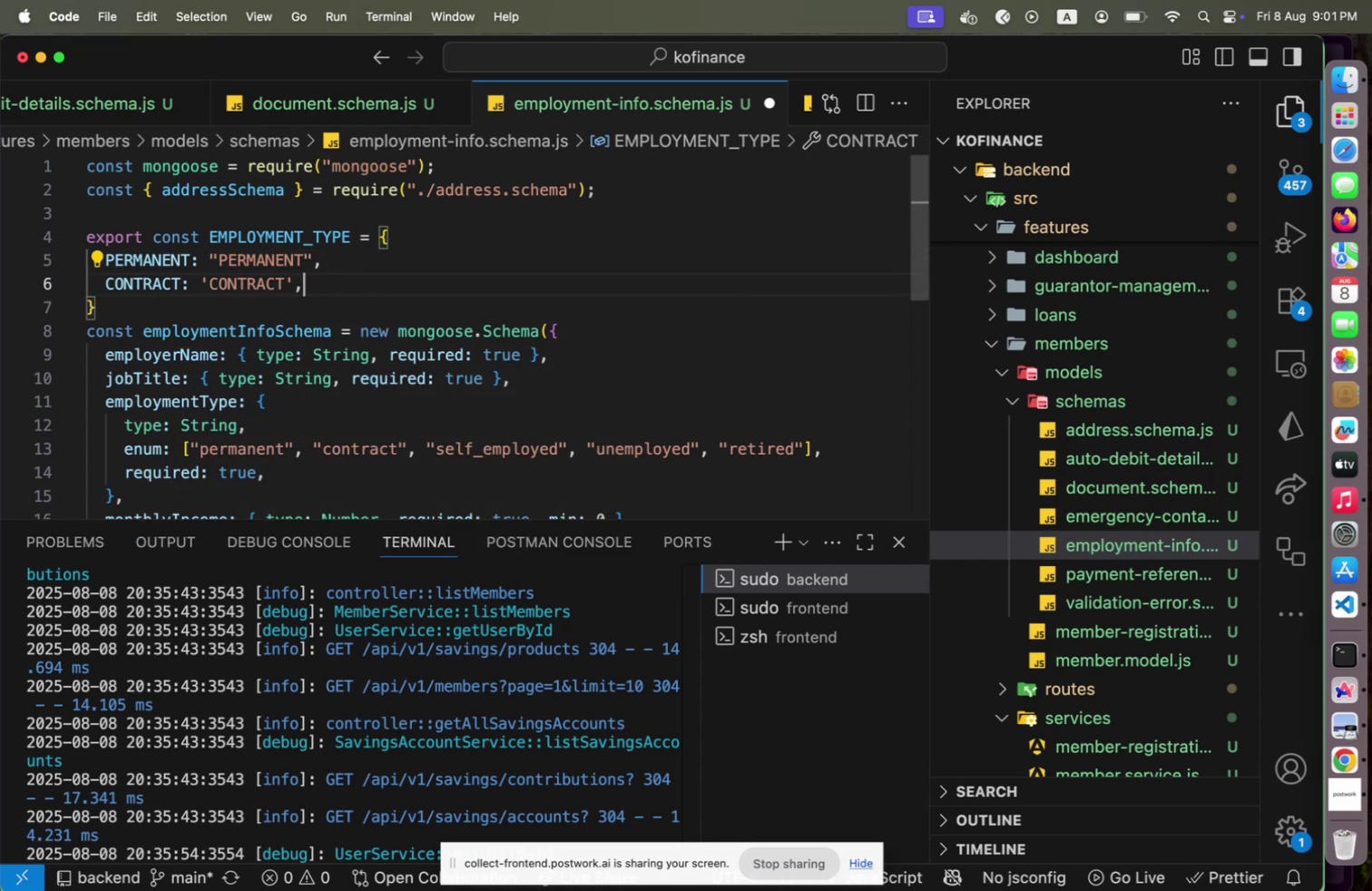 
key(Shift+Enter)
 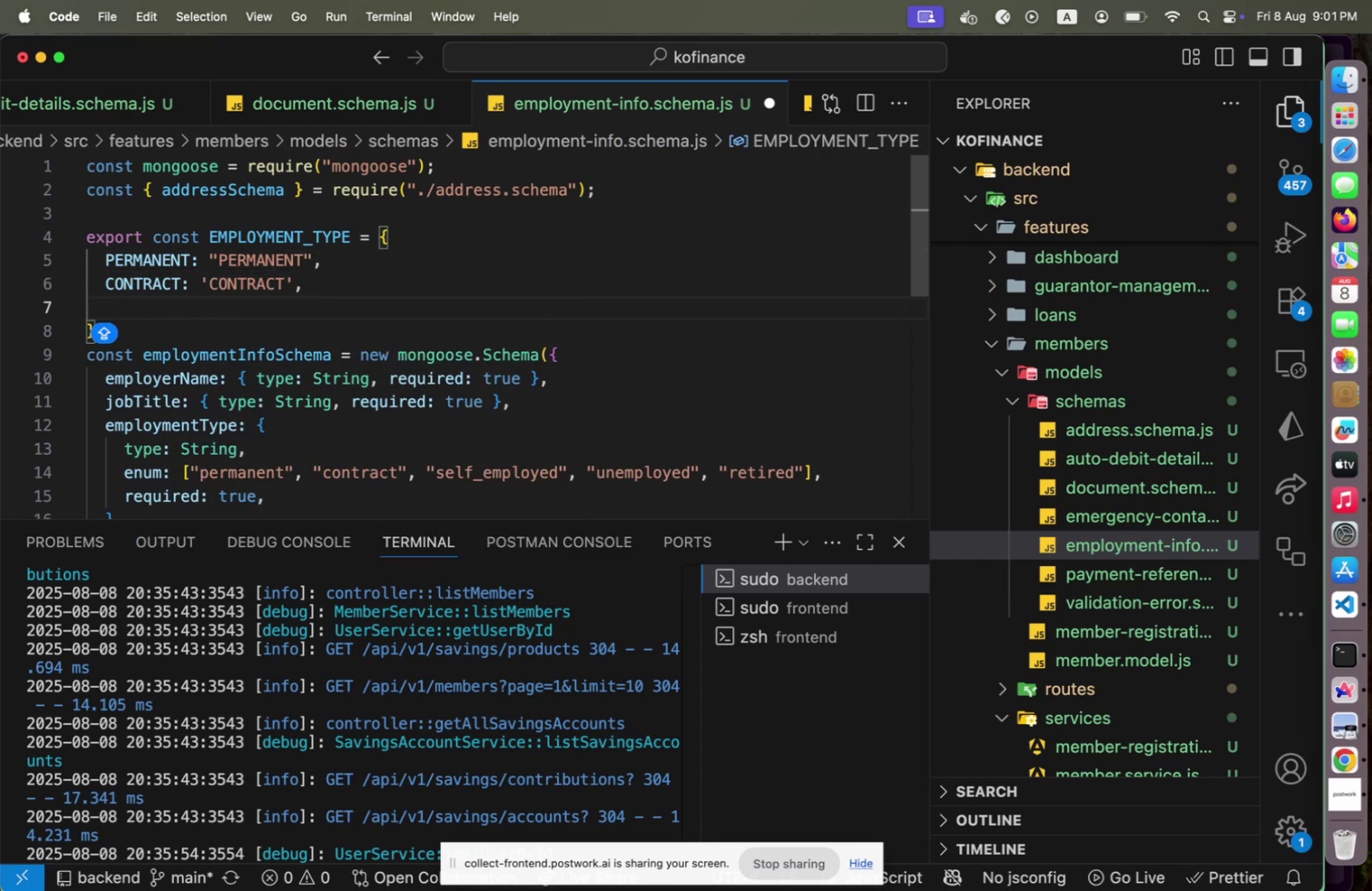 
type(SELF_EMPLOYED: "SELF_EMPLOY)
 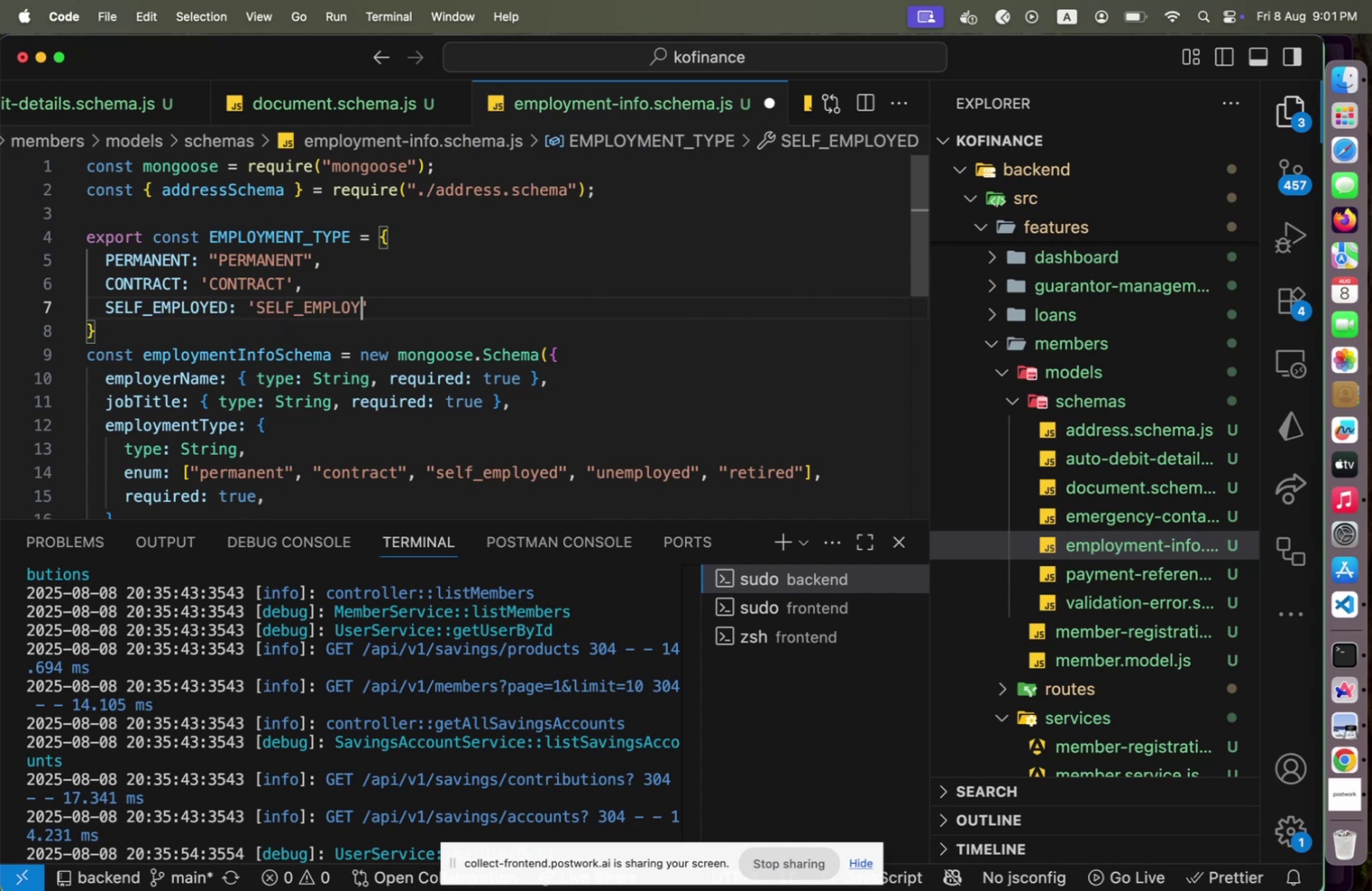 
wait(10.91)
 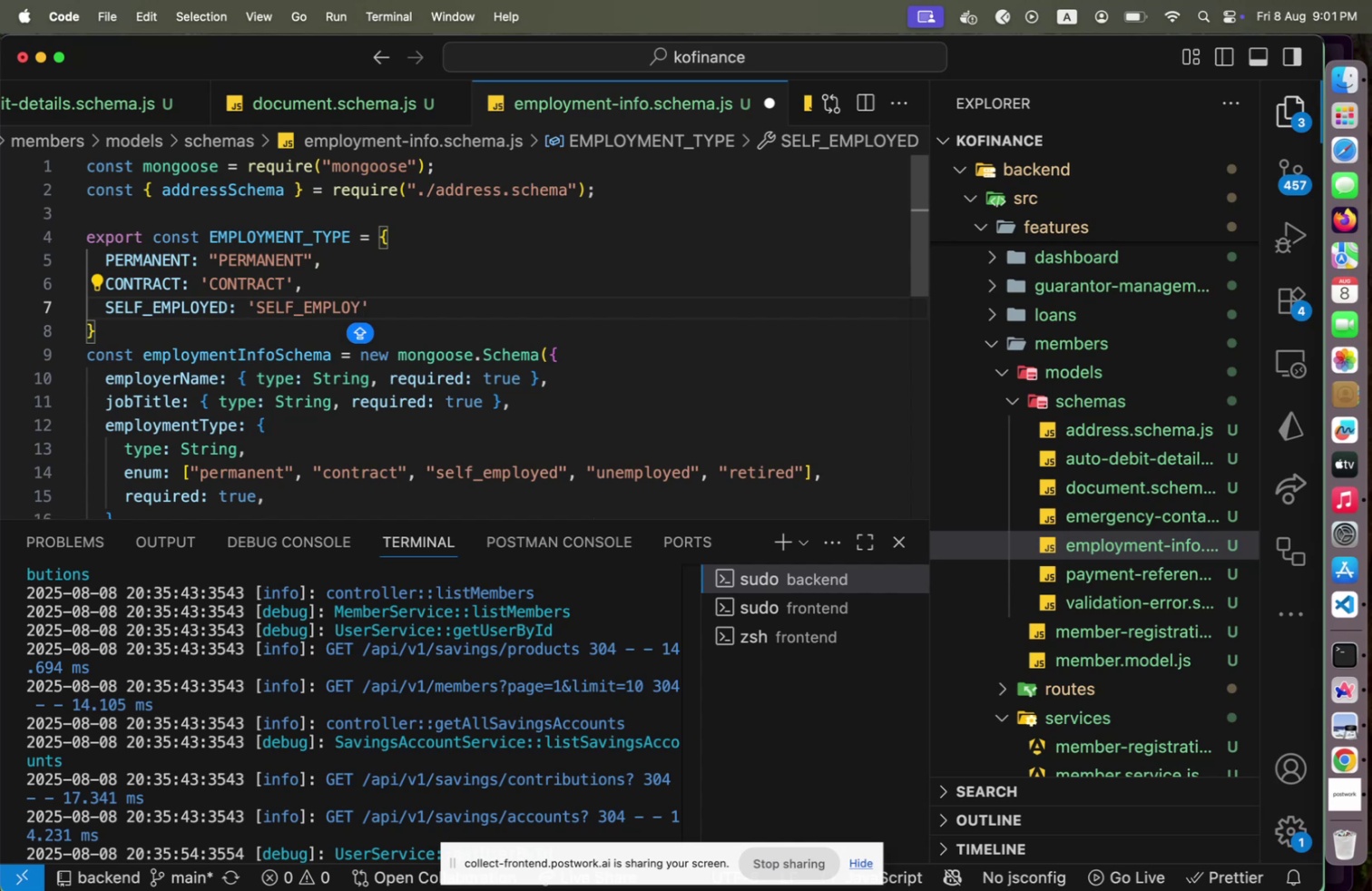 
type(ED)
 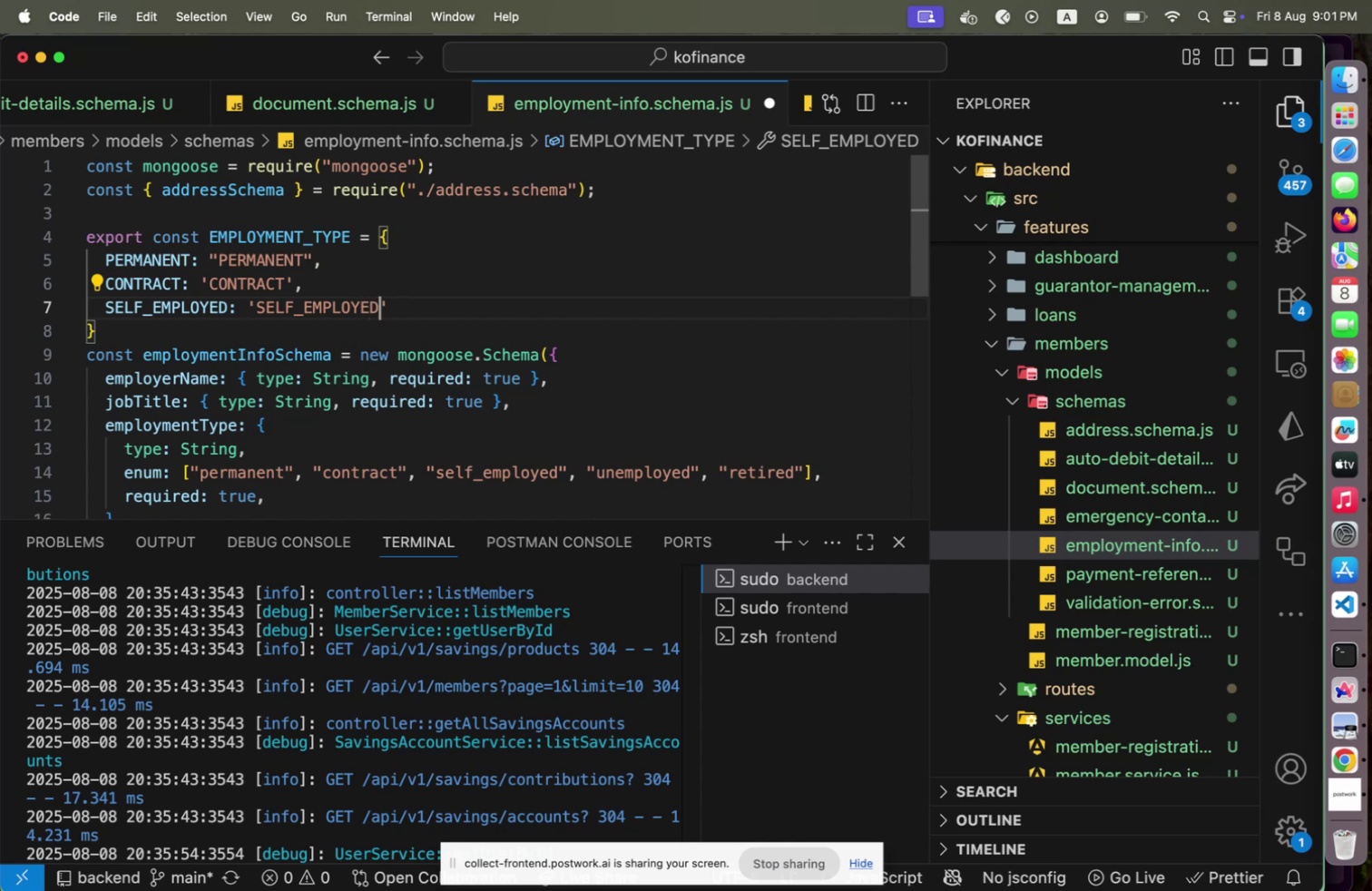 
key(Shift+ArrowRight)
 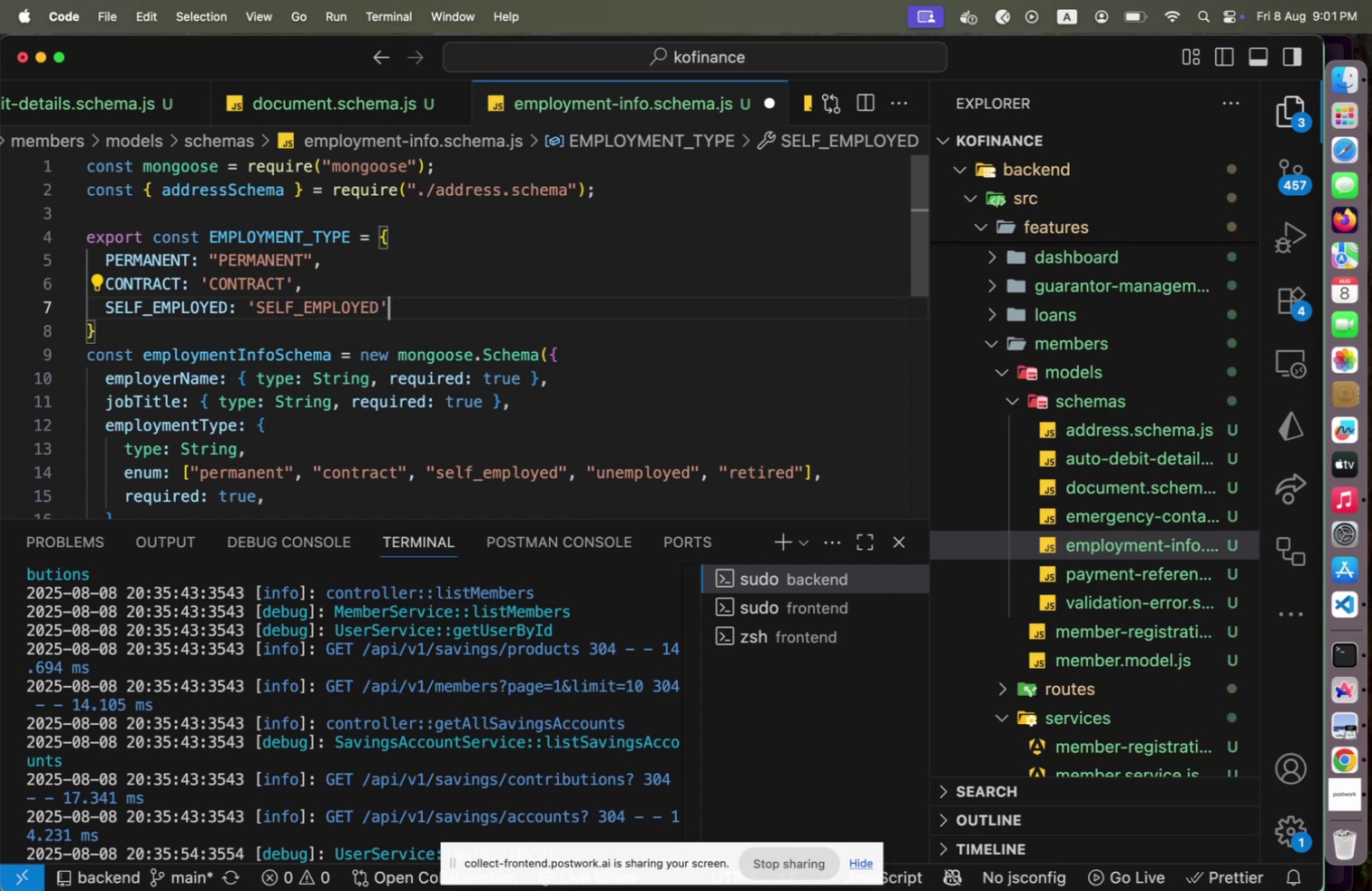 
key(Shift+Comma)
 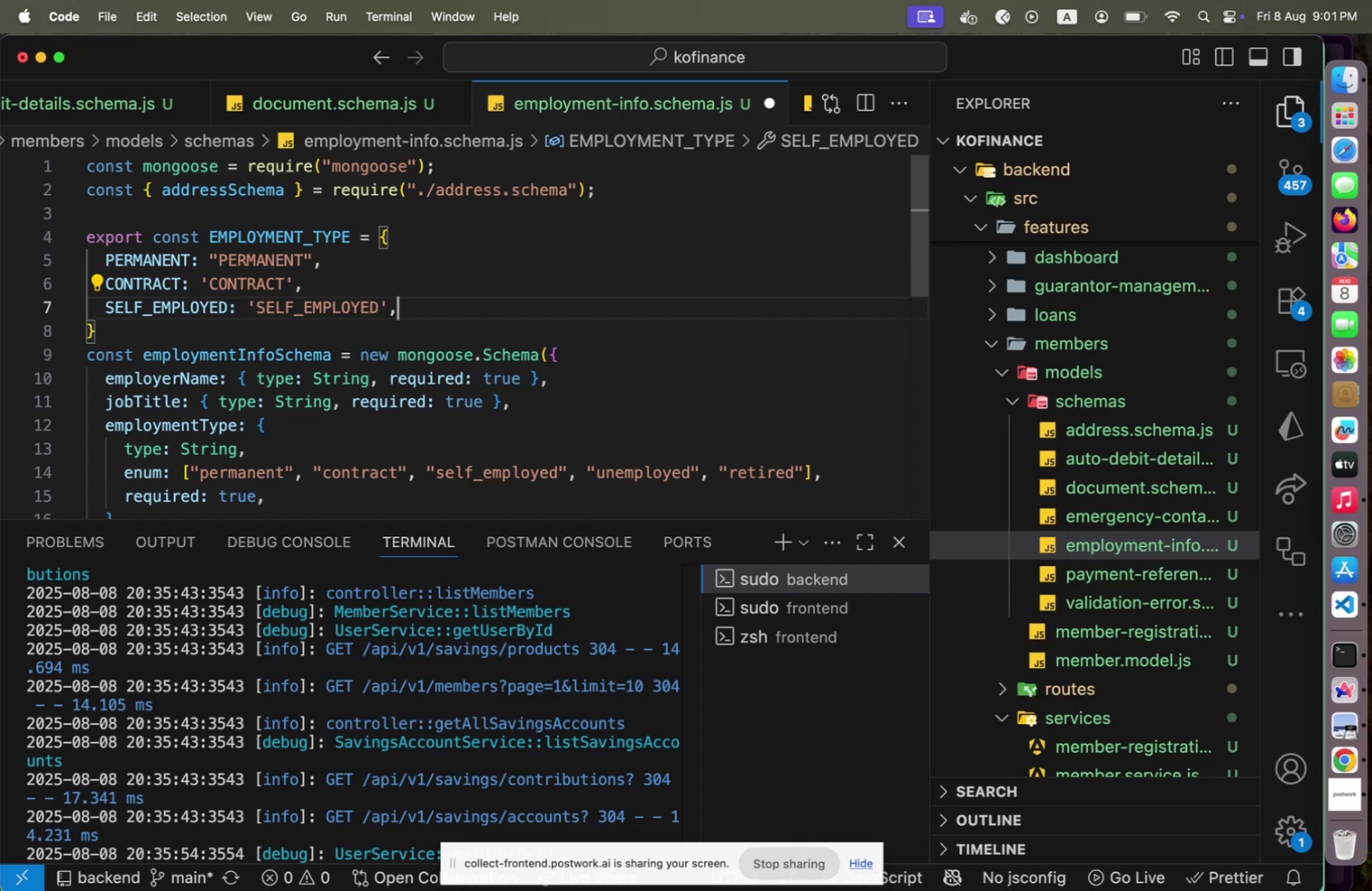 
key(Shift+Enter)
 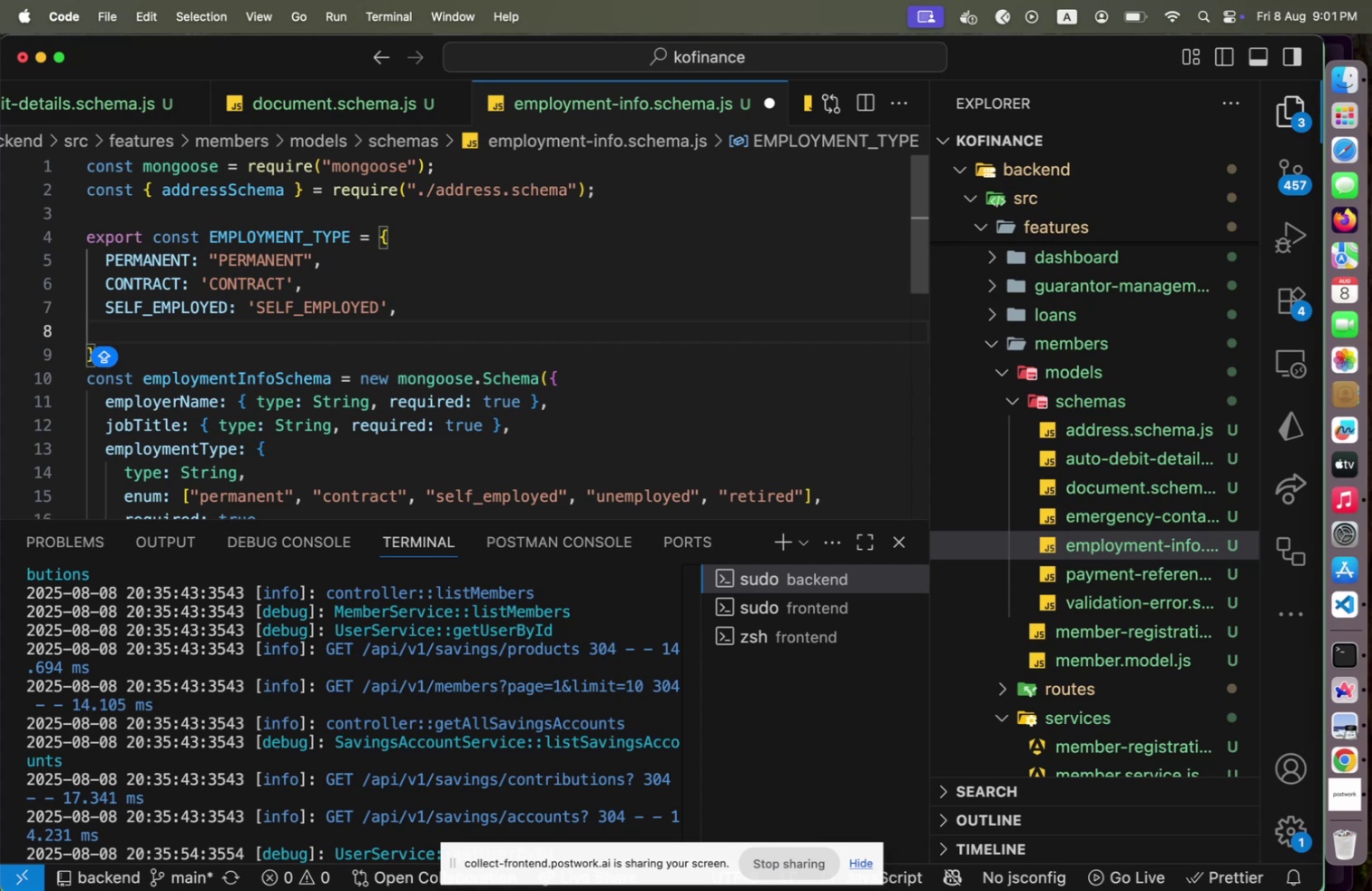 
wait(5.01)
 